 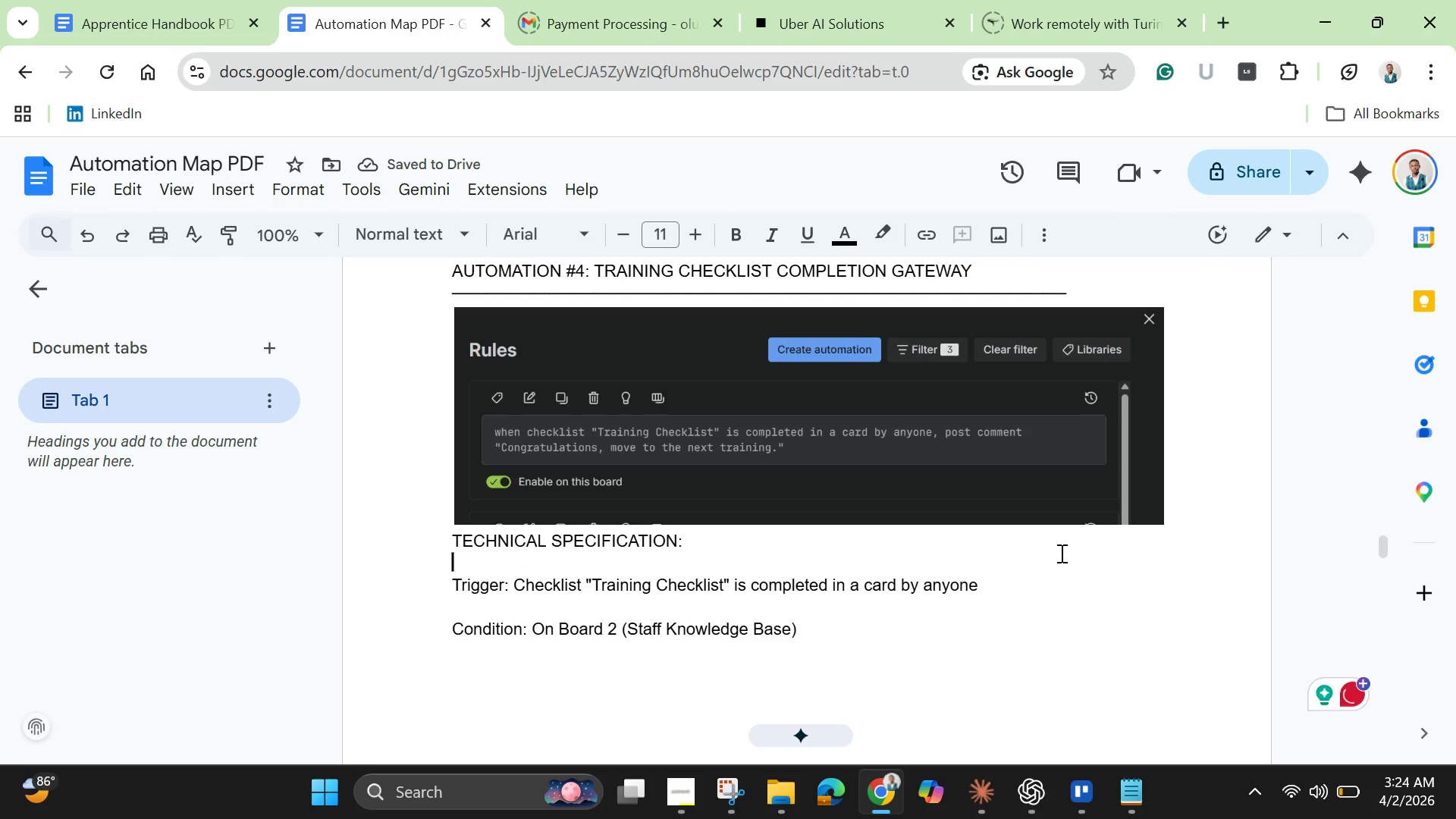 
left_click([456, 540])
 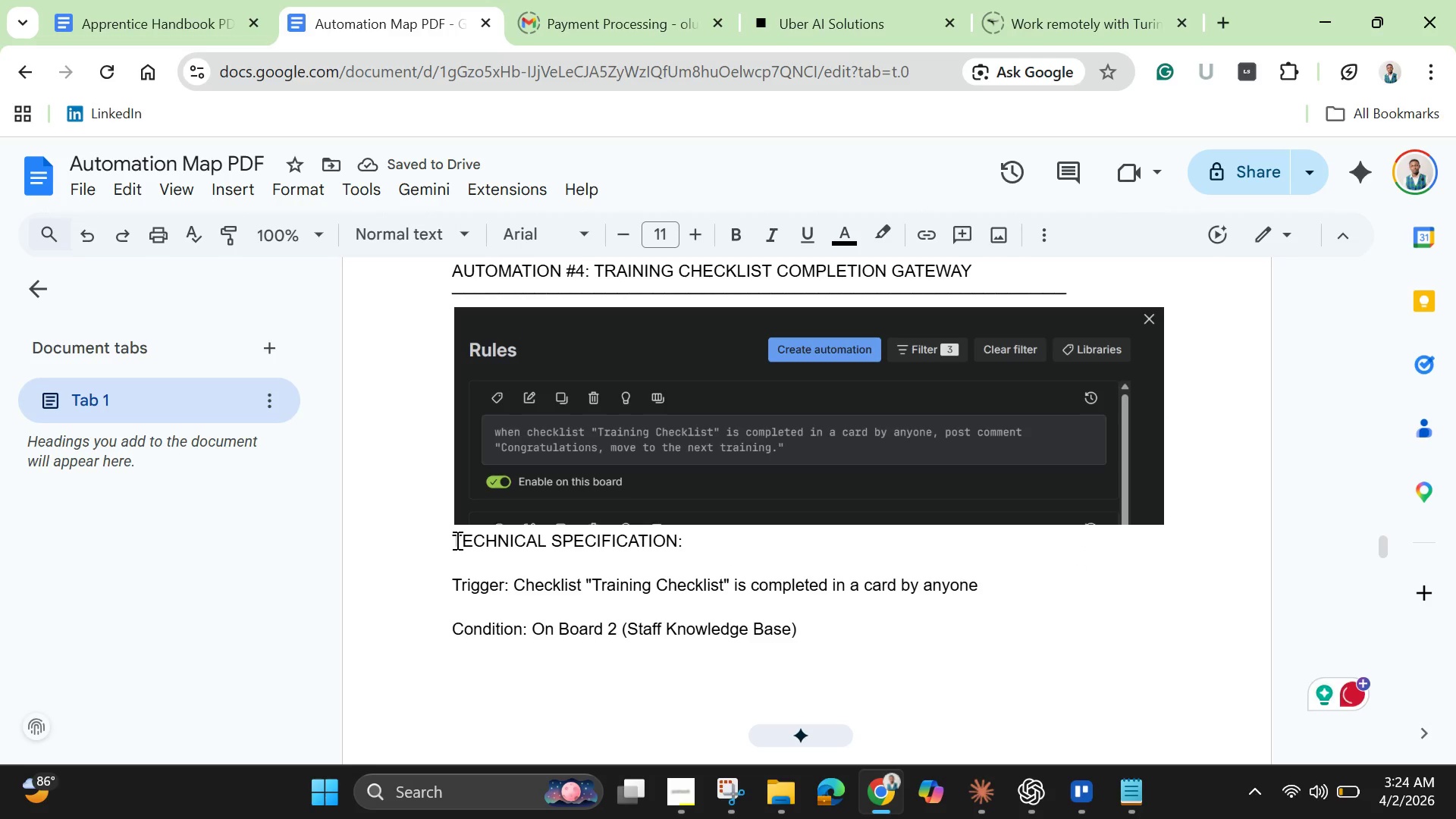 
key(Enter)
 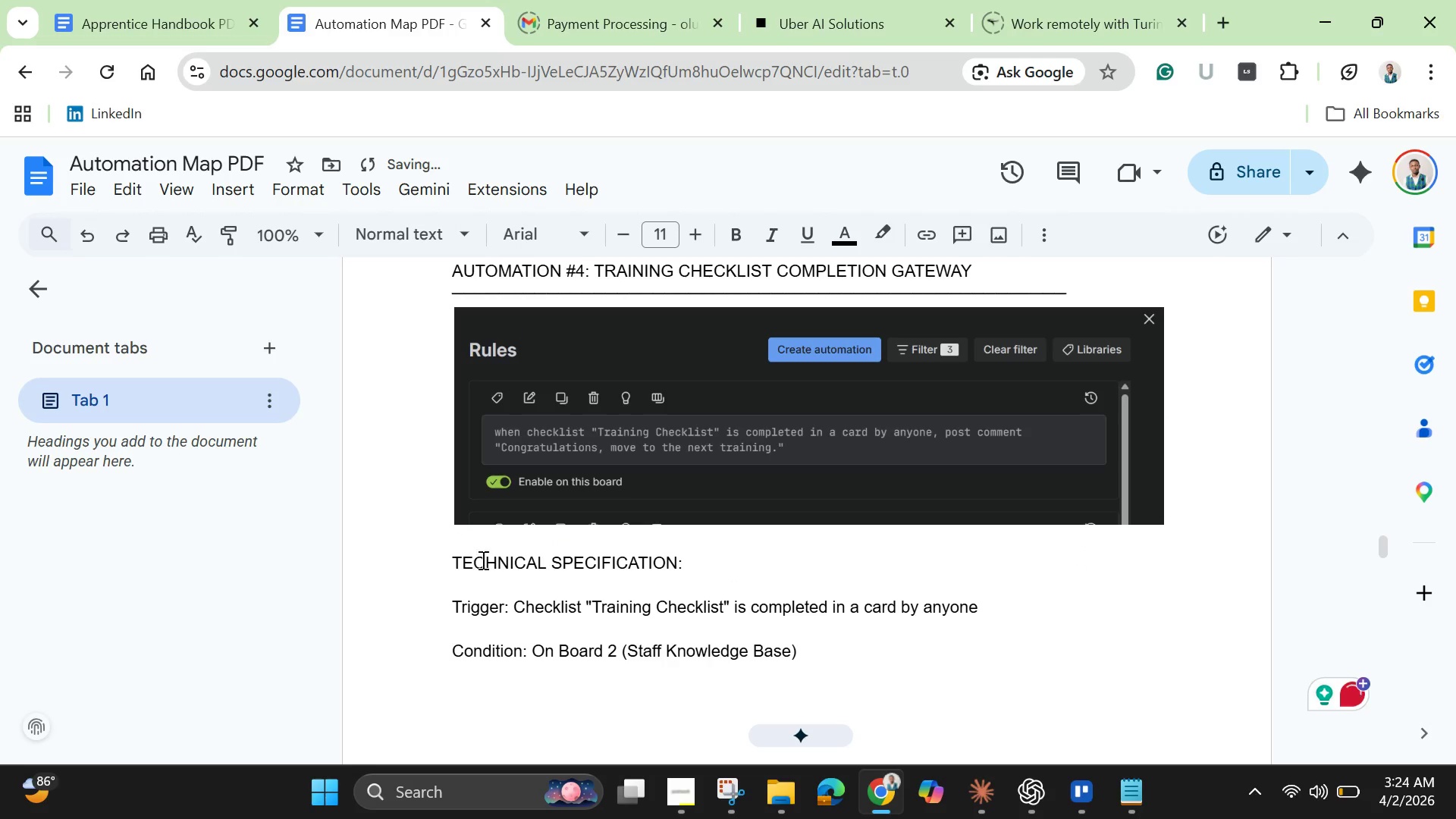 
scroll: coordinate [518, 648], scroll_direction: down, amount: 14.0
 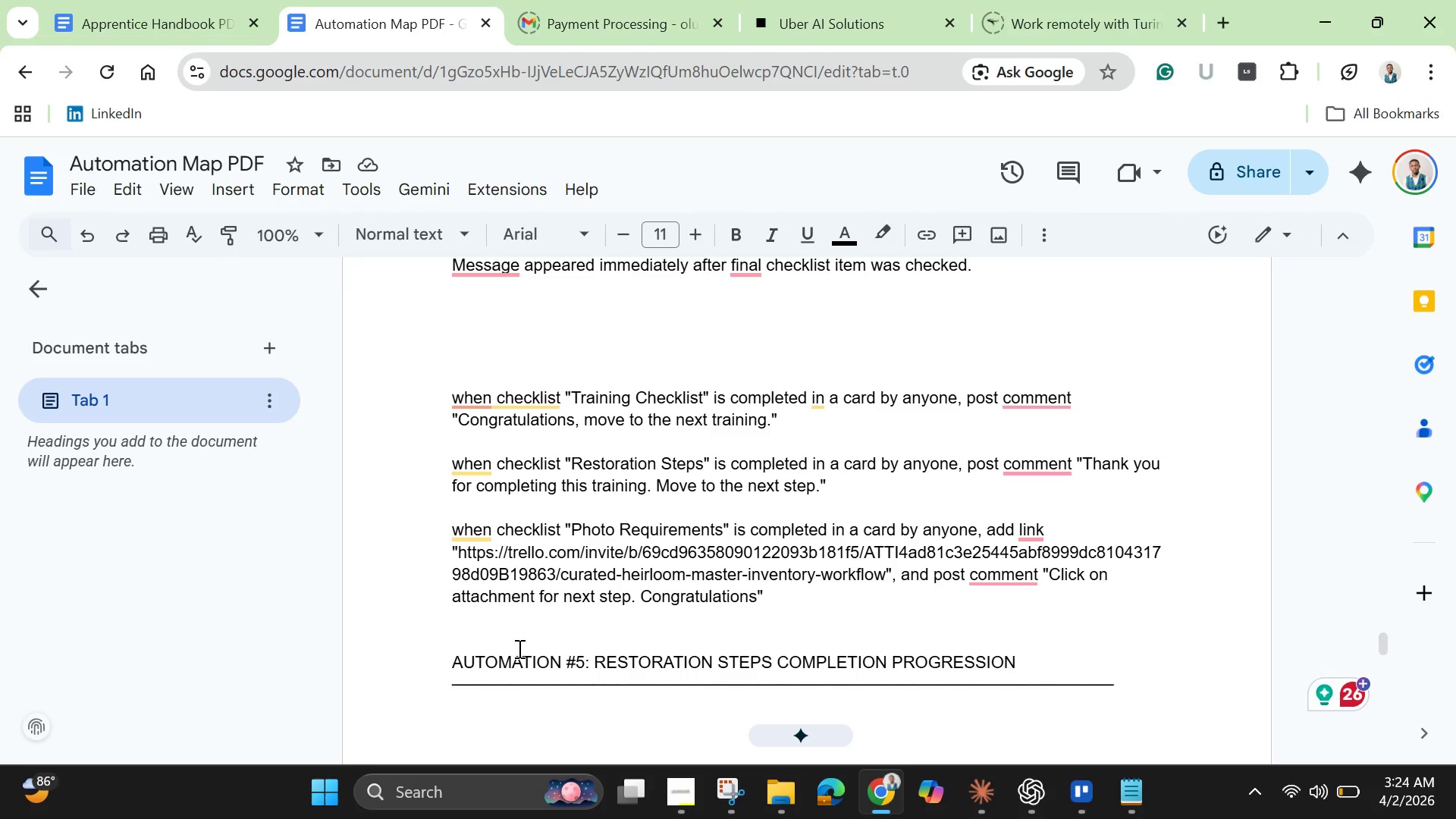 
scroll: coordinate [518, 648], scroll_direction: up, amount: 2.0
 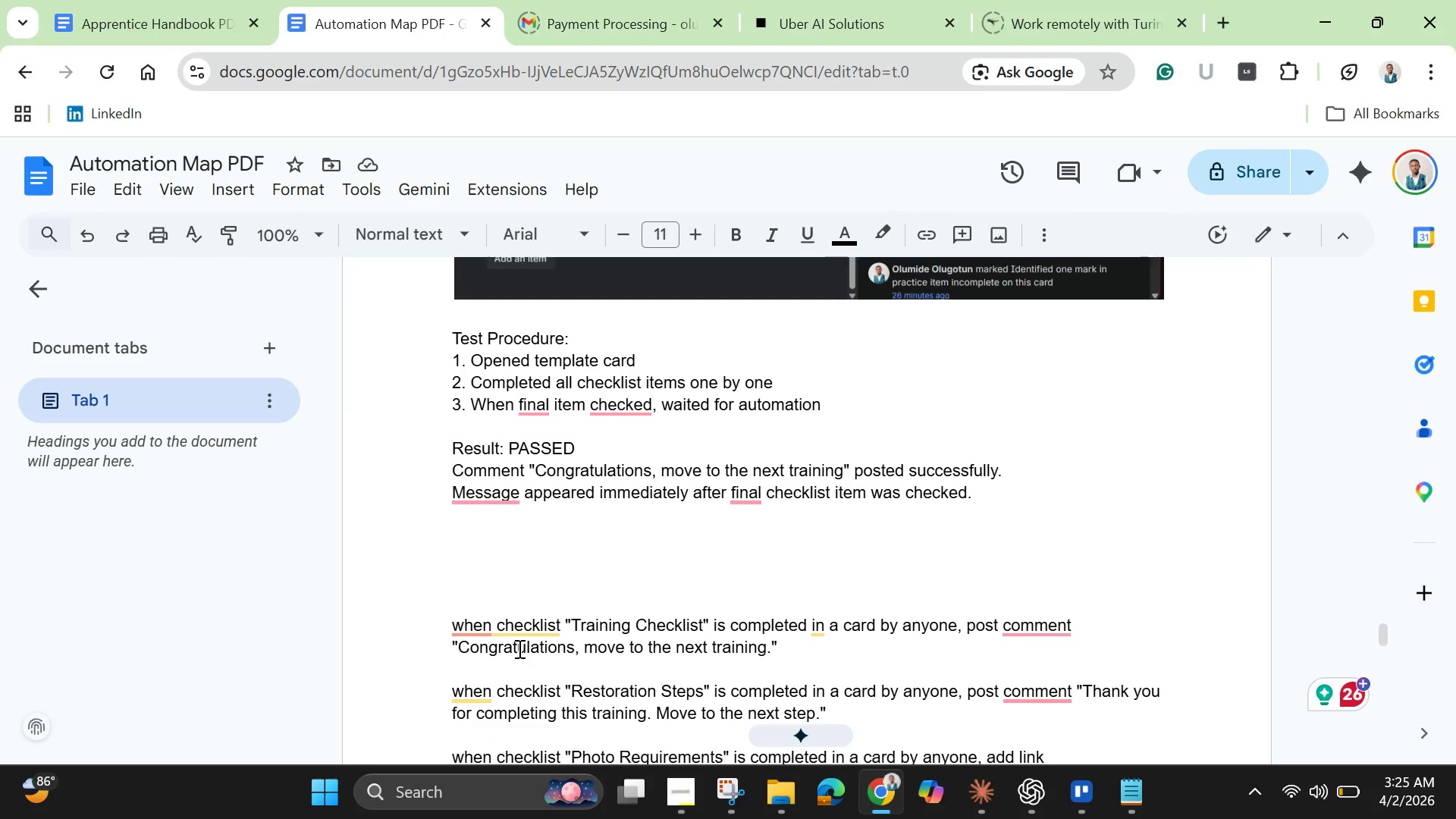 
scroll: coordinate [518, 648], scroll_direction: down, amount: 2.0
 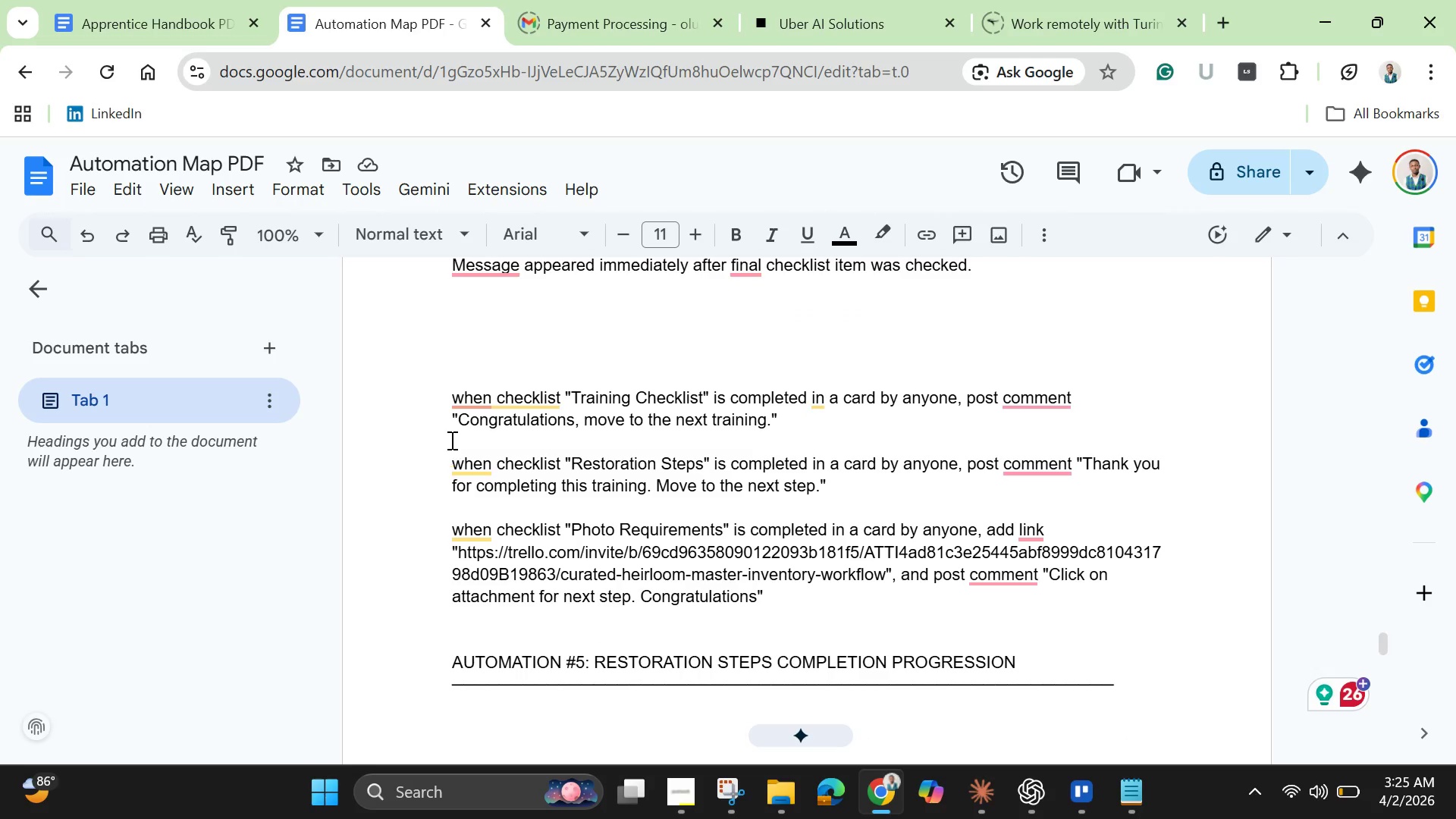 
left_click_drag(start_coordinate=[447, 400], to_coordinate=[1092, 621])
 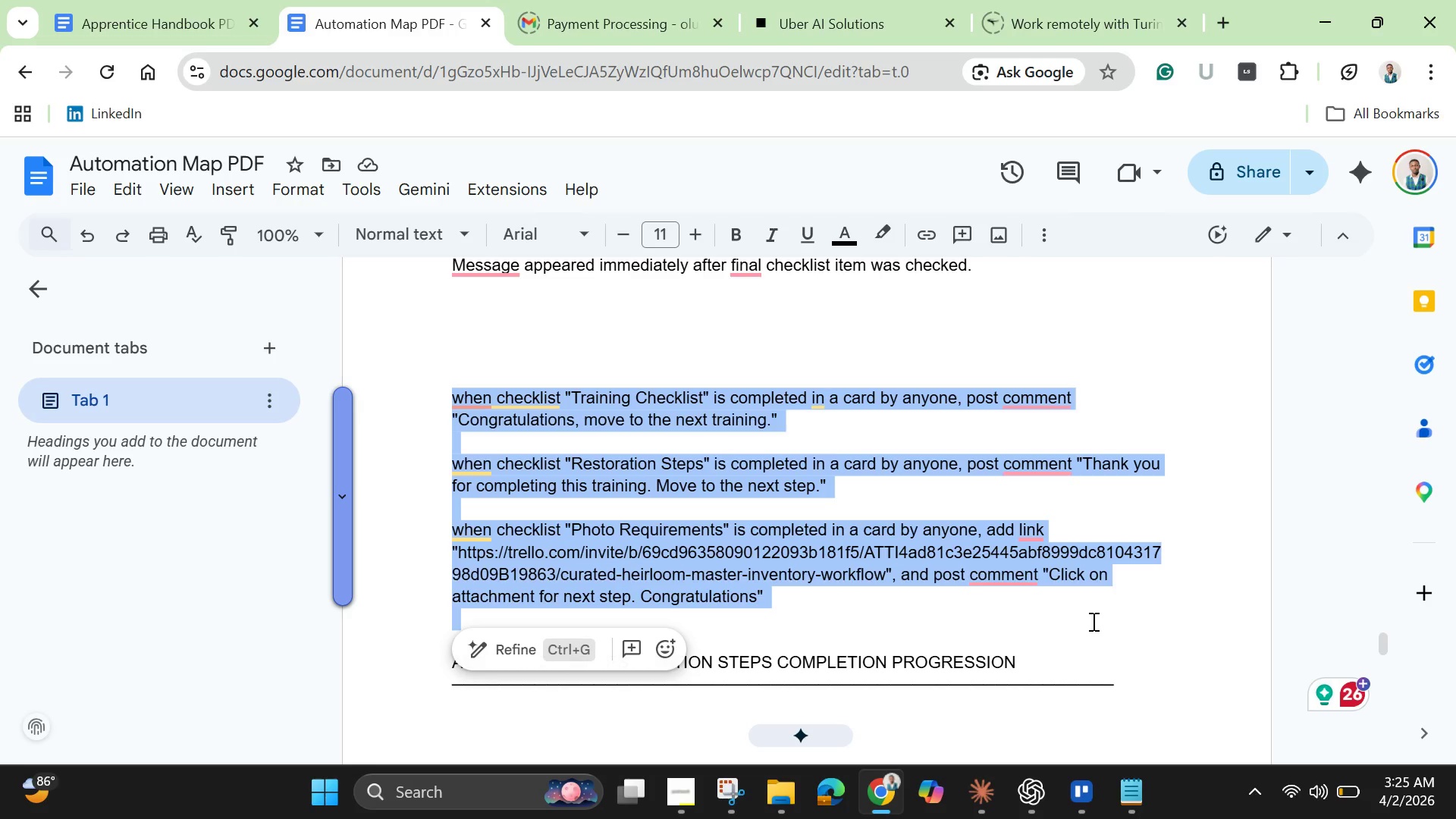 
key(Backspace)
 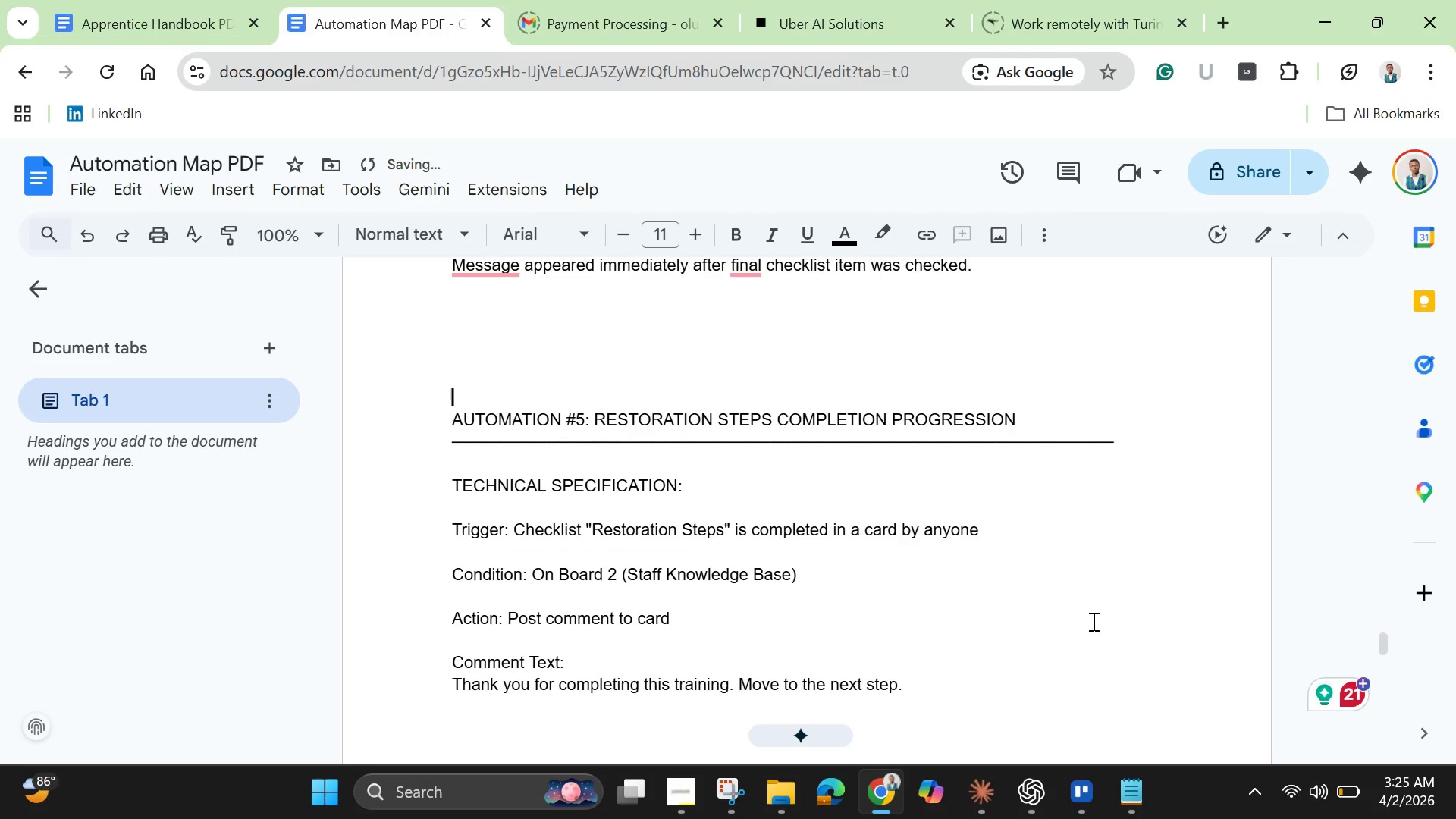 
key(Backspace)
 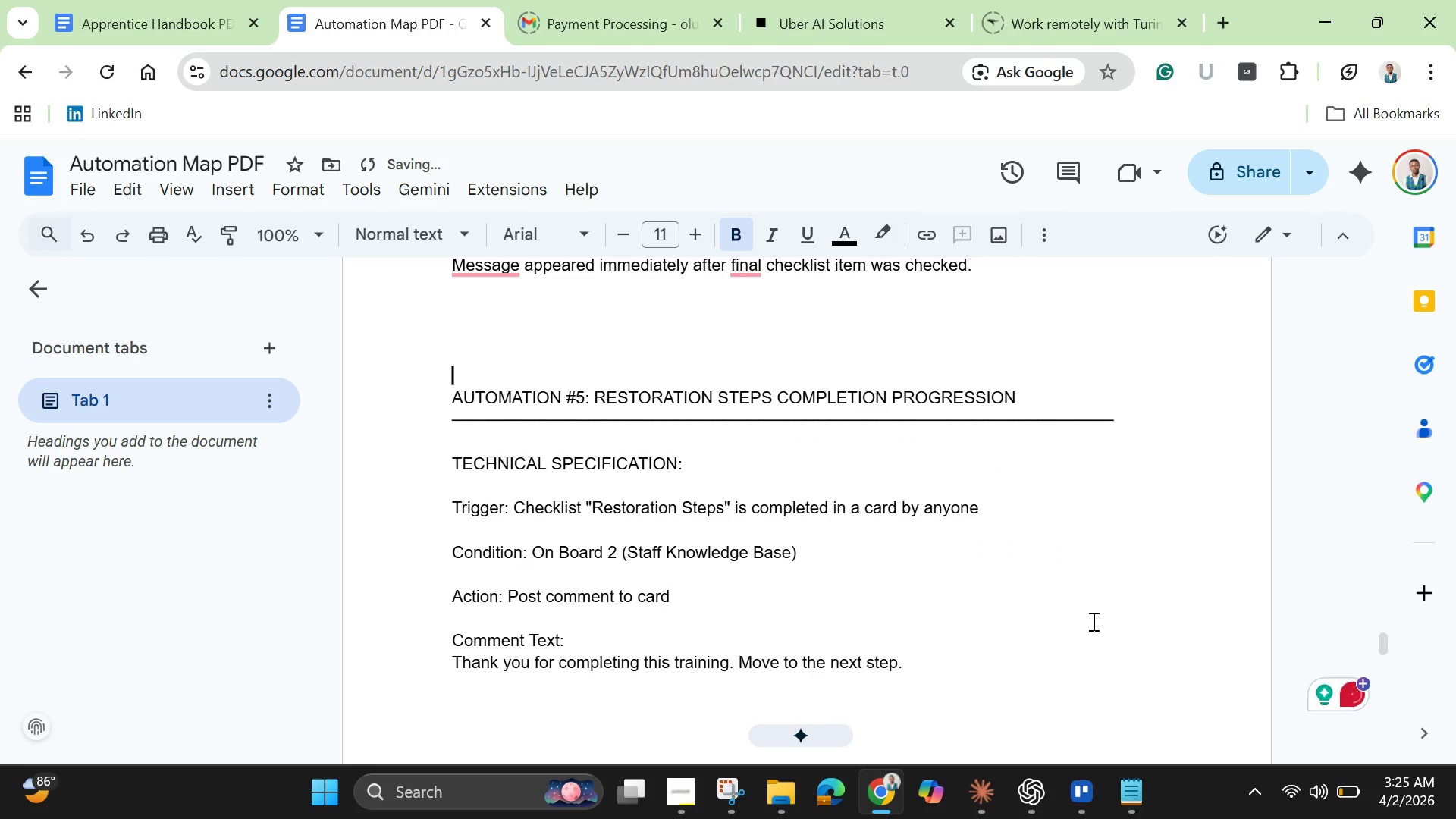 
key(Backspace)
 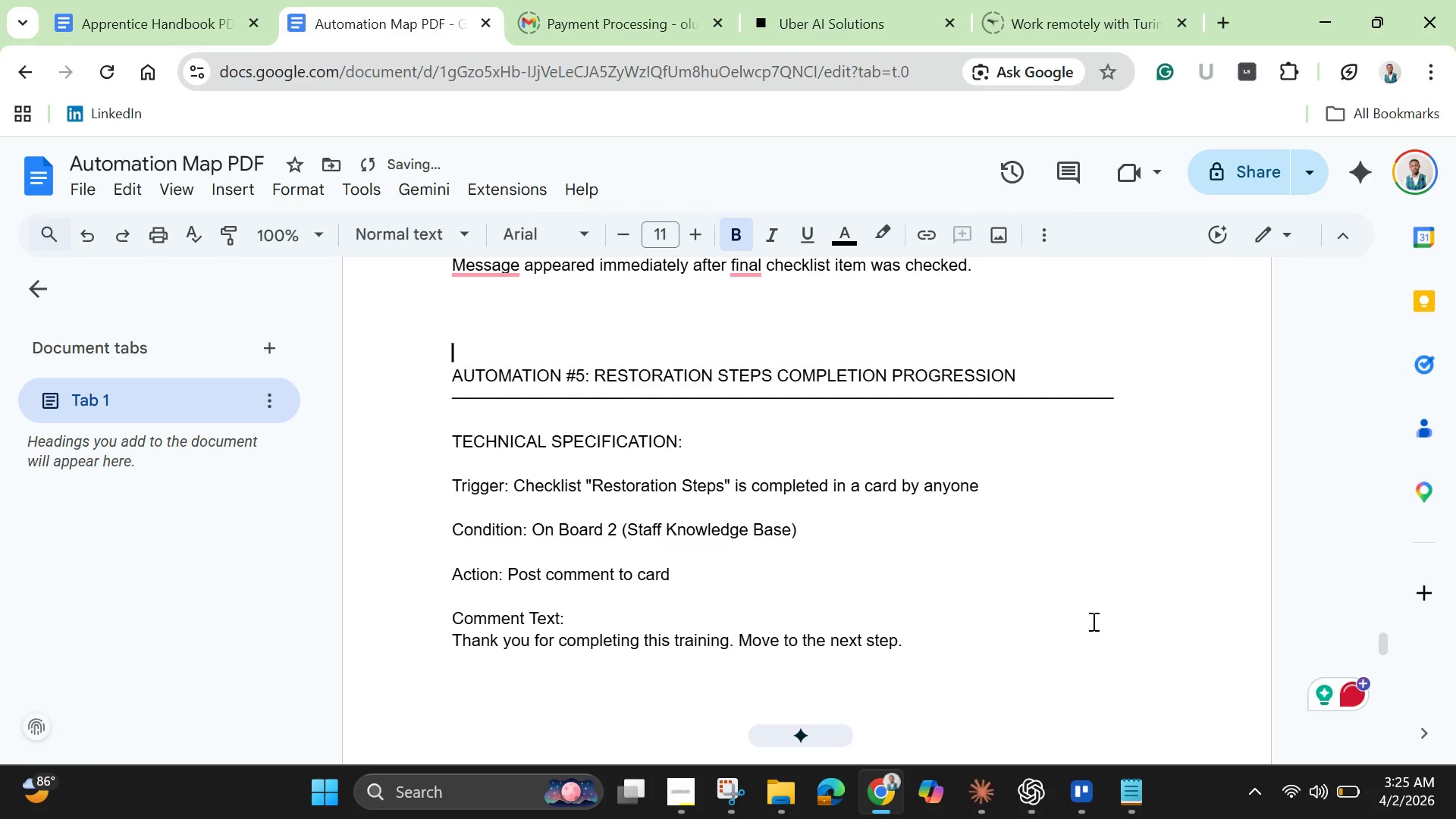 
key(Backspace)
 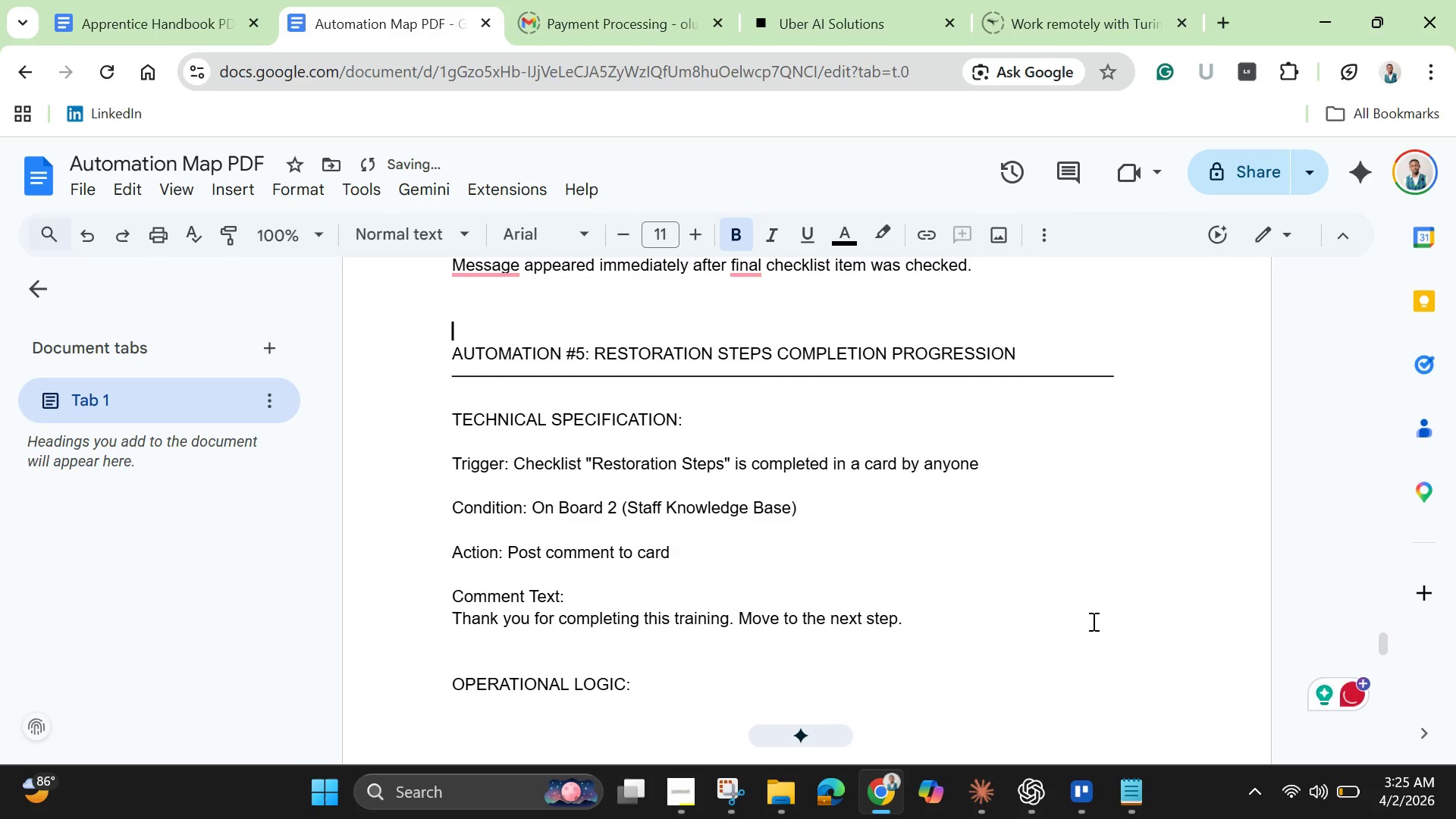 
key(Backspace)
 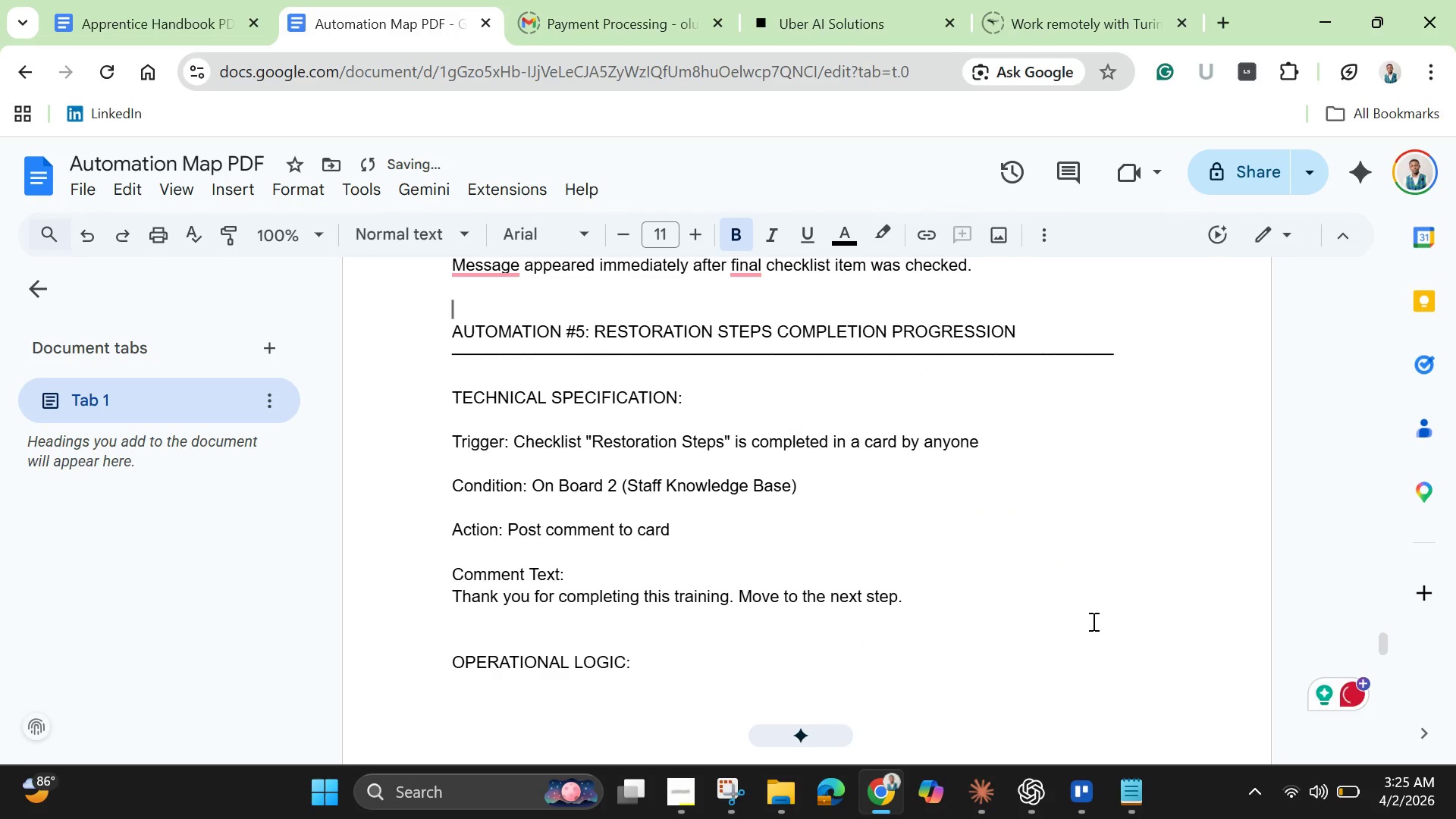 
key(Backspace)
 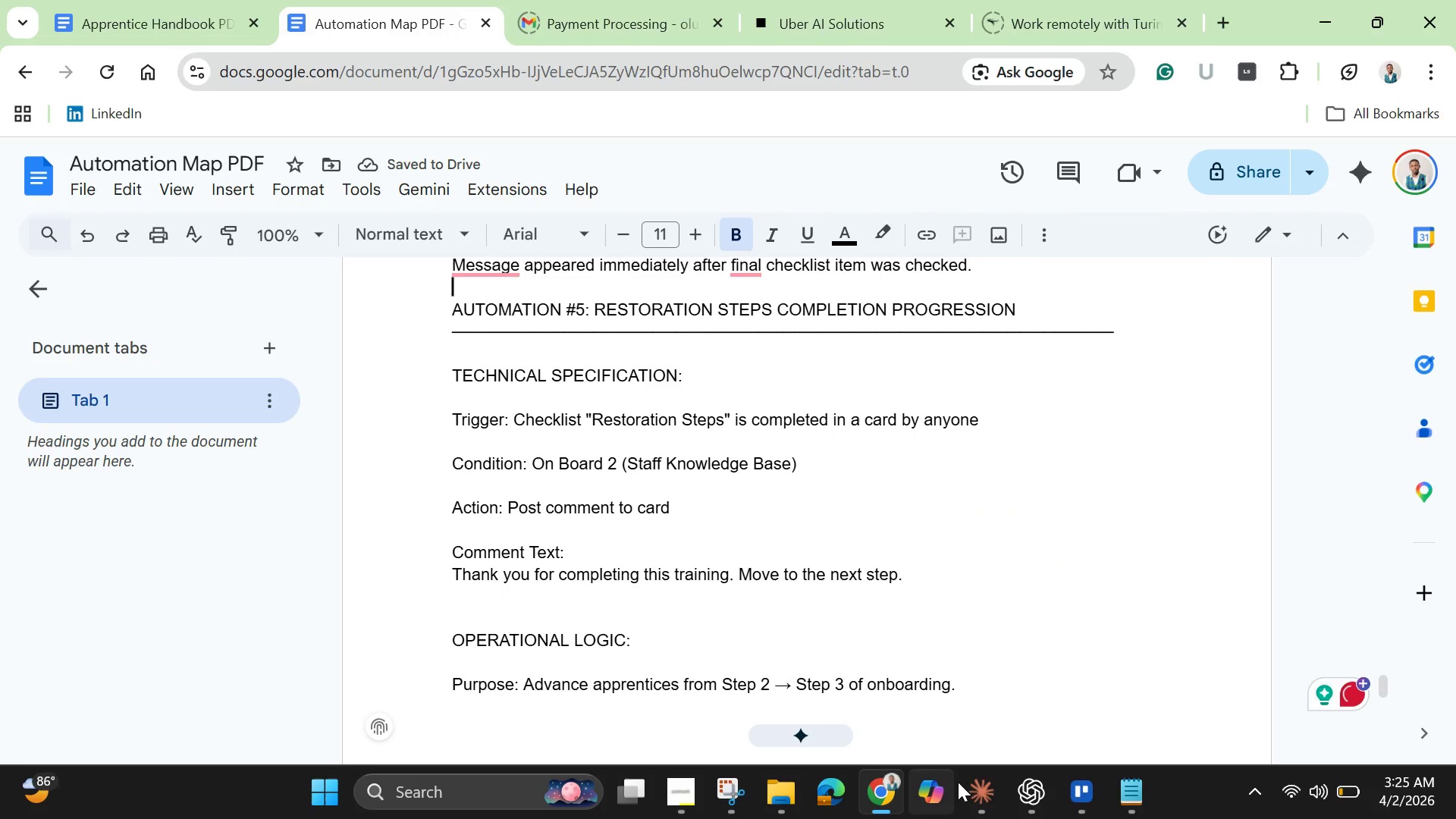 
left_click([1077, 792])
 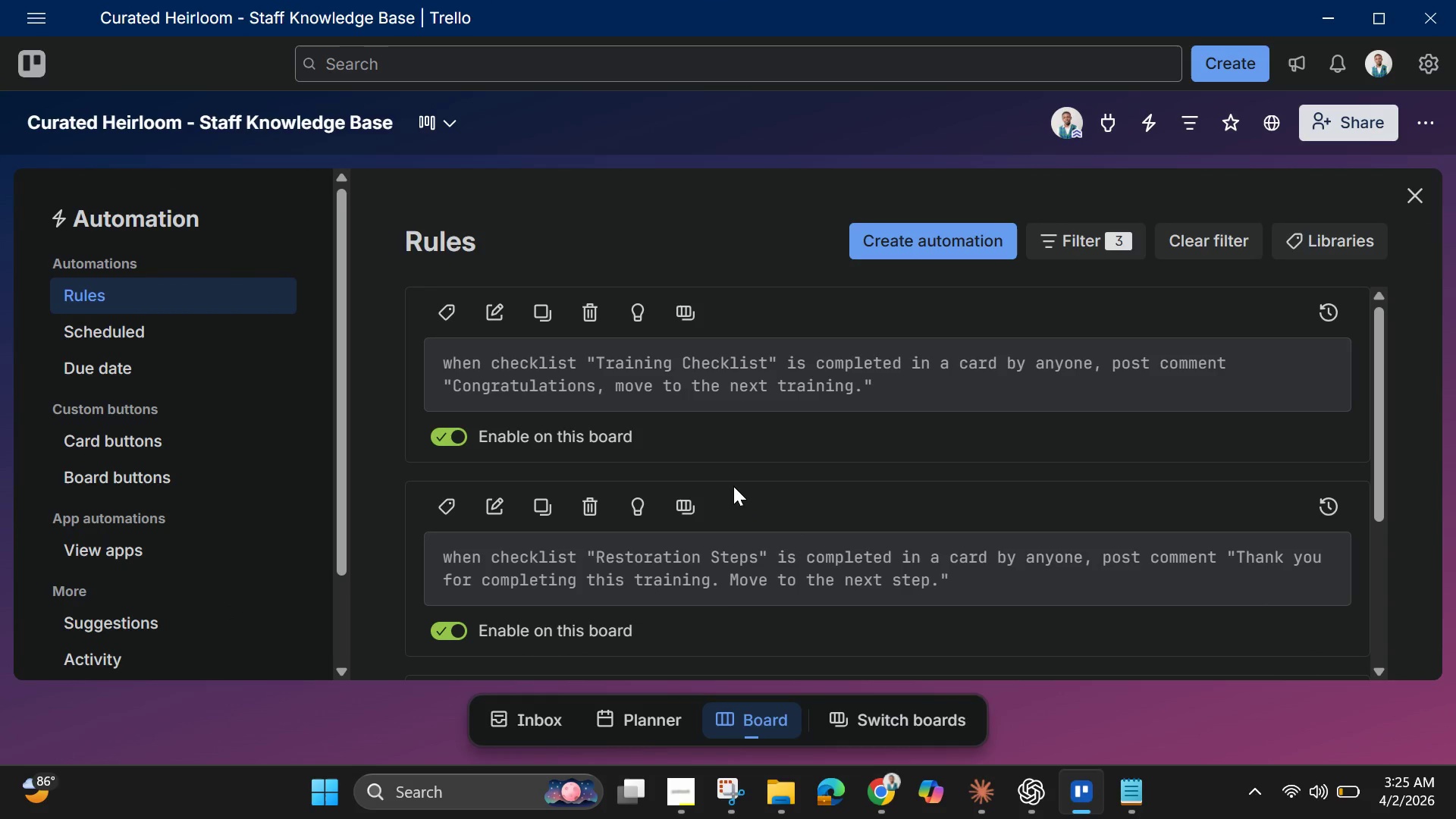 
scroll: coordinate [733, 486], scroll_direction: down, amount: 1.0
 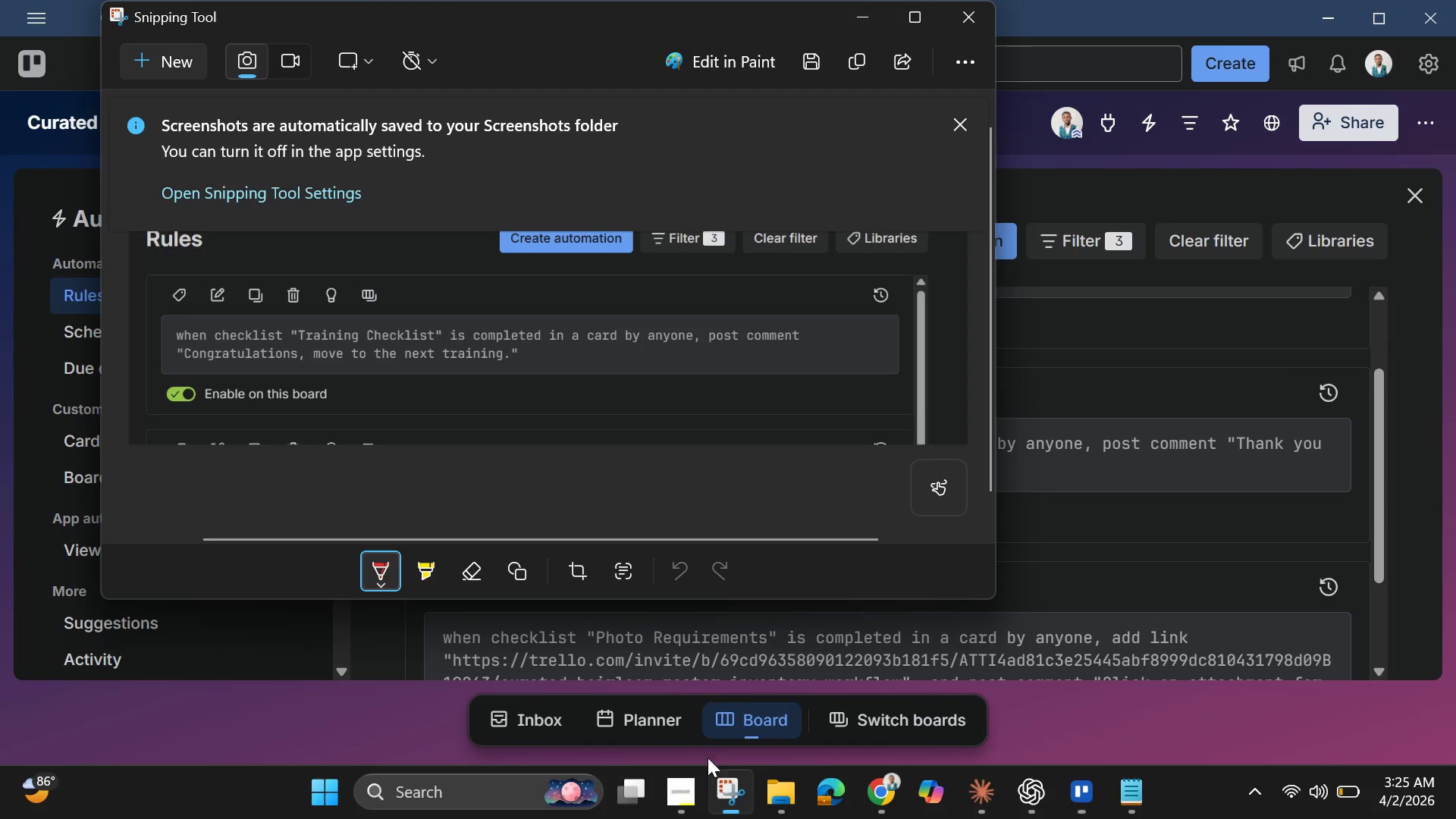 
left_click([154, 60])
 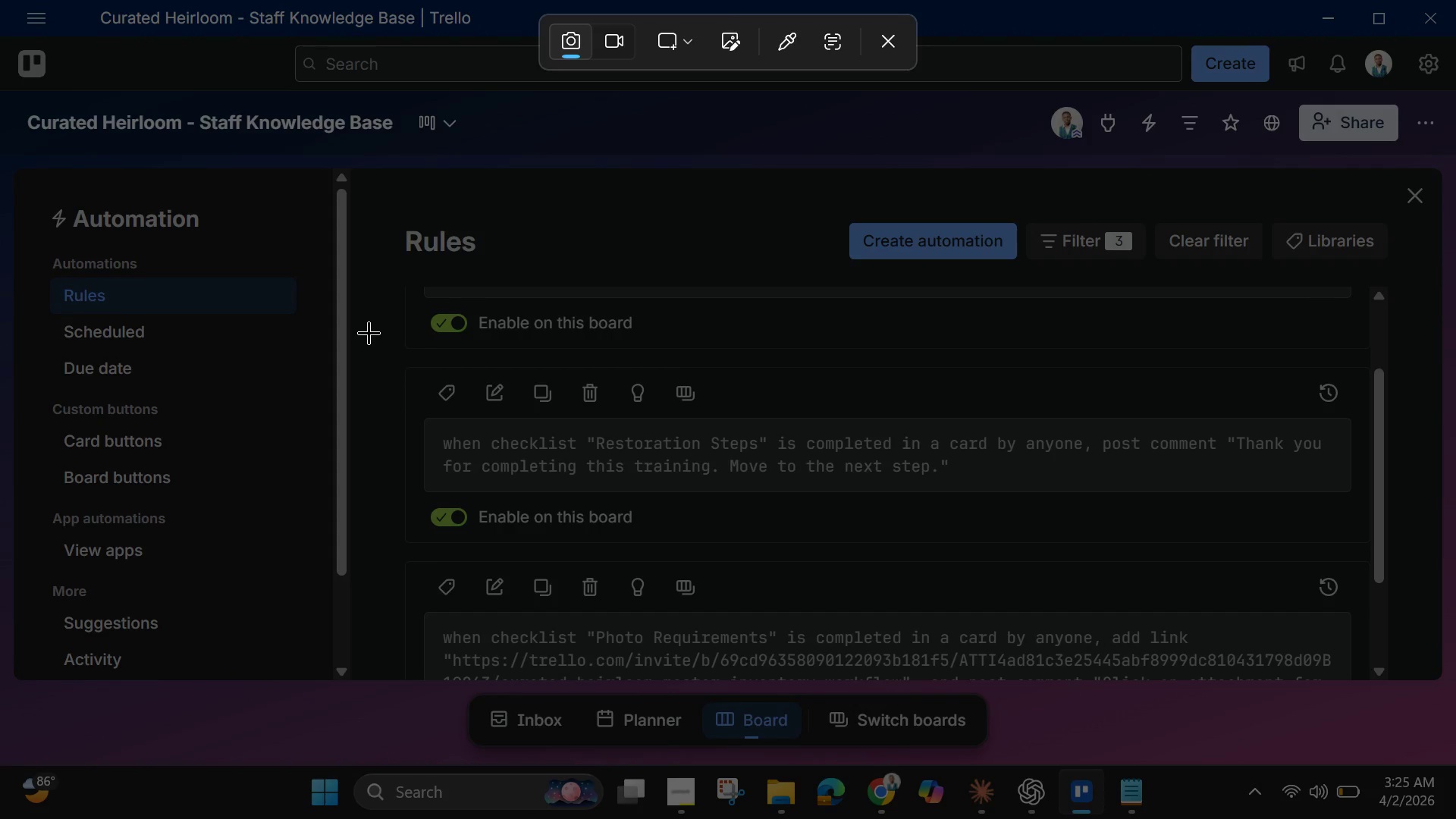 
left_click_drag(start_coordinate=[357, 333], to_coordinate=[1392, 572])
 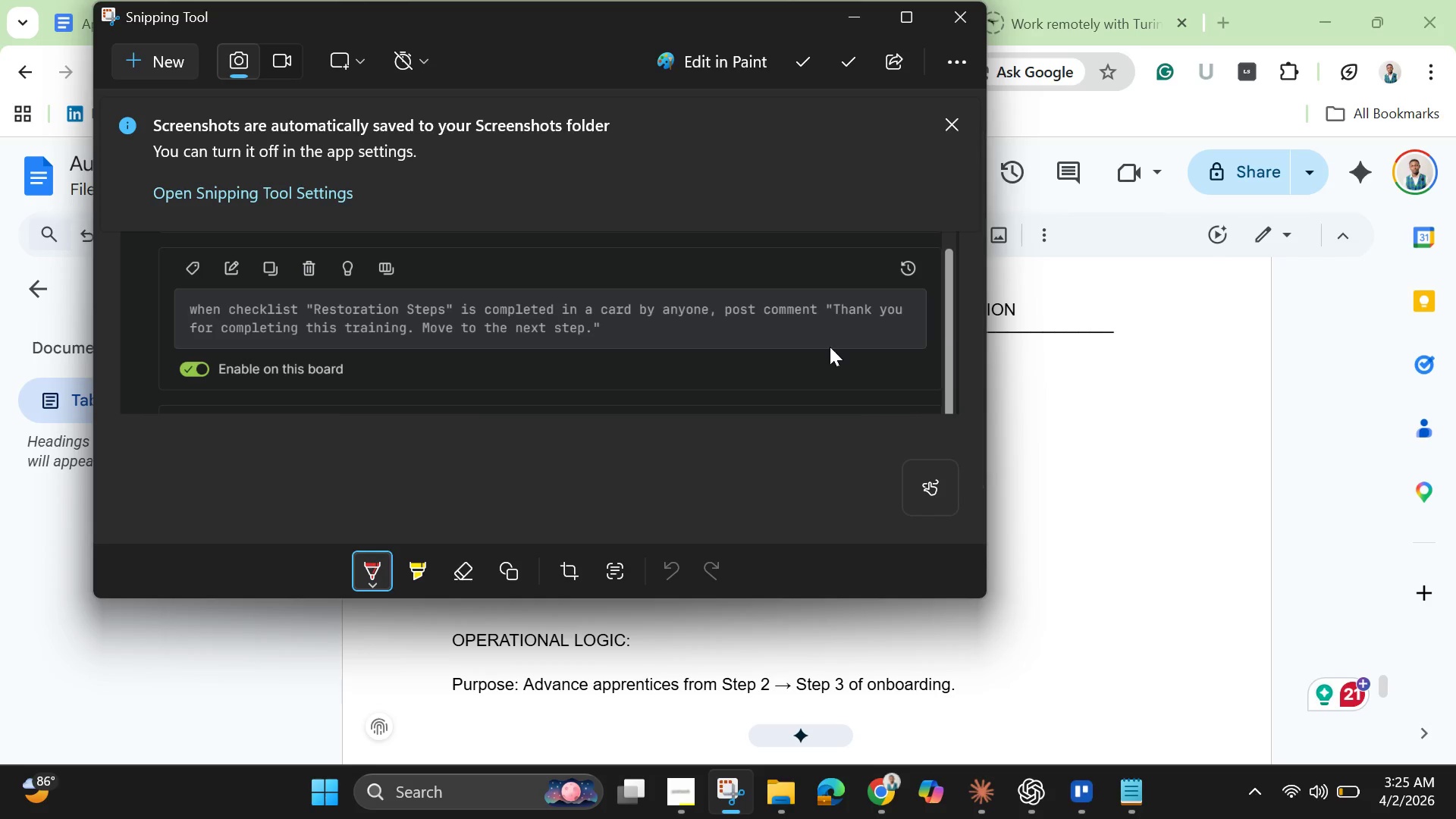 
left_click([848, 11])
 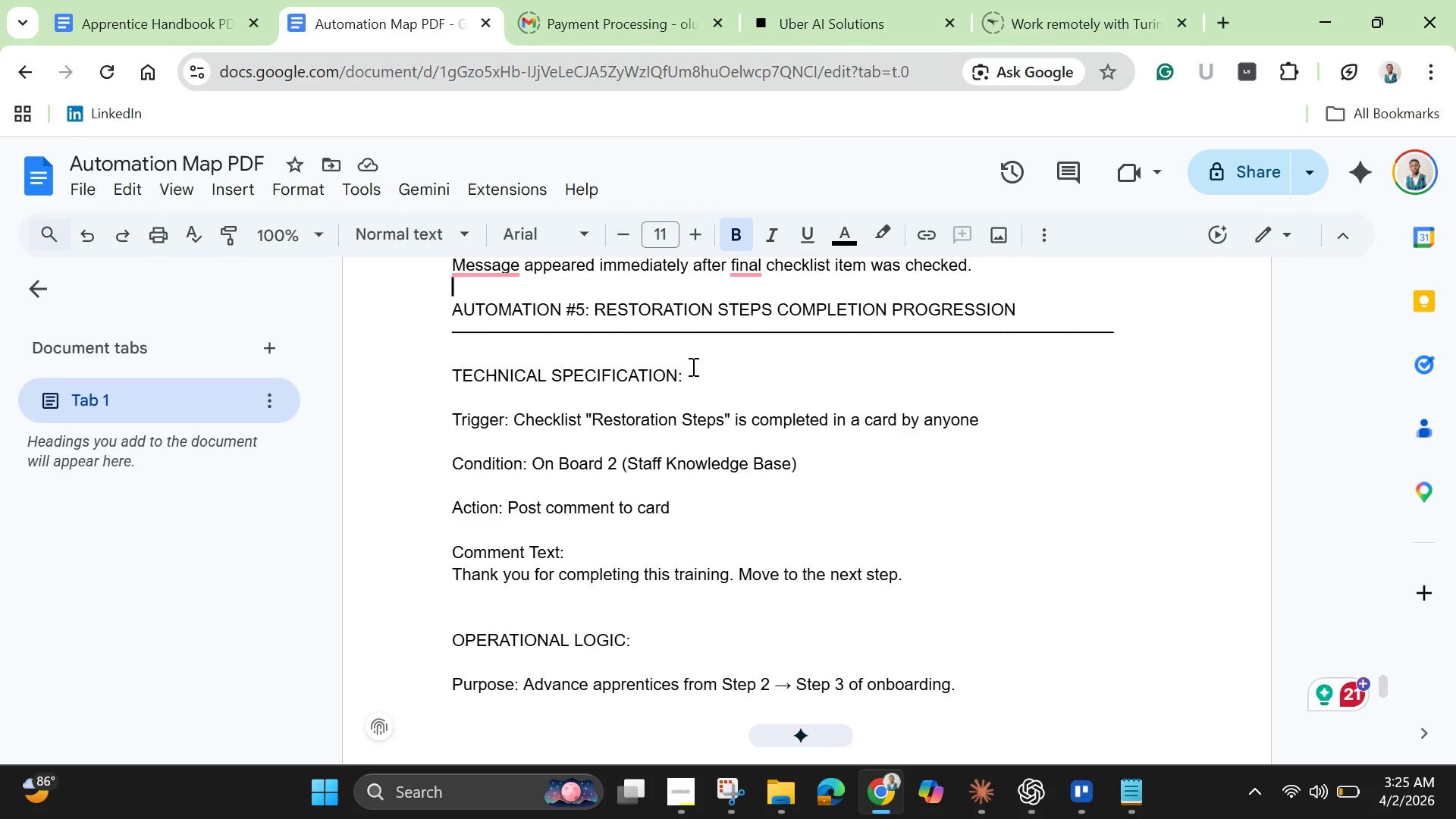 
left_click([703, 372])
 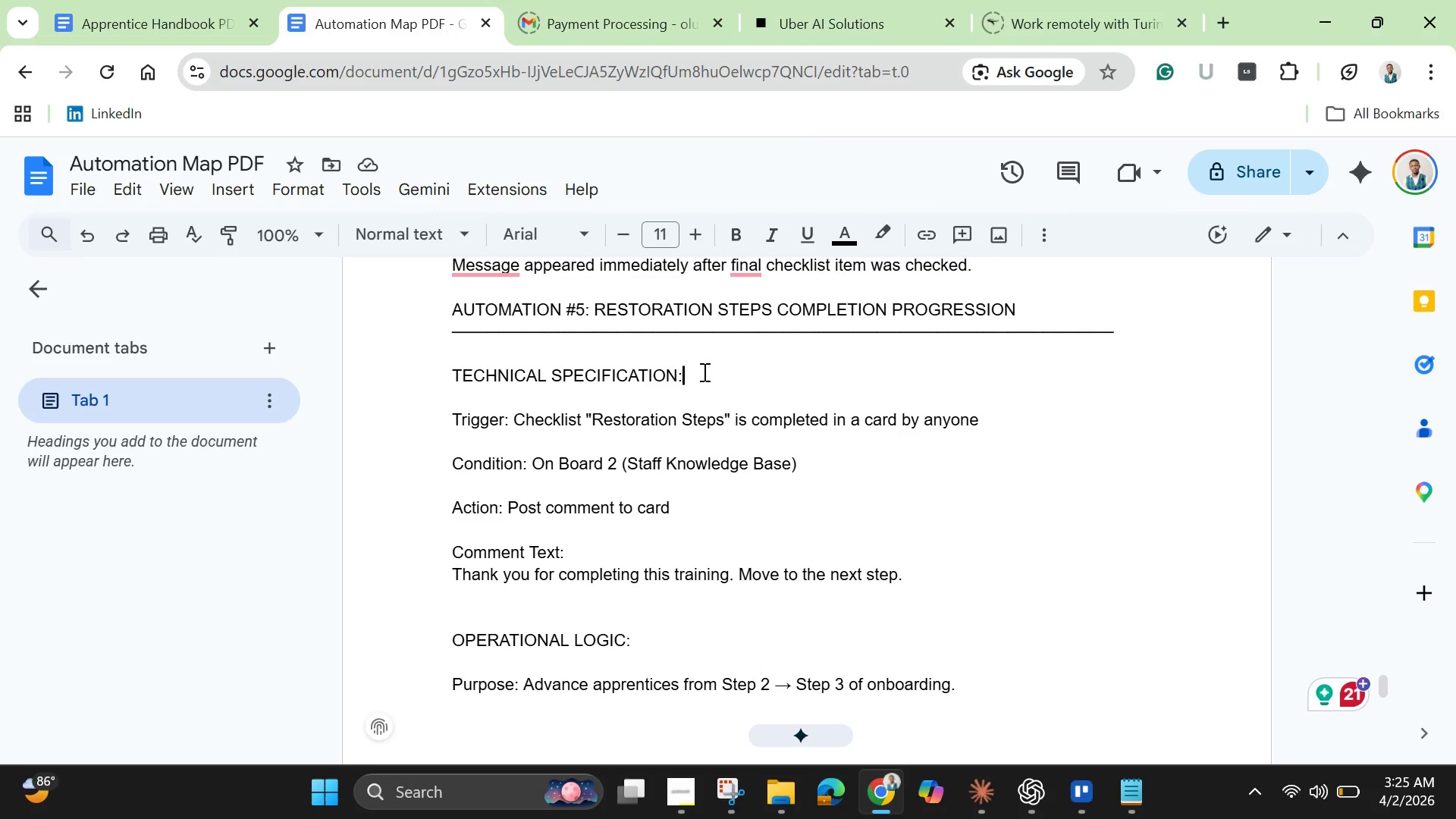 
key(Enter)
 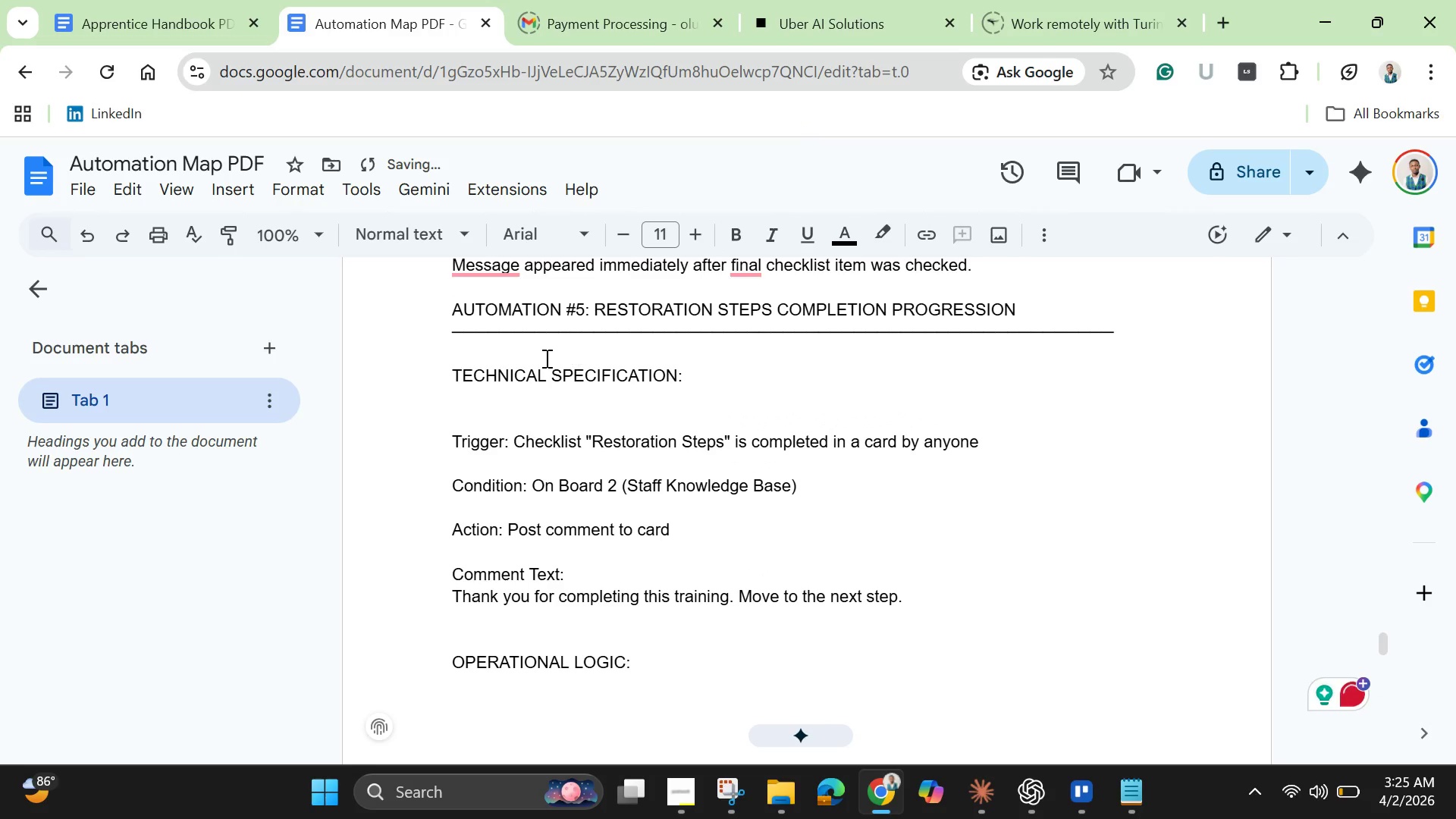 
key(Backspace)
 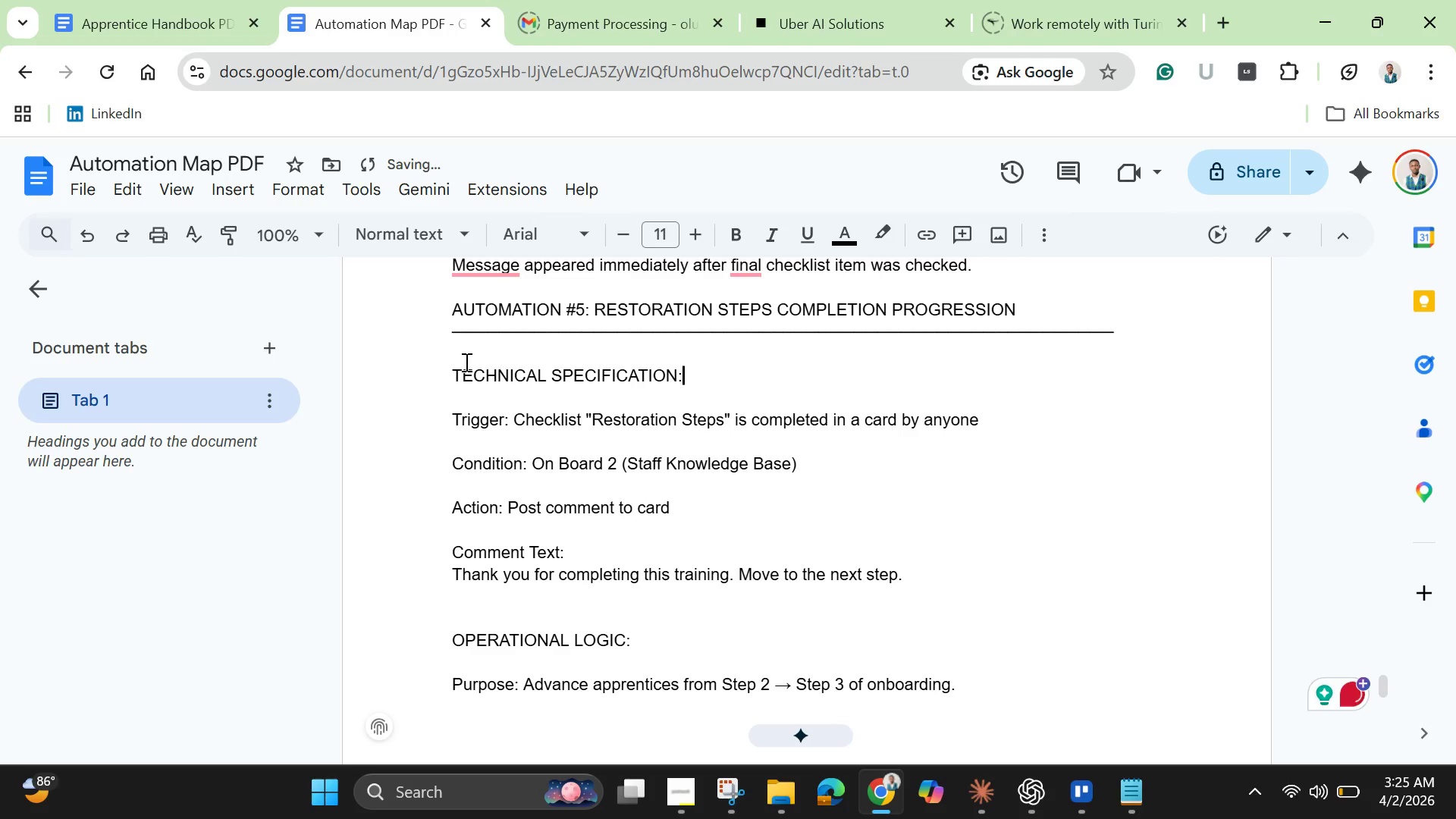 
left_click([463, 353])
 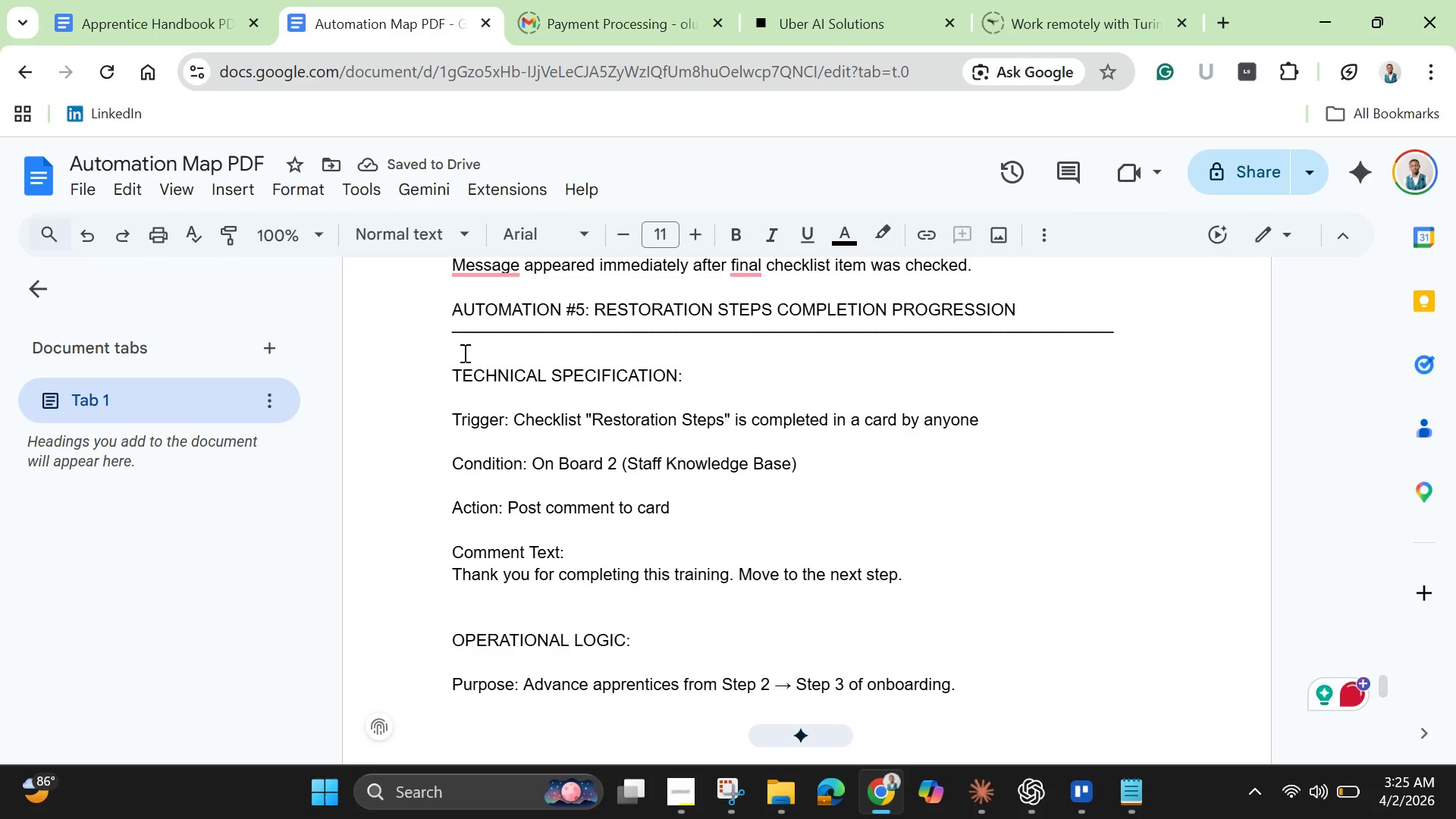 
key(Control+V)
 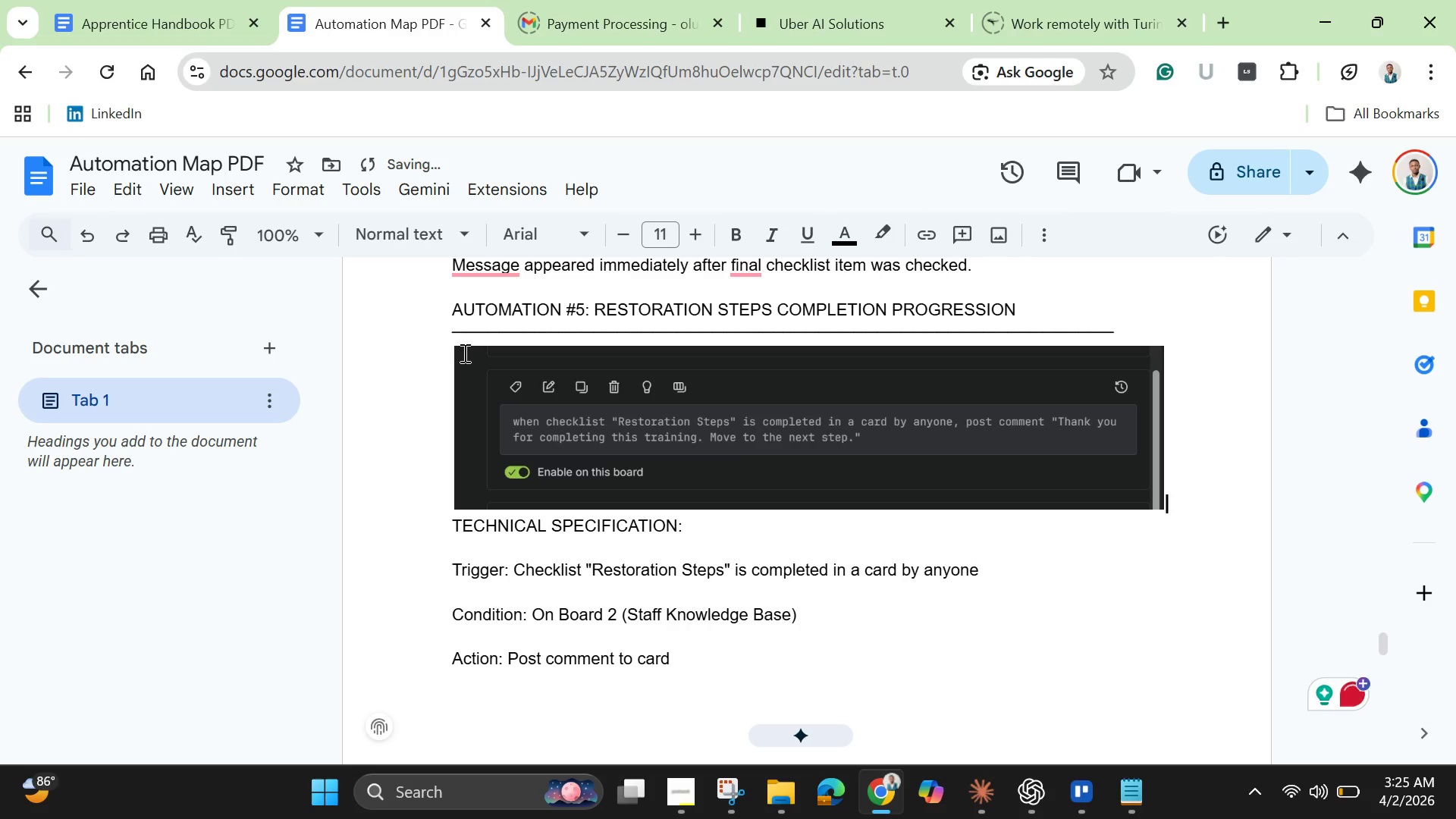 
key(Enter)
 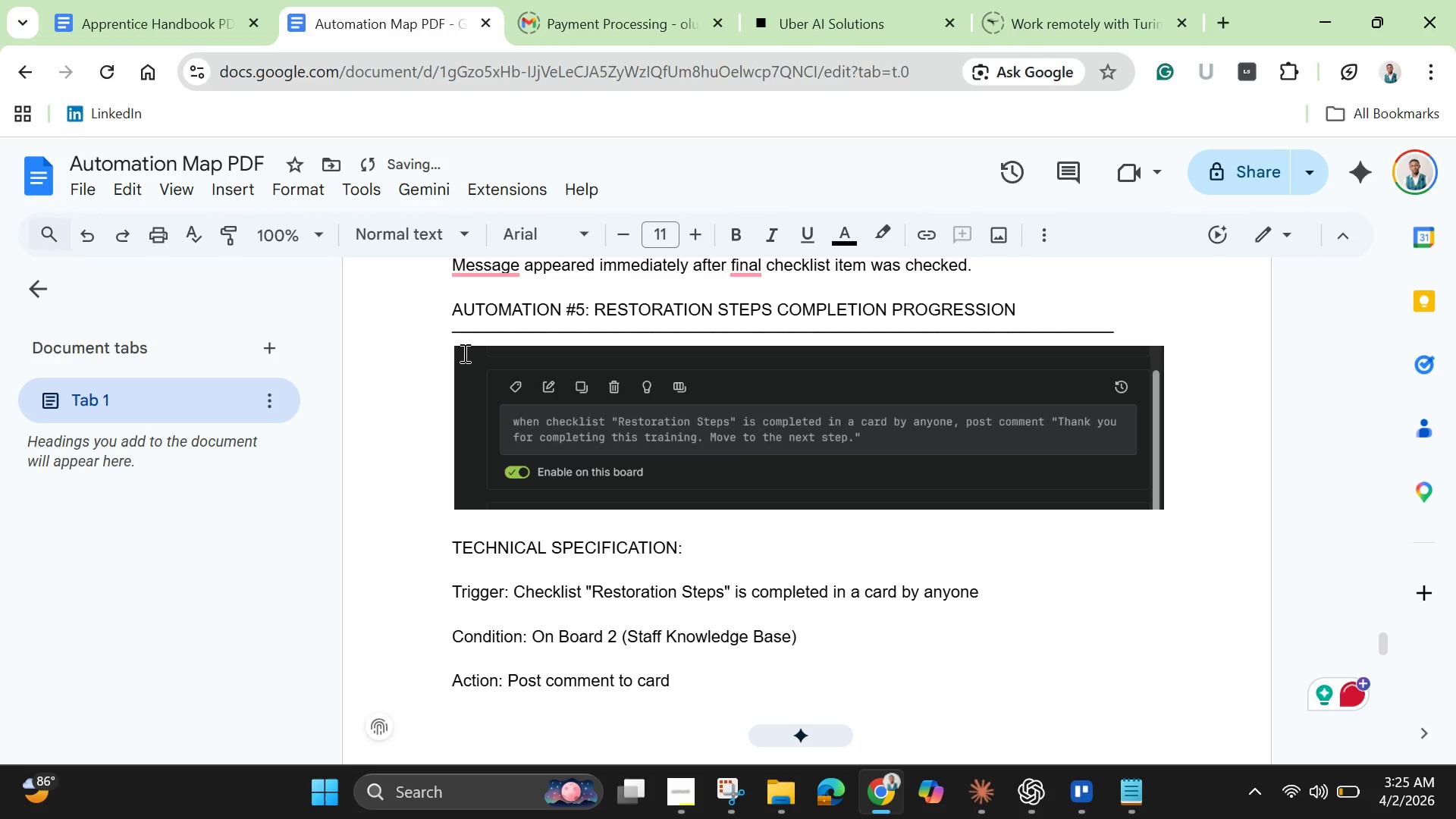 
scroll: coordinate [522, 445], scroll_direction: down, amount: 6.0
 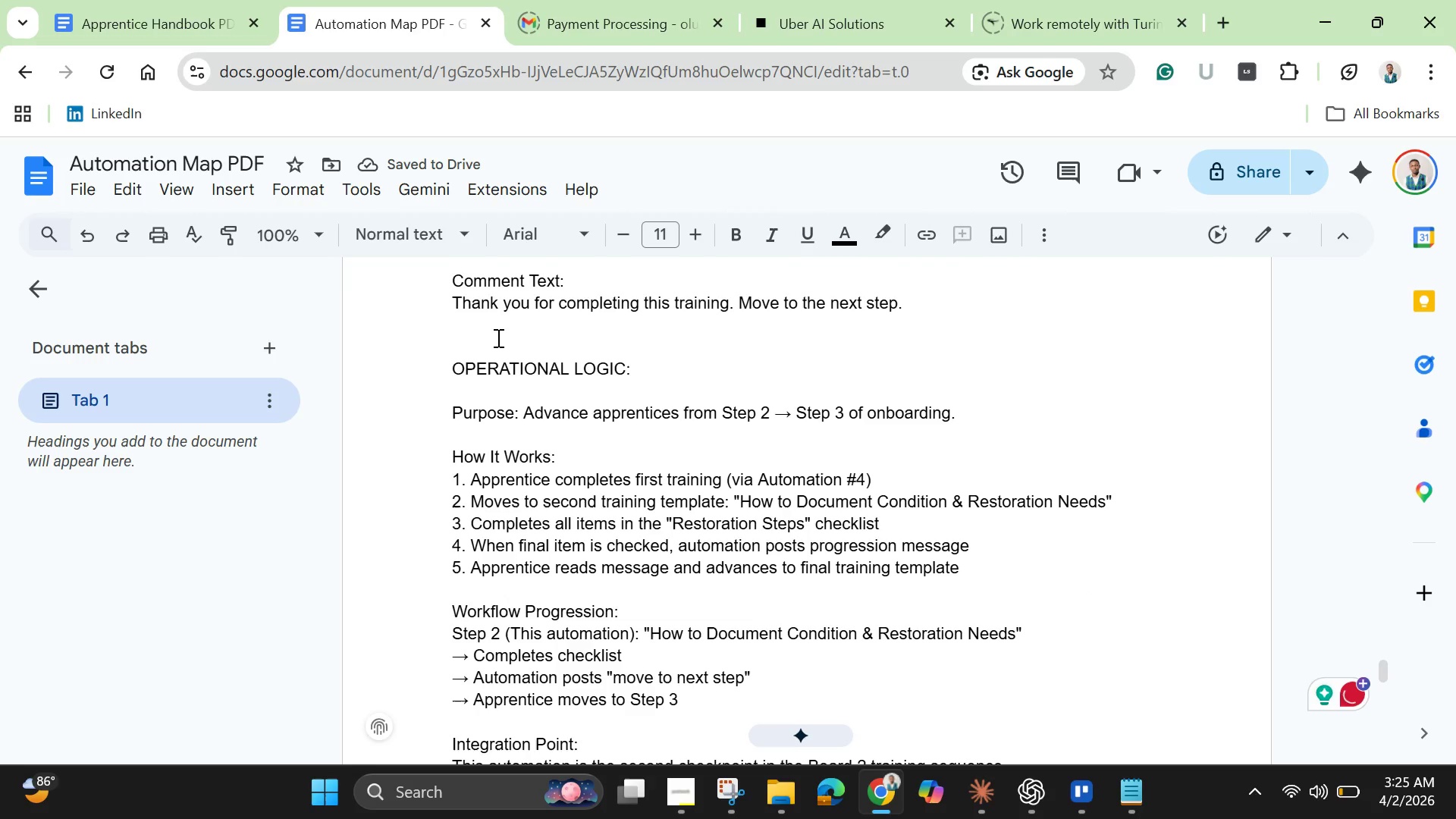 
left_click([495, 334])
 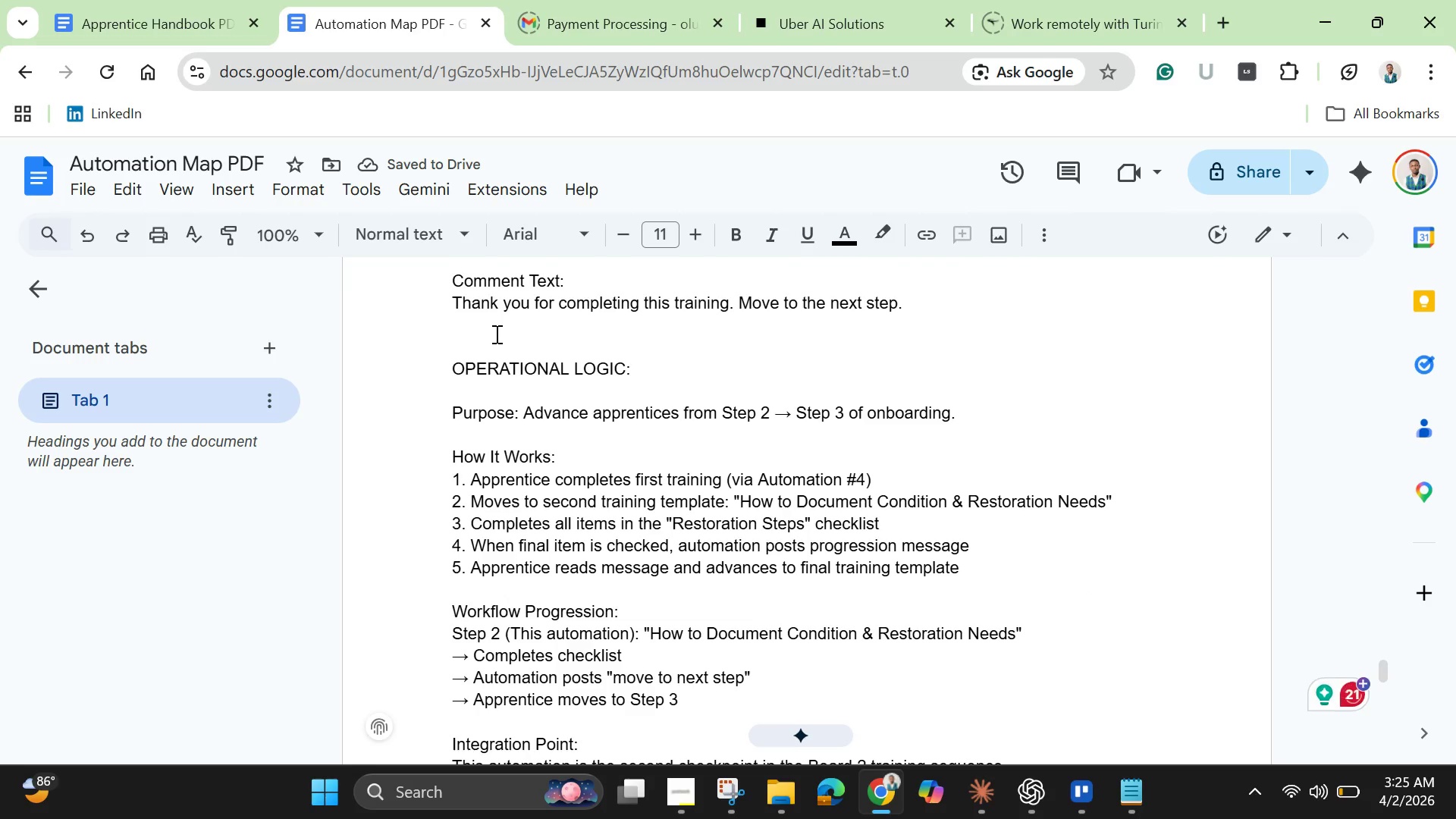 
key(Backspace)
 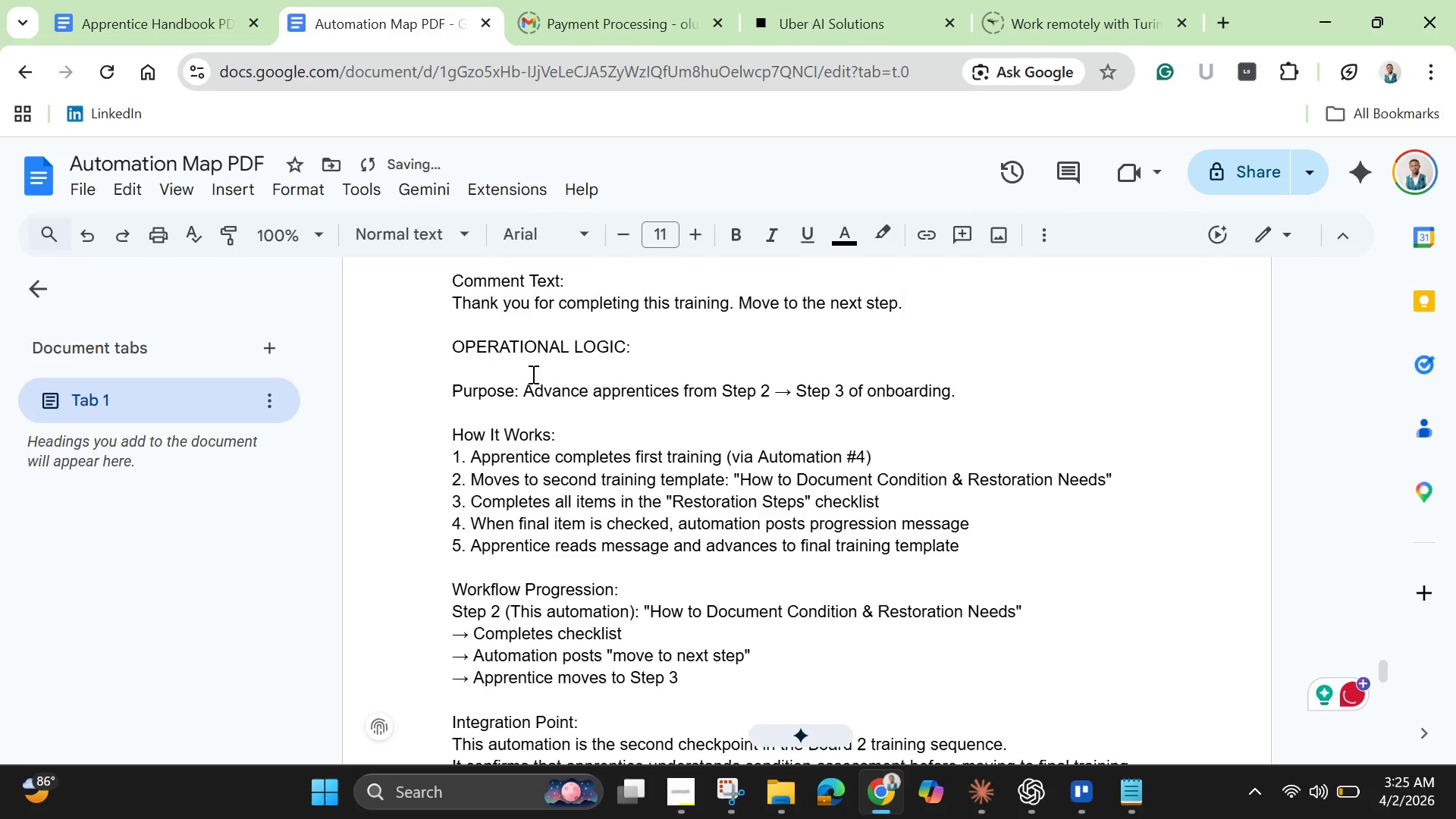 
scroll: coordinate [532, 378], scroll_direction: down, amount: 3.0
 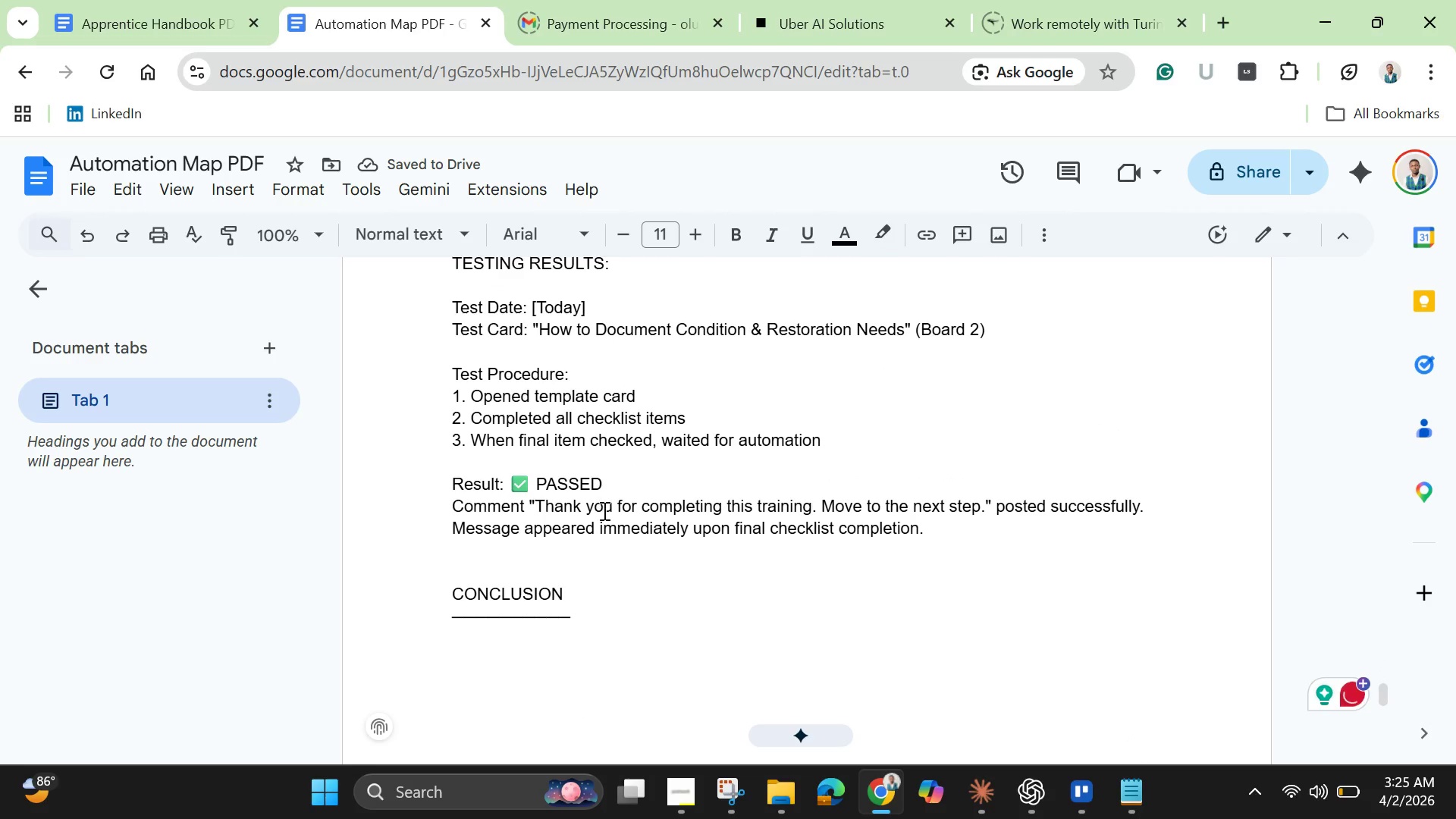 
scroll: coordinate [599, 519], scroll_direction: up, amount: 1.0
 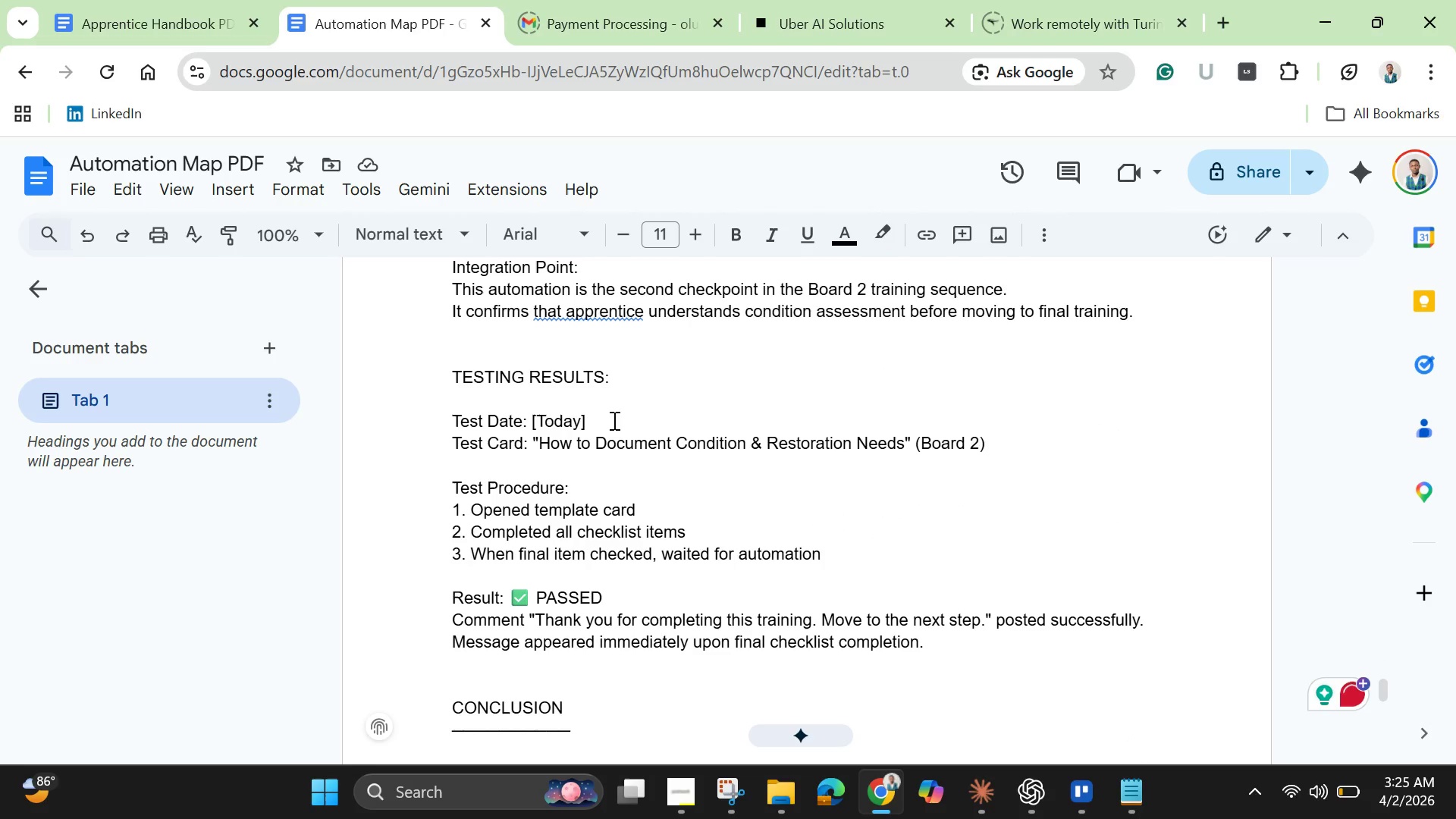 
left_click_drag(start_coordinate=[604, 427], to_coordinate=[440, 419])
 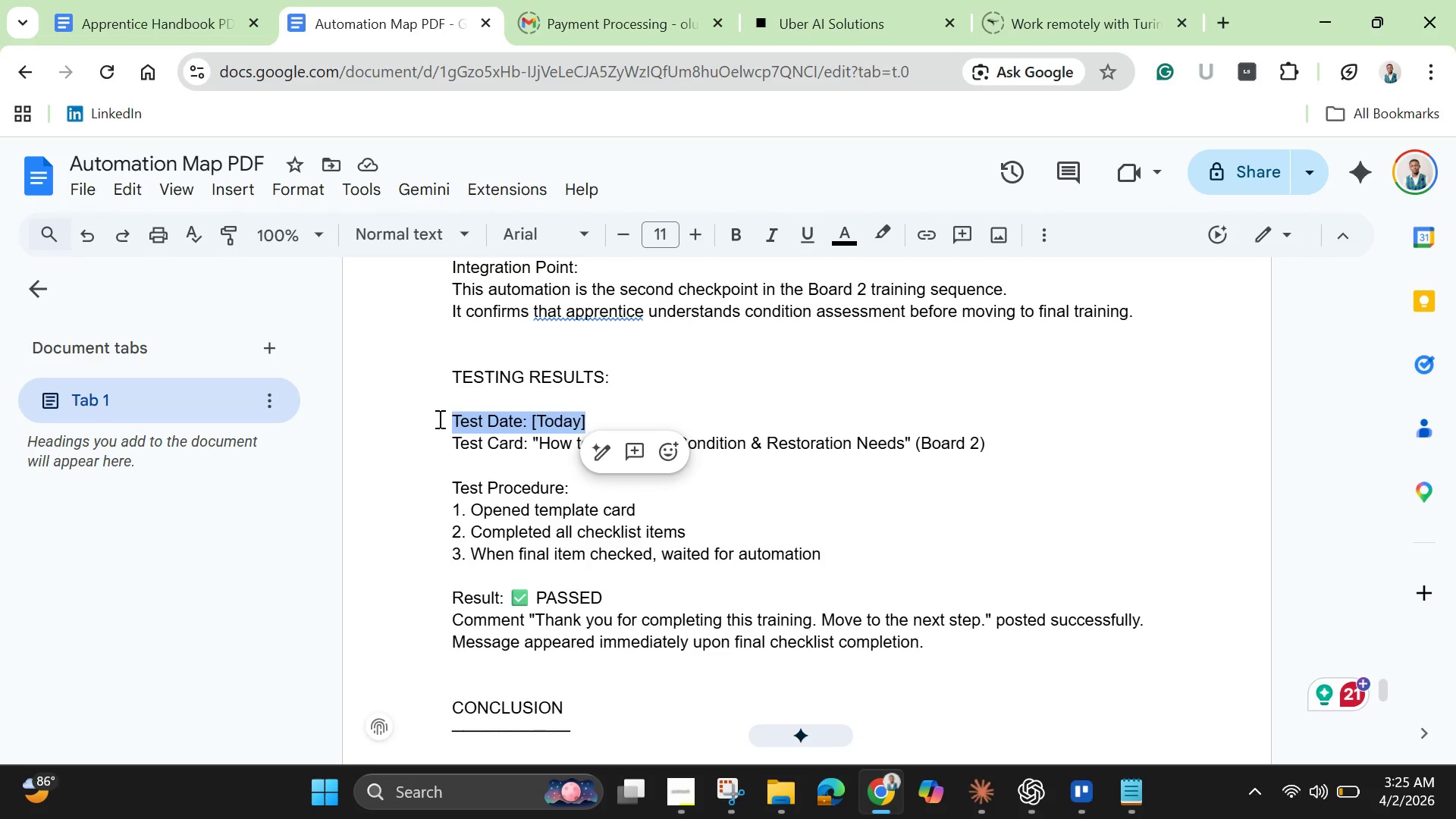 
key(Backspace)
 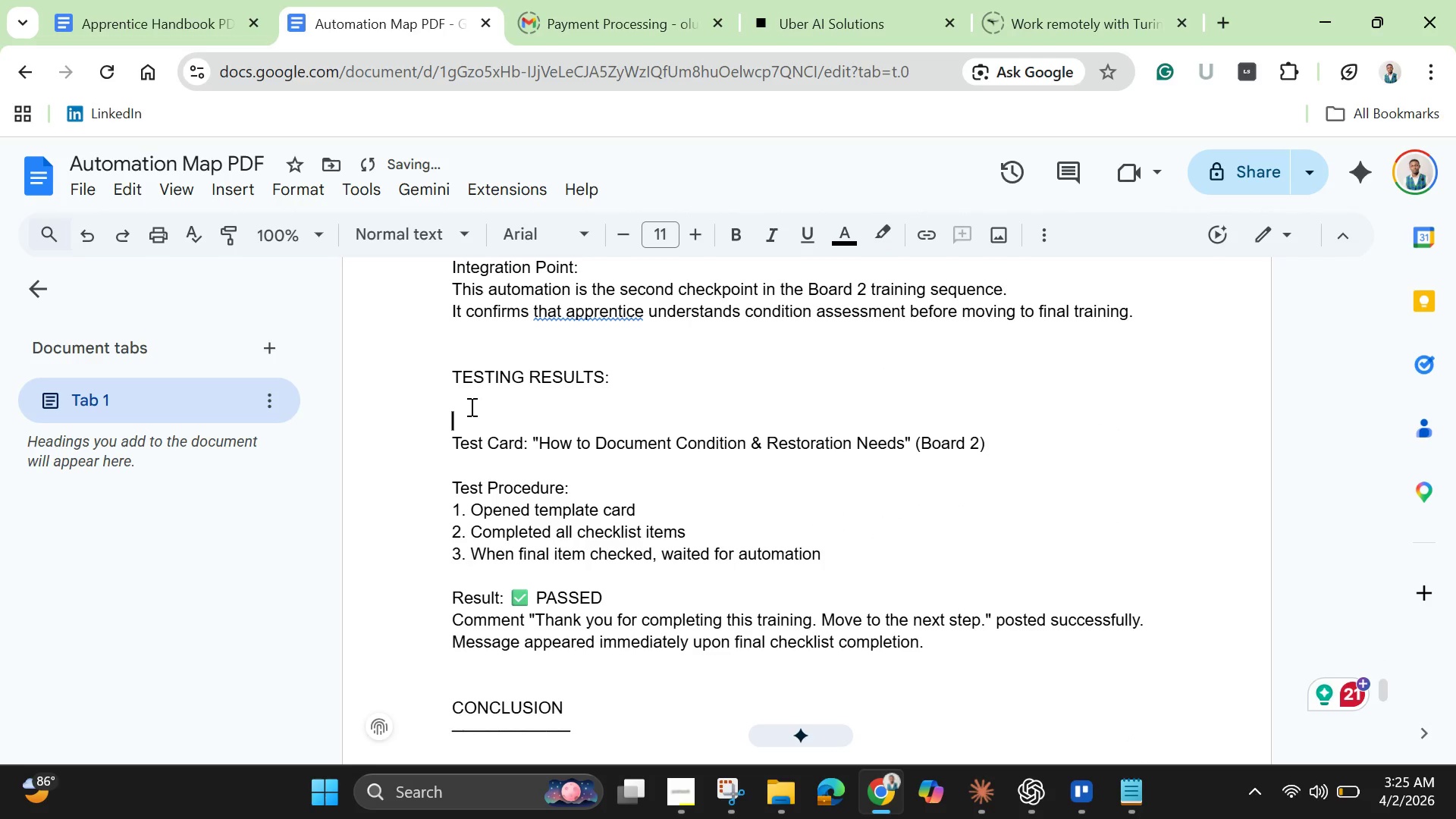 
left_click([467, 408])
 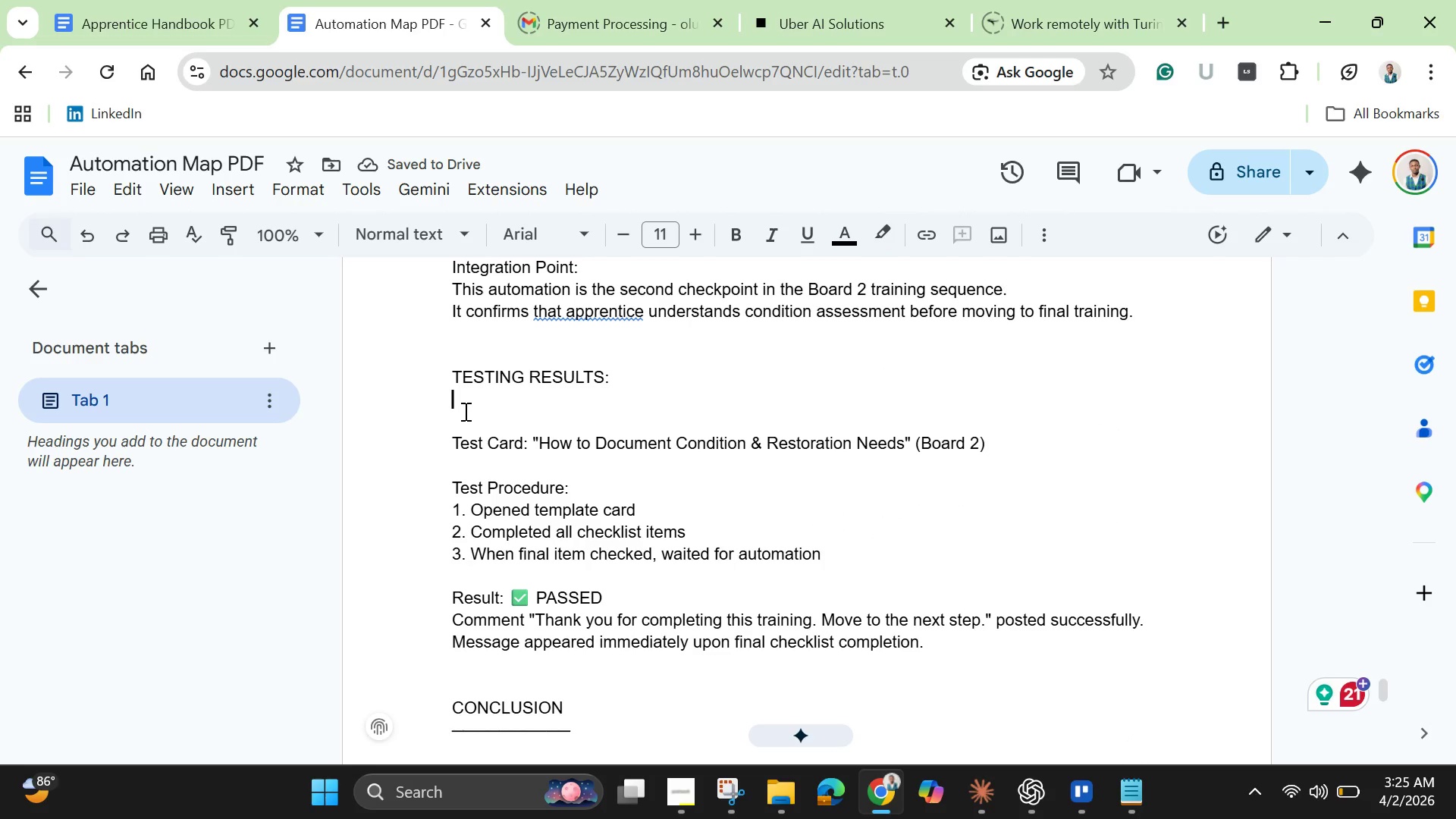 
key(Enter)
 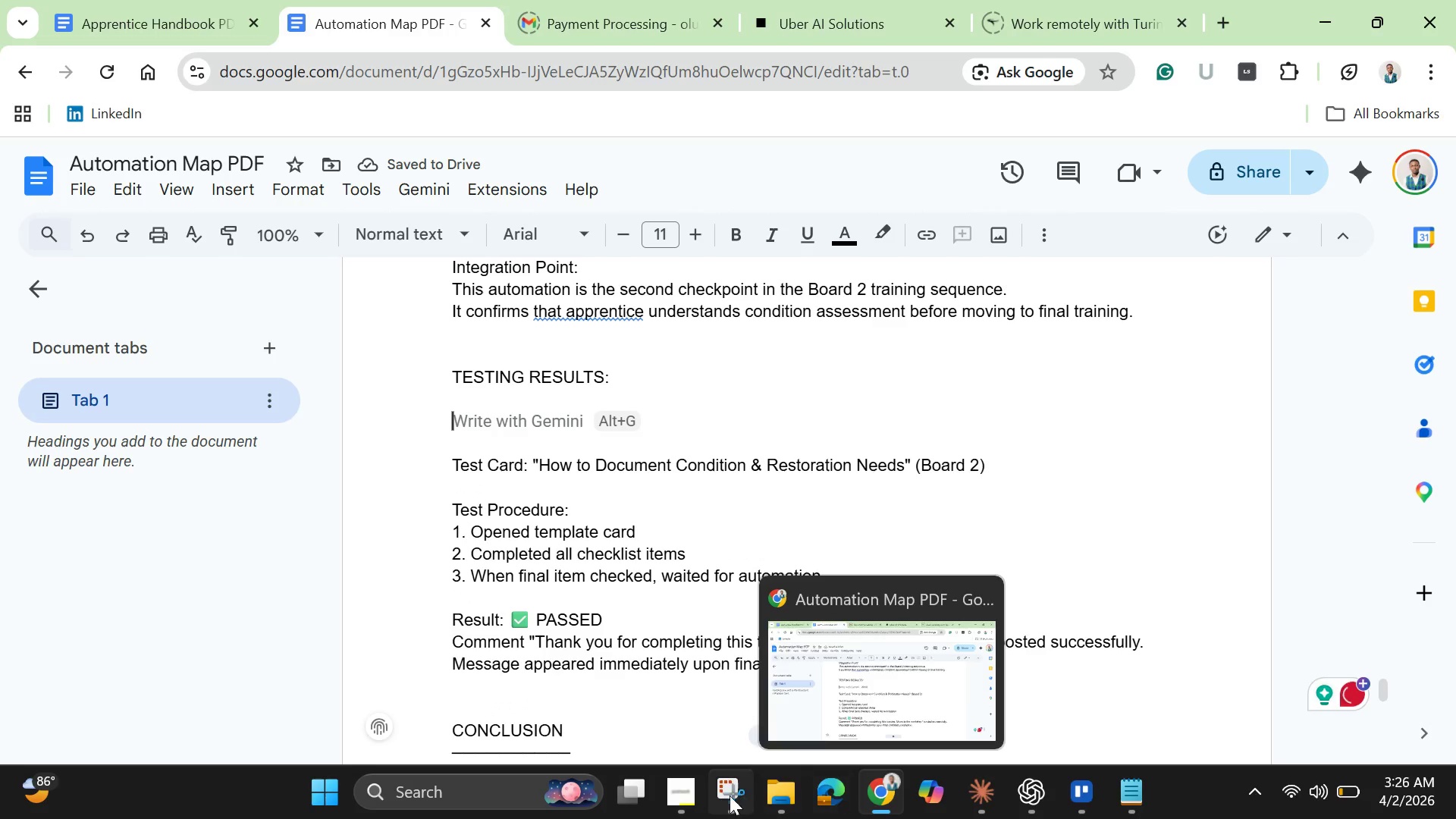 
wait(6.55)
 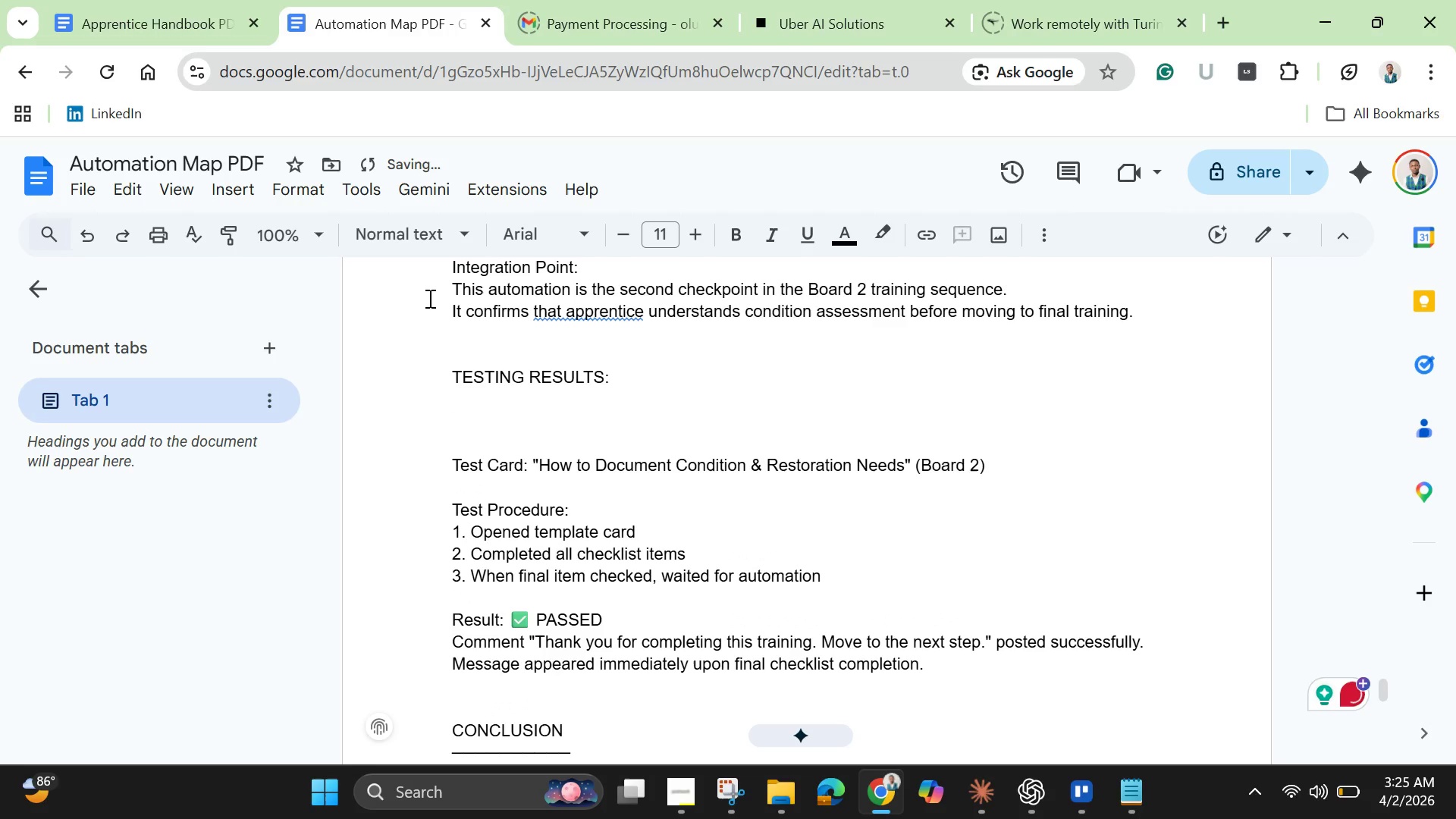 
left_click([1078, 796])
 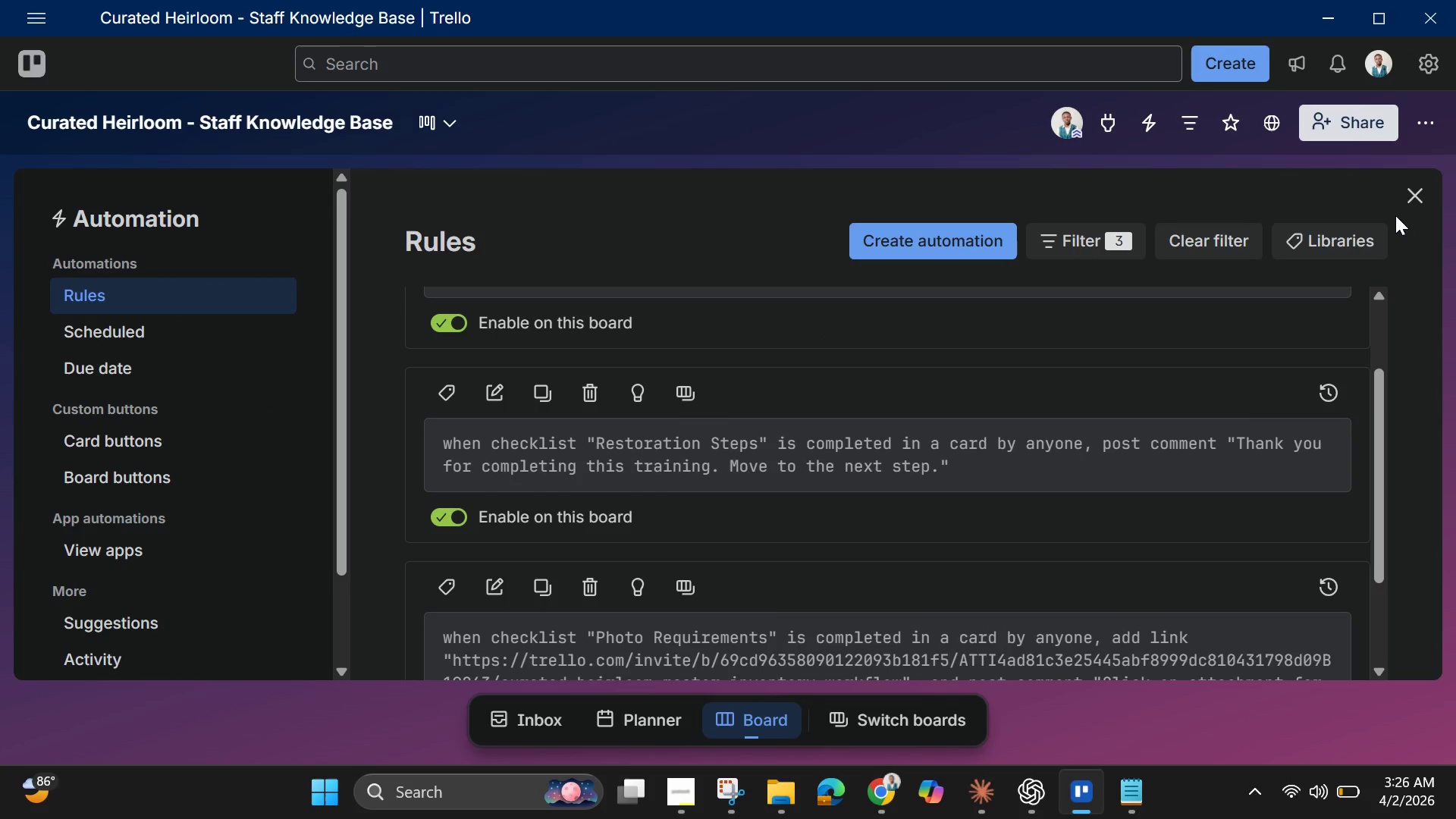 
left_click([1408, 196])
 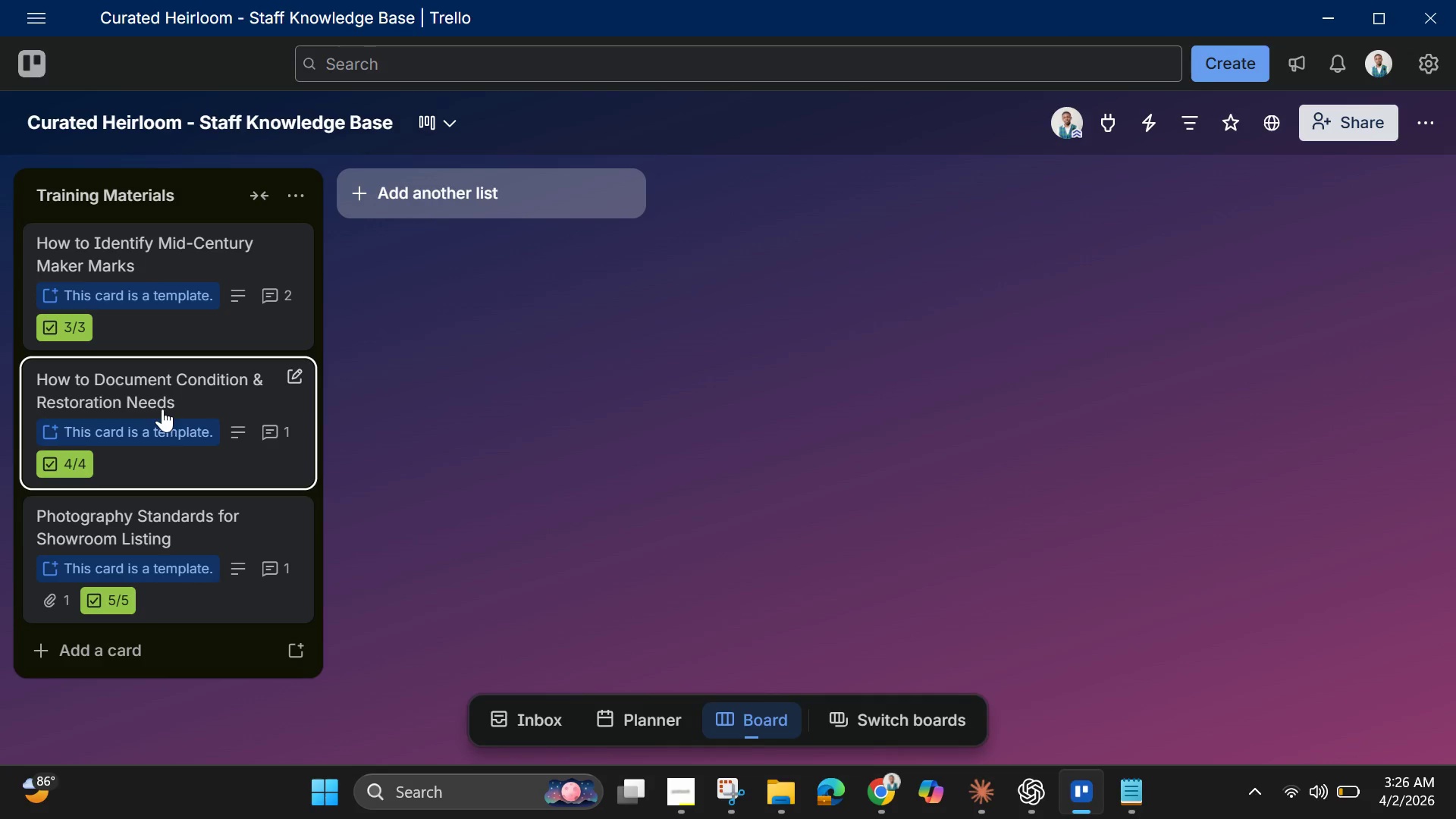 
left_click([161, 389])
 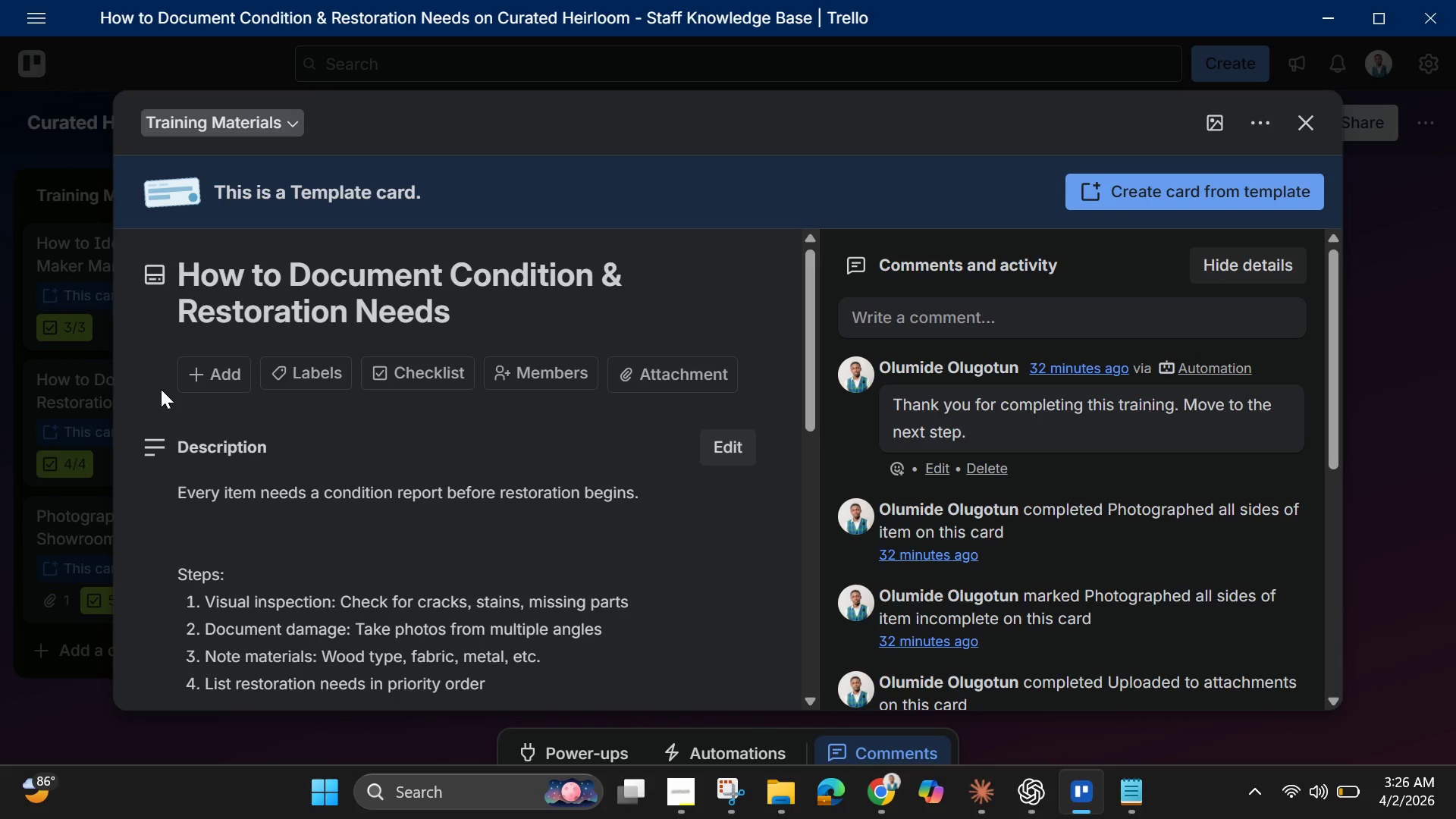 
wait(5.3)
 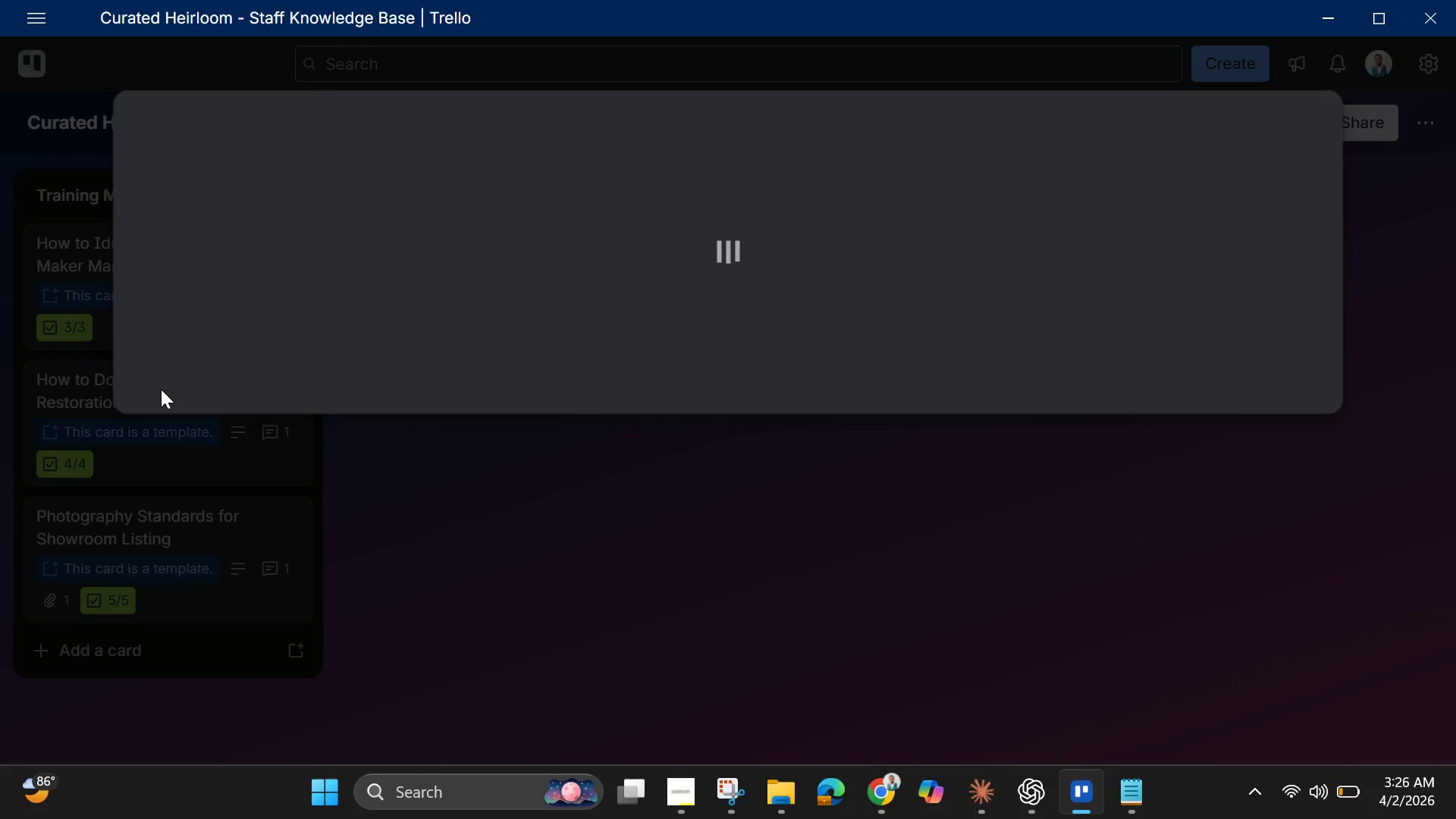 
scroll: coordinate [297, 342], scroll_direction: down, amount: 11.0
 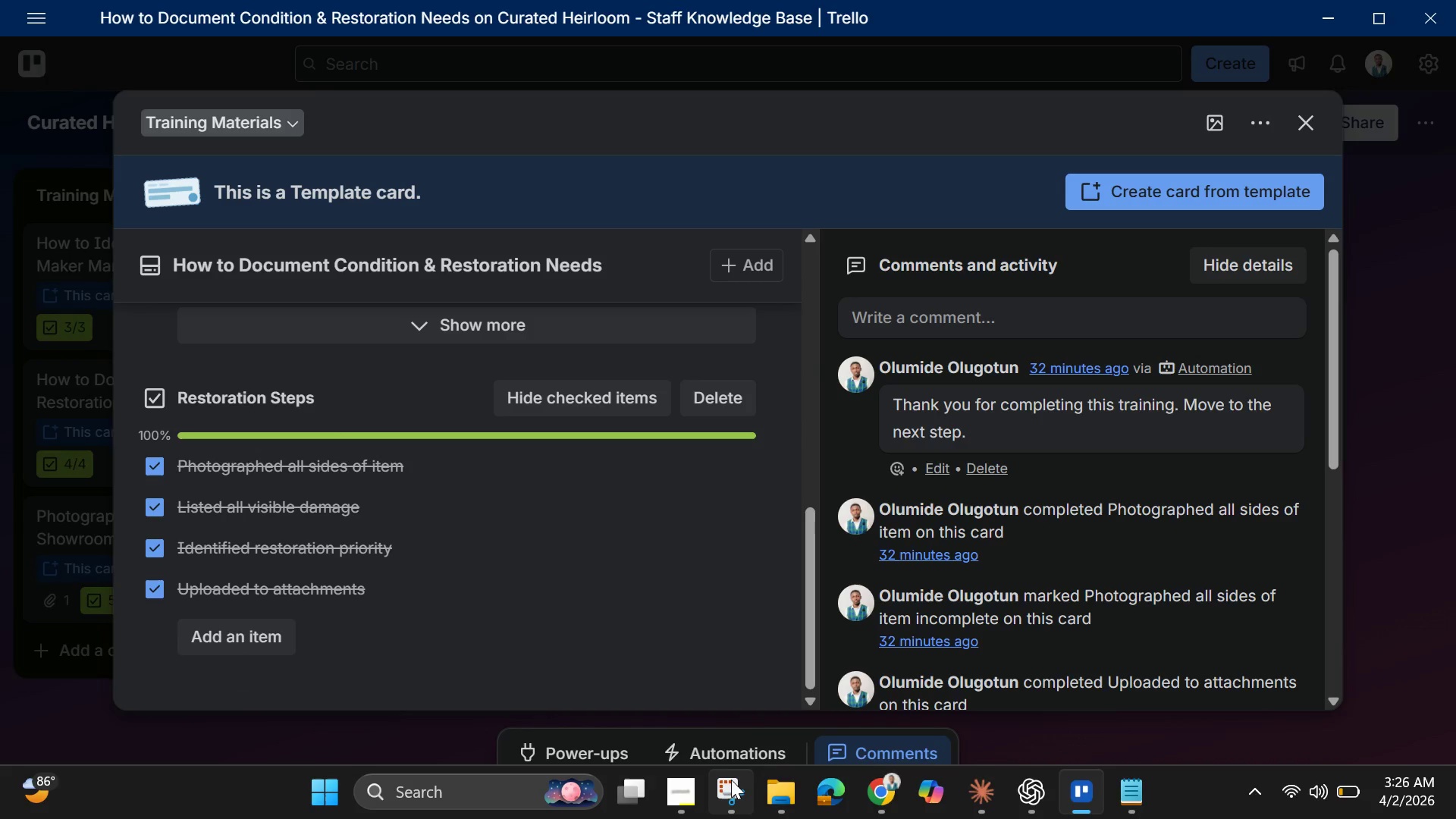 
left_click([731, 780])
 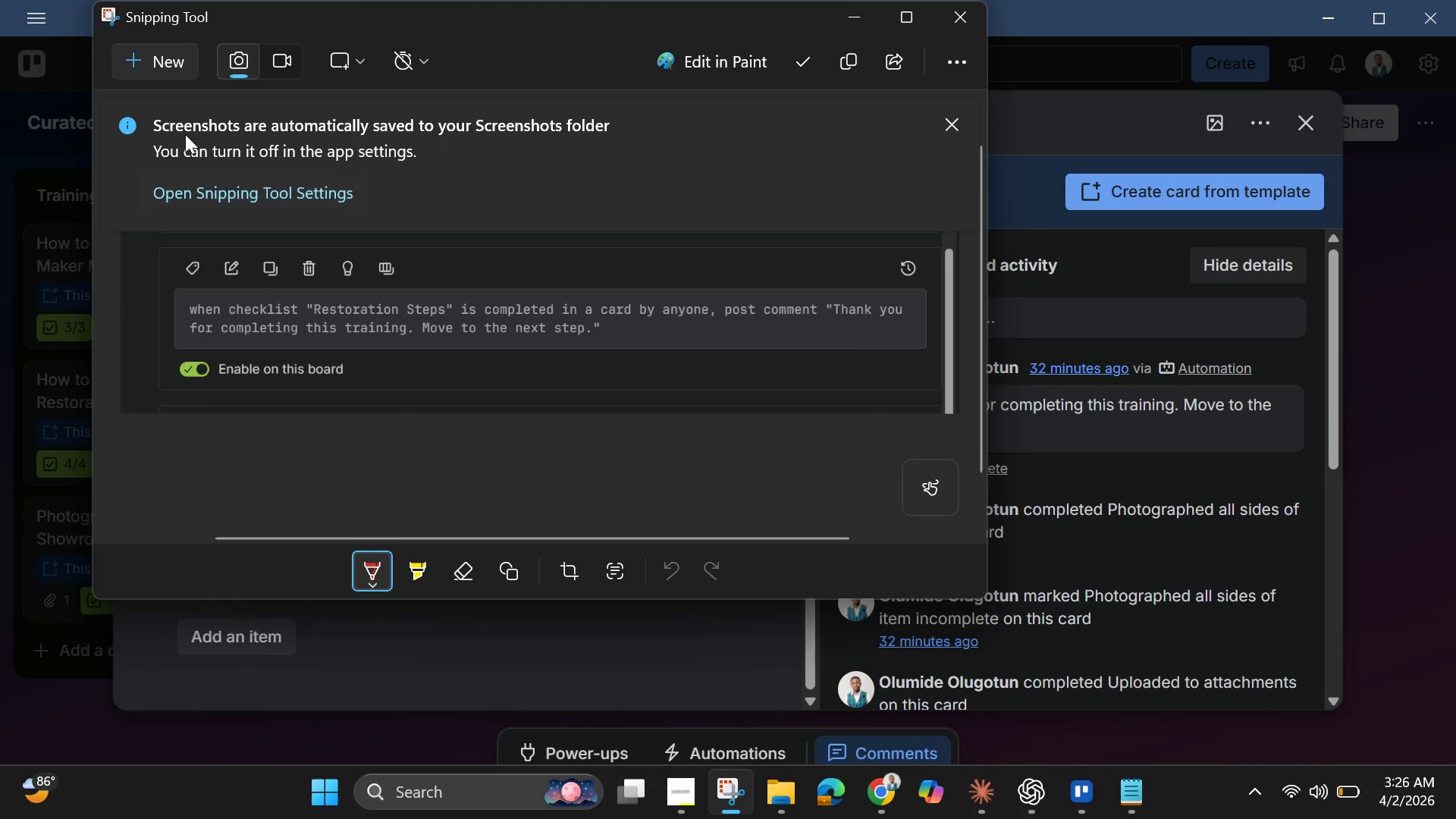 
left_click([154, 64])
 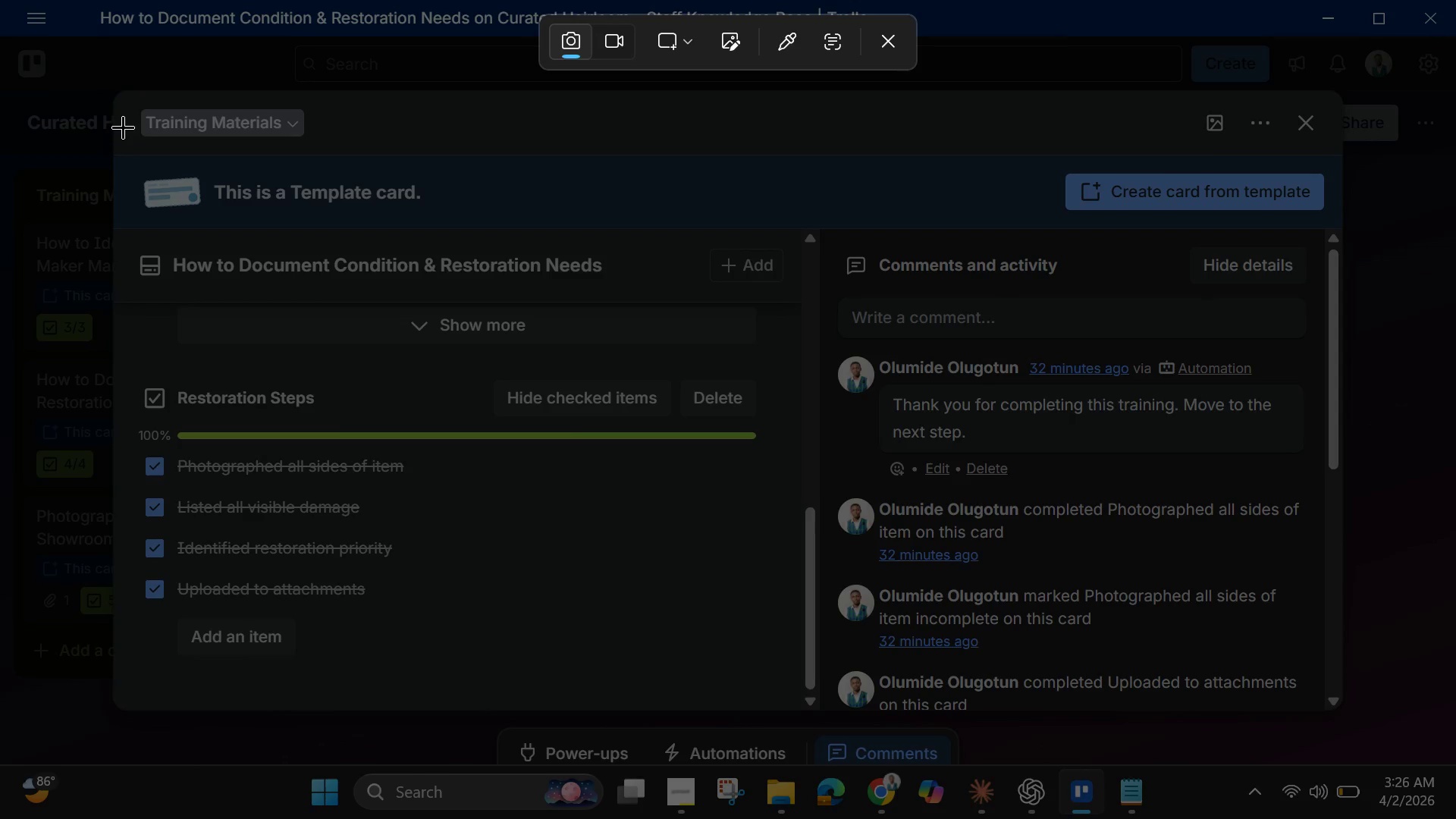 
left_click_drag(start_coordinate=[120, 94], to_coordinate=[1341, 717])
 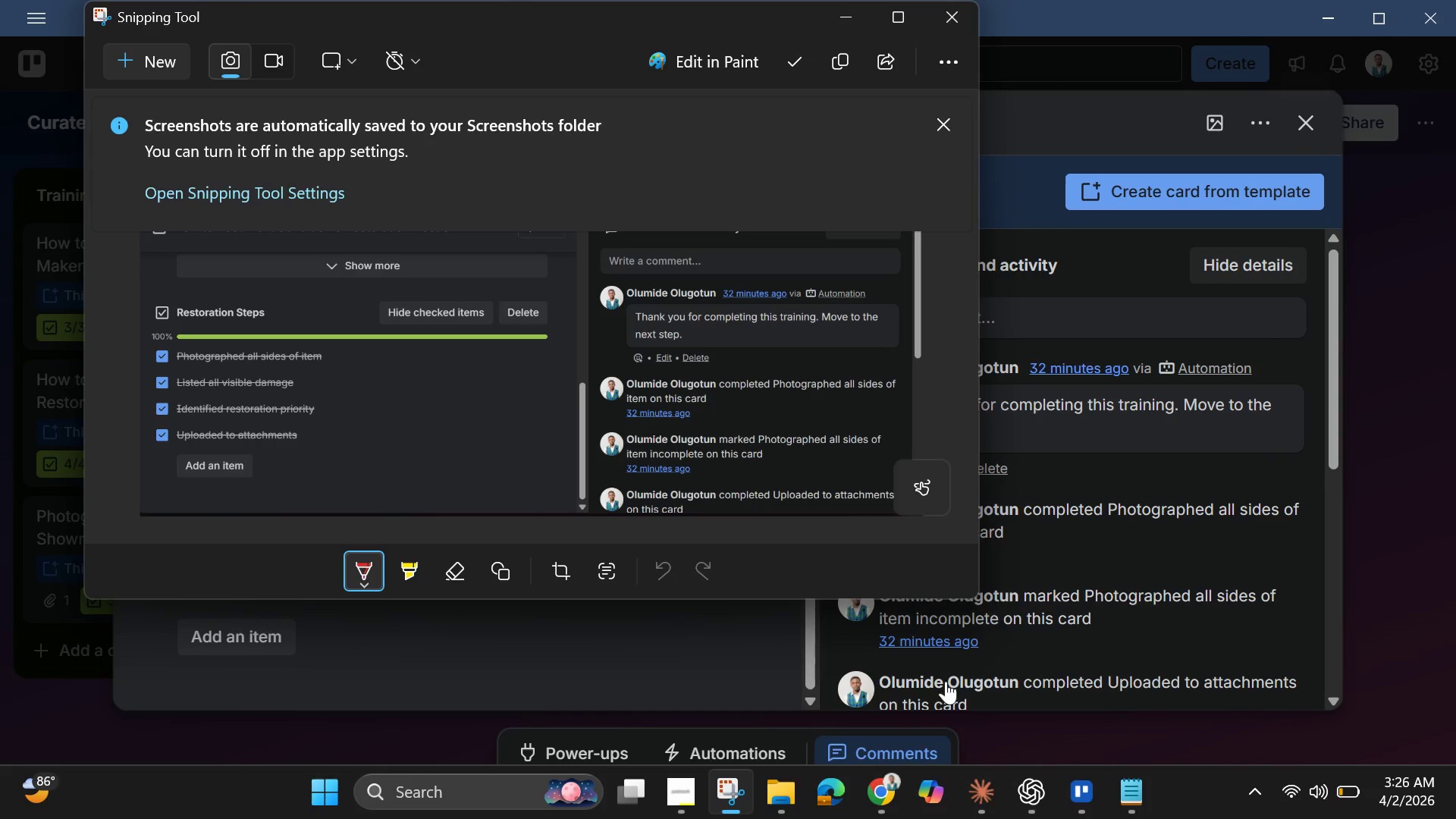 
left_click([875, 795])
 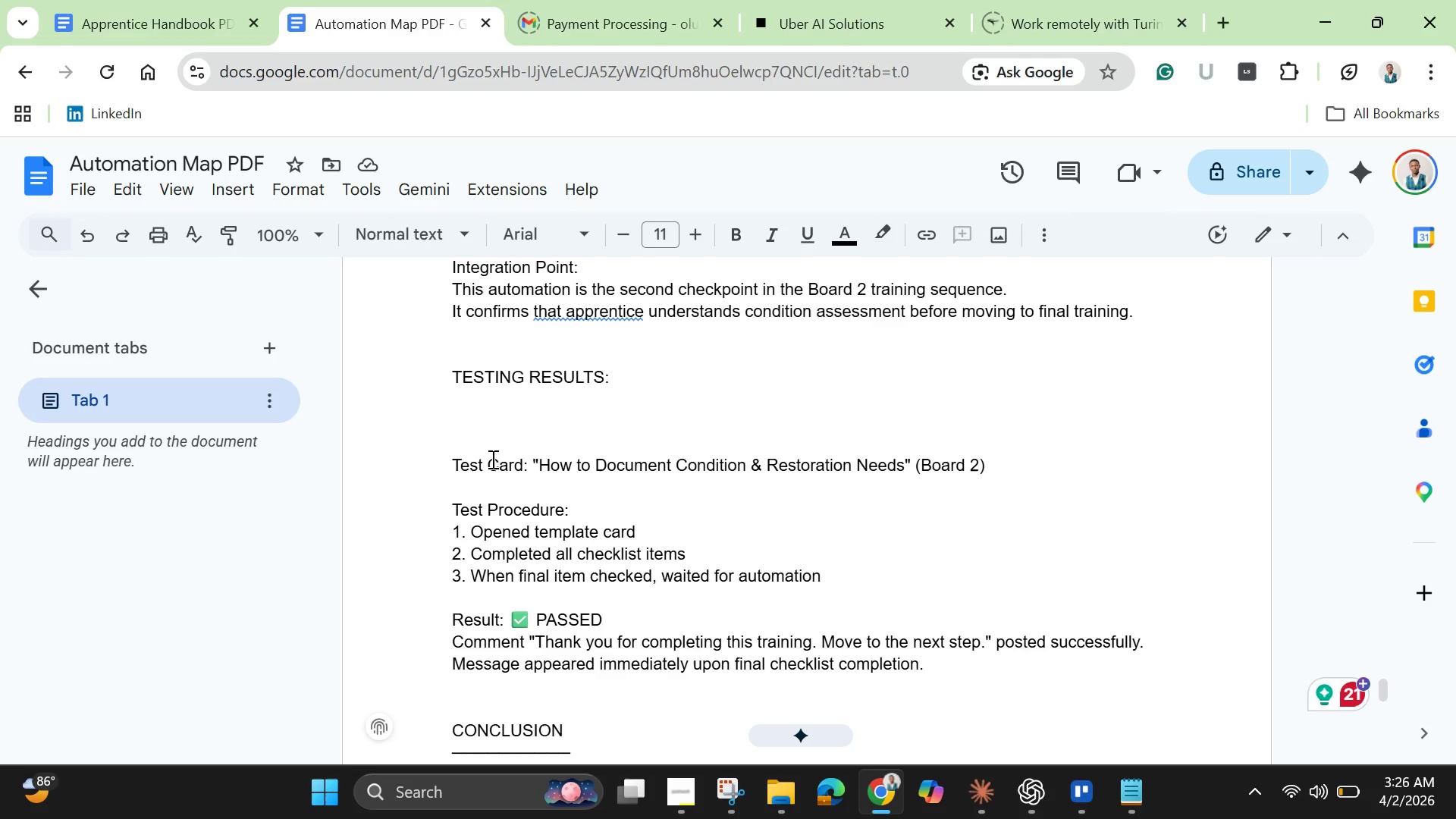 
key(Control+V)
 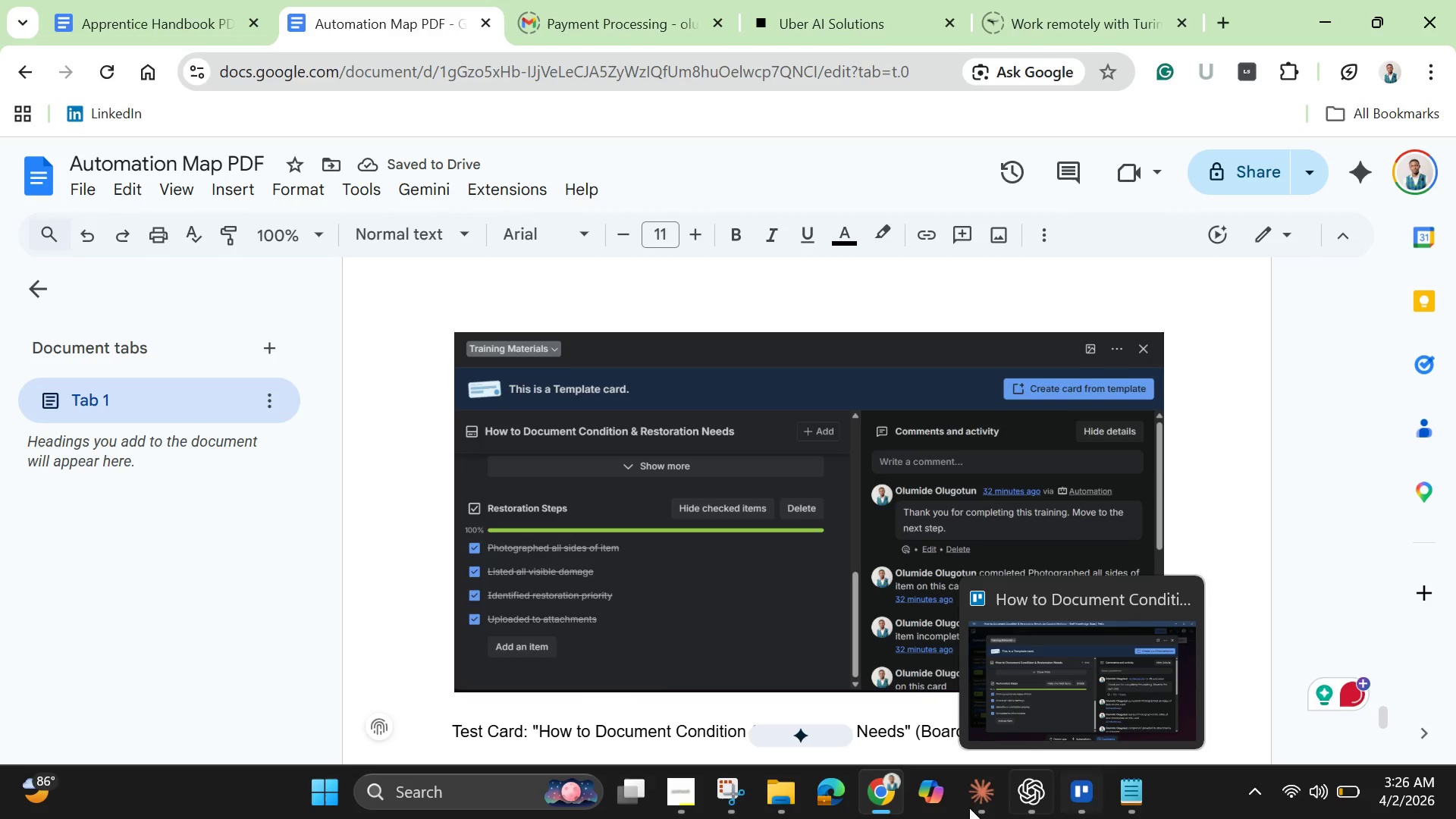 
wait(6.69)
 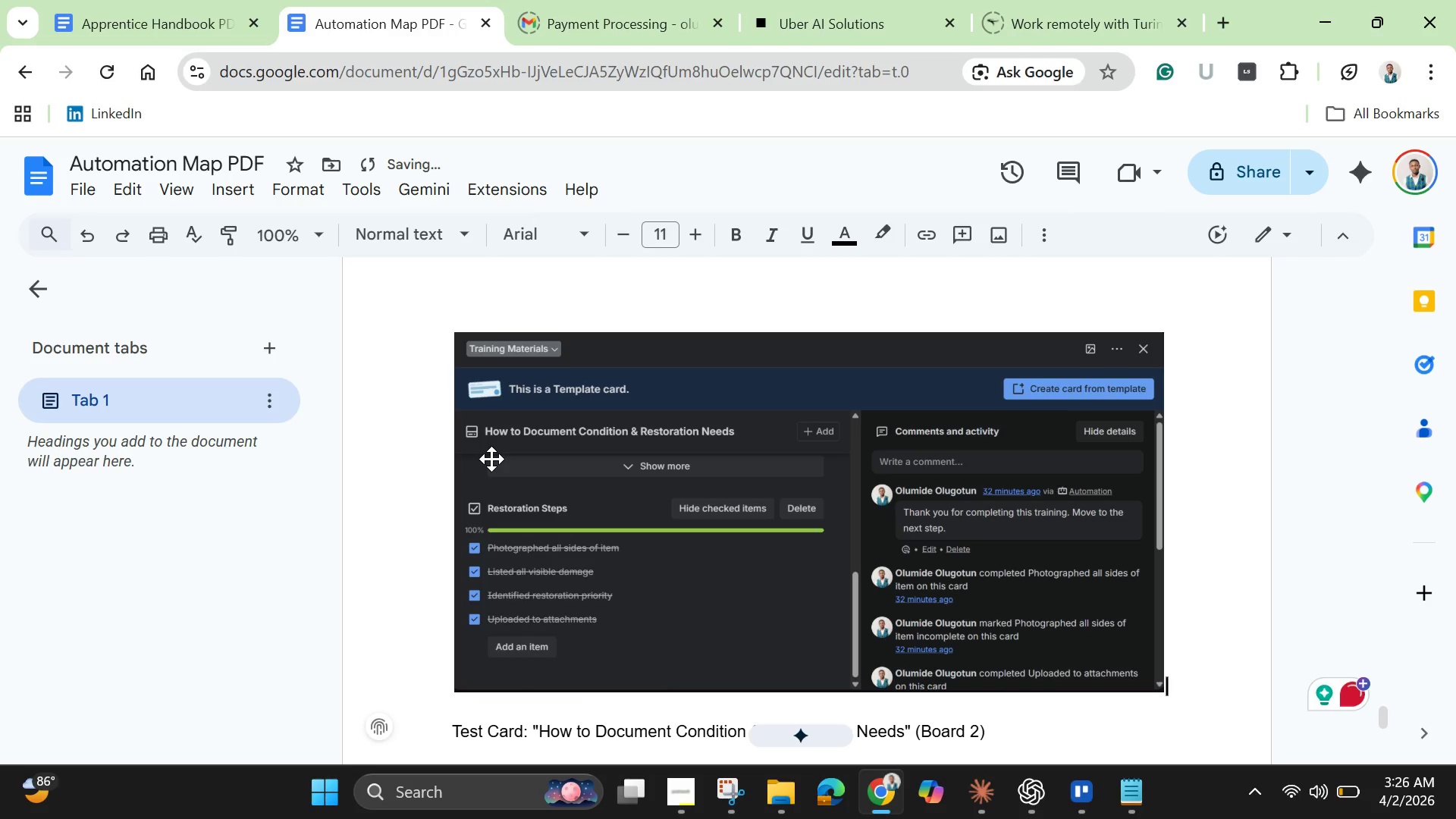 
left_click([1083, 791])
 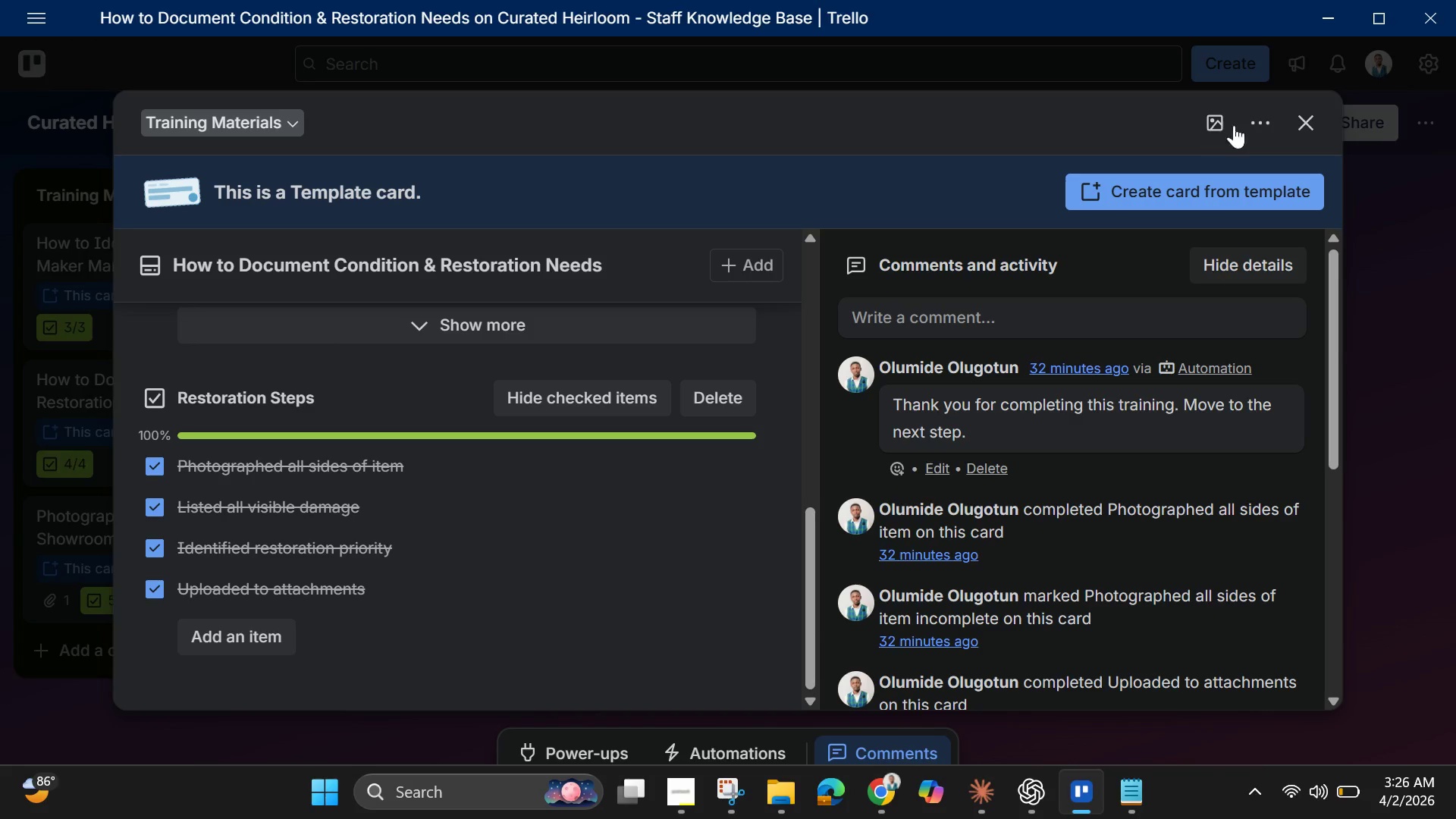 
left_click([1294, 118])
 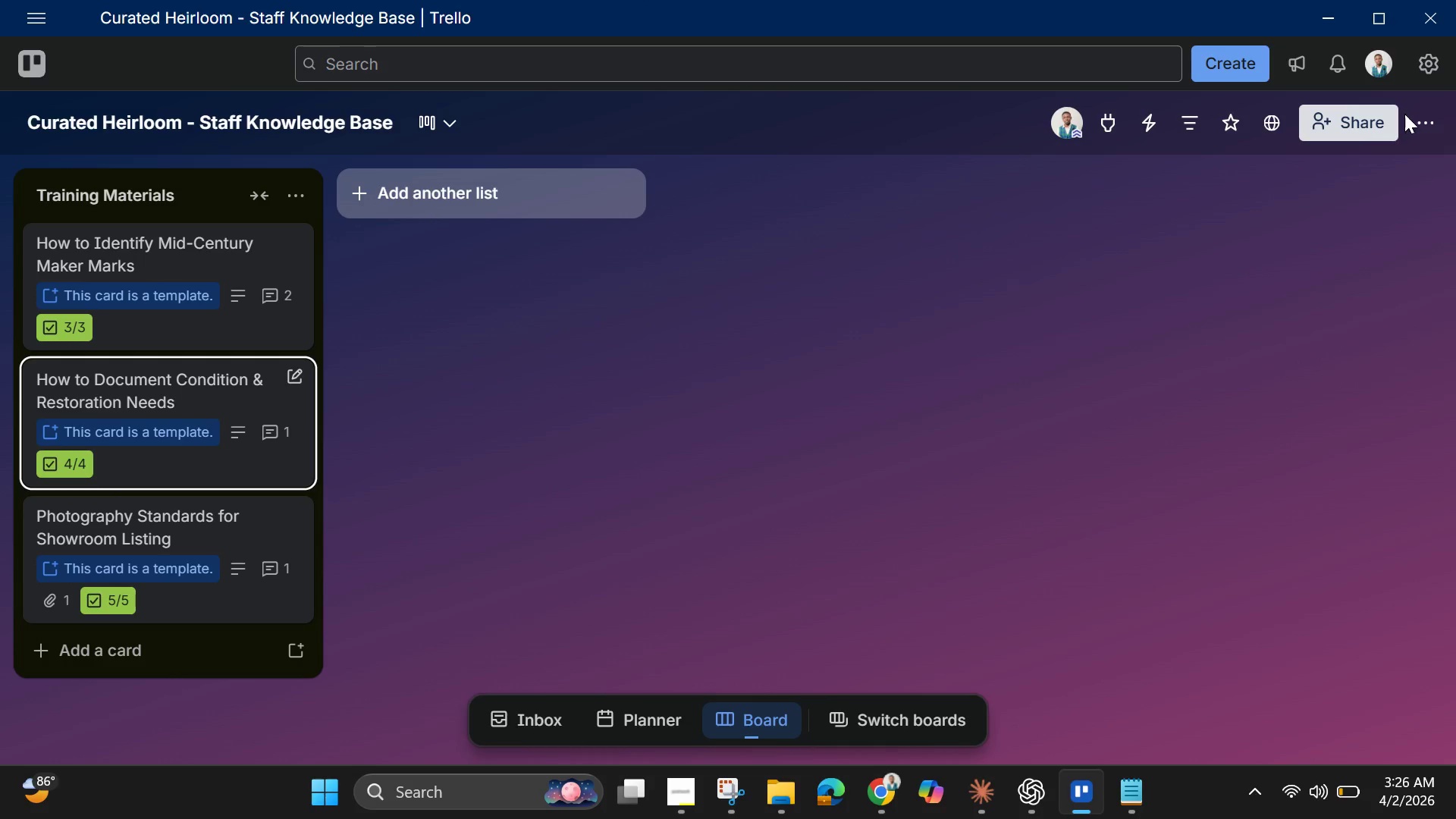 
left_click([1422, 114])
 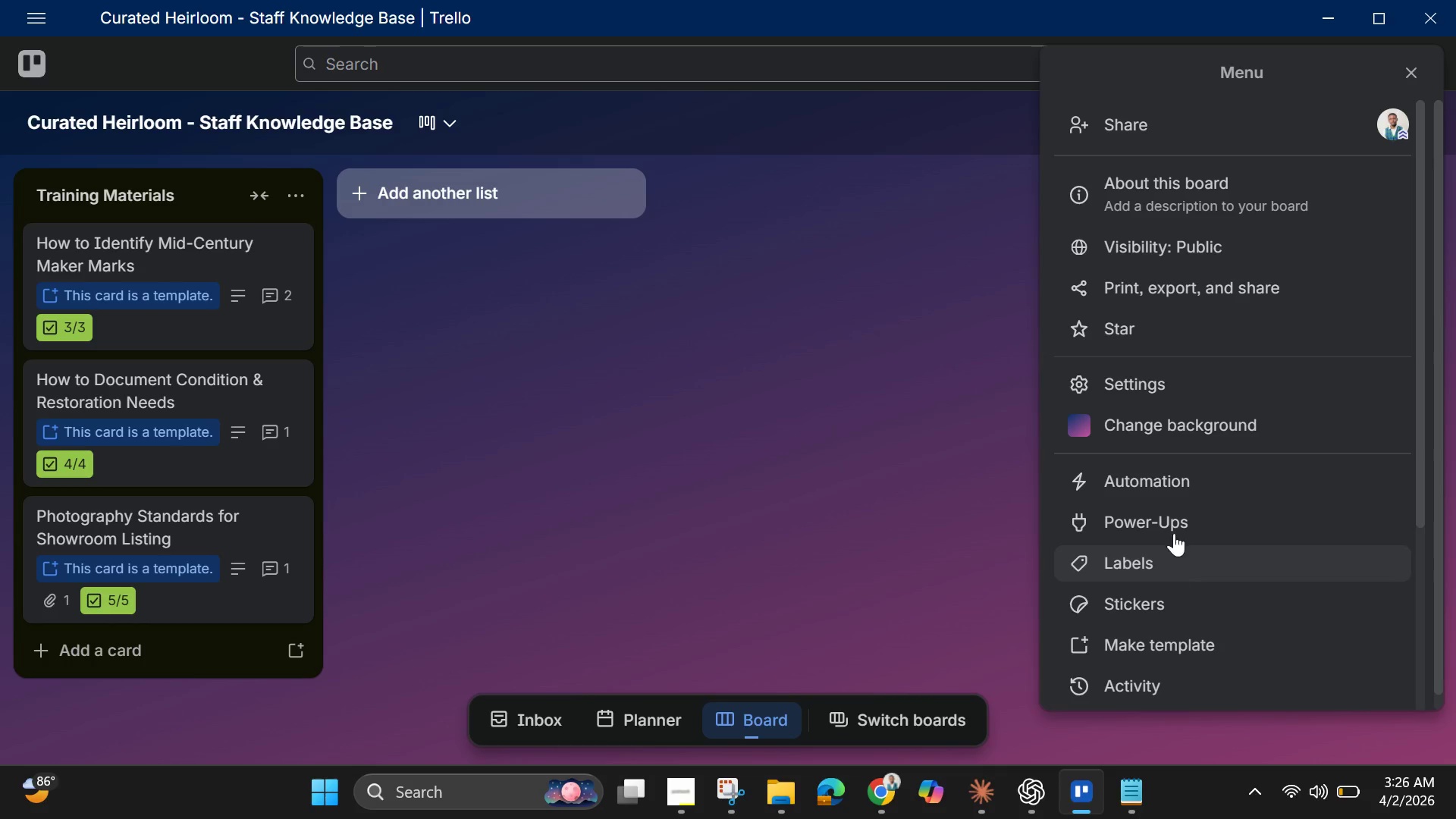 
left_click([1172, 482])
 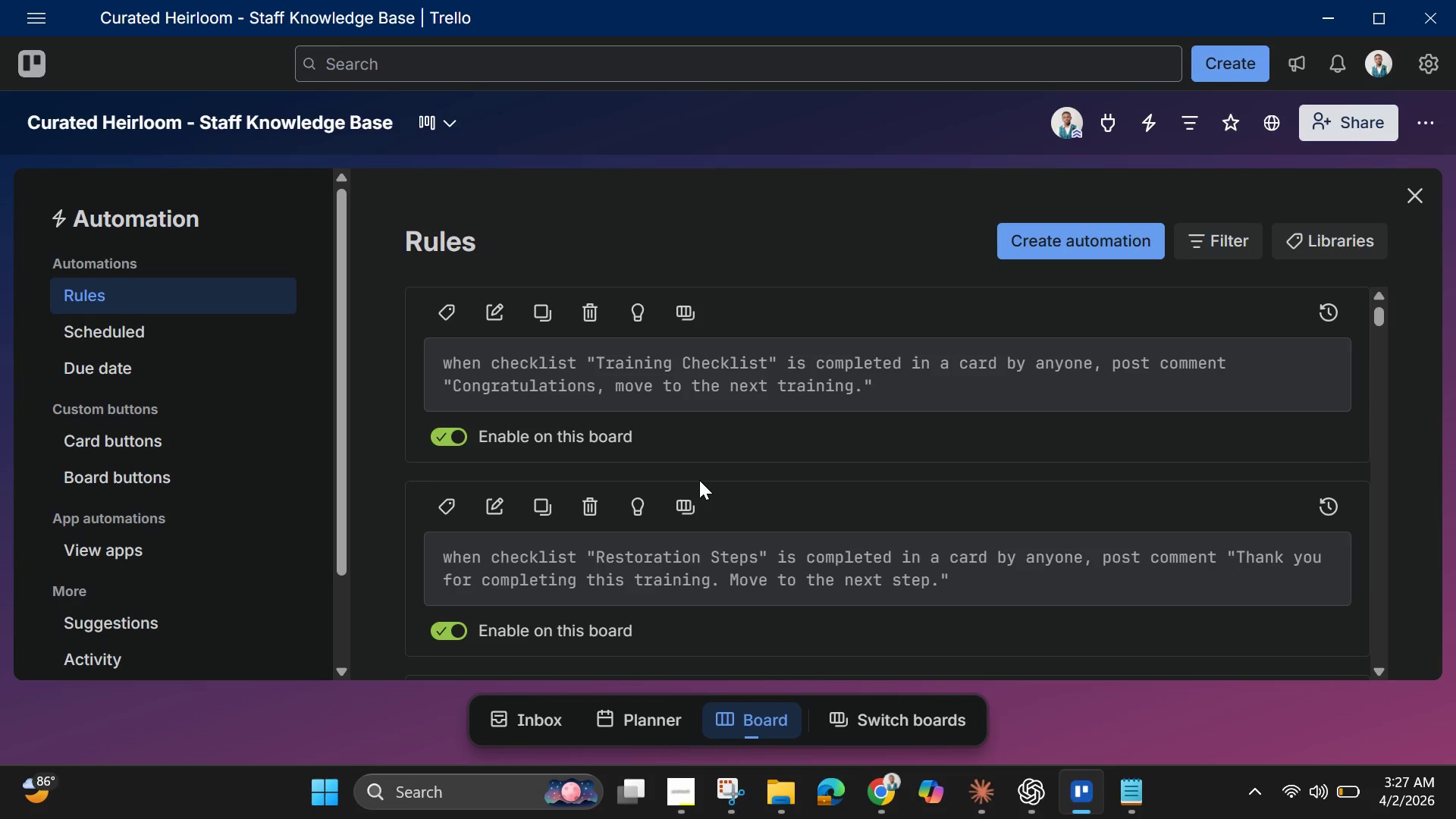 
wait(57.53)
 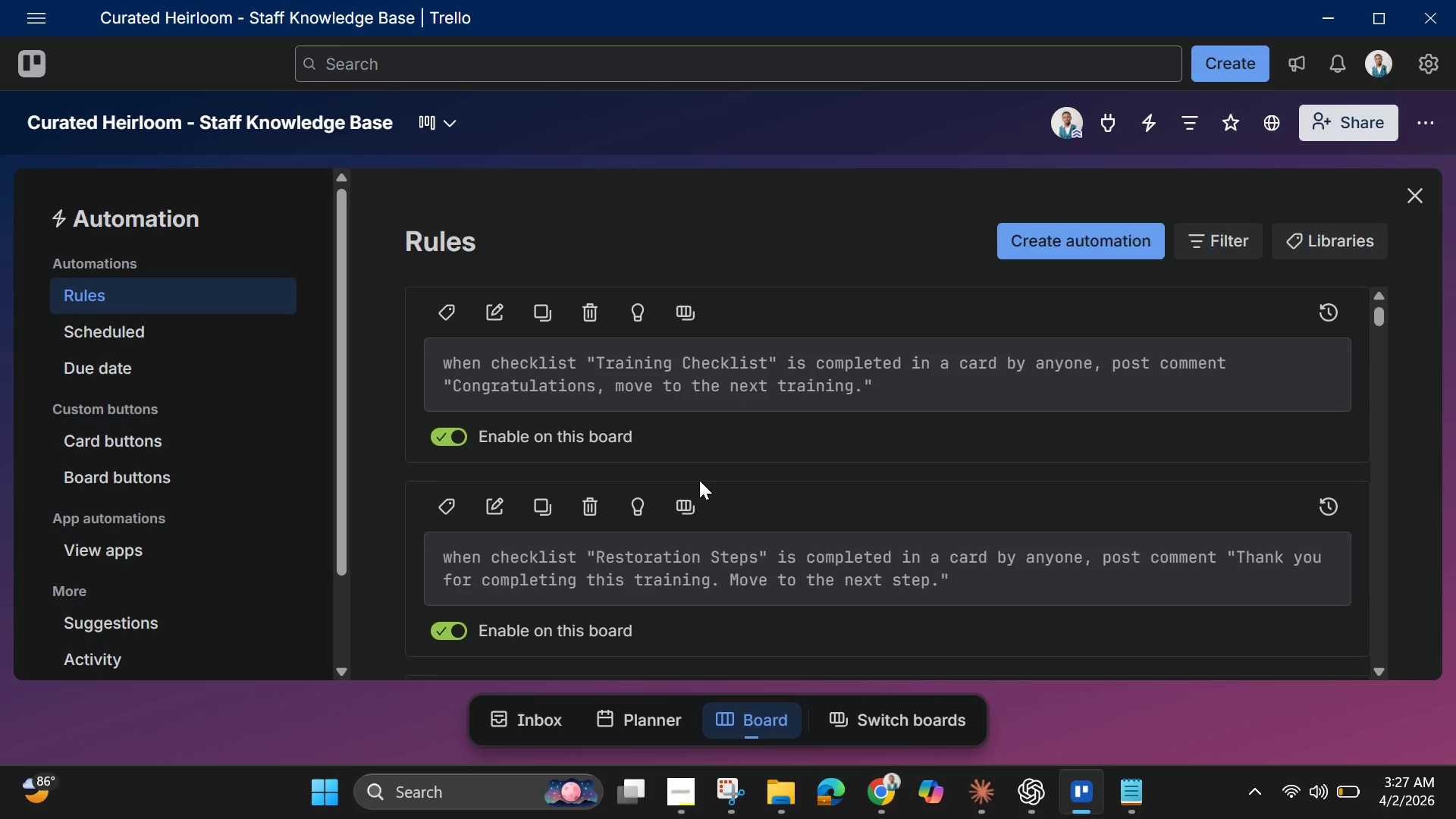 
scroll: coordinate [698, 453], scroll_direction: down, amount: 1.0
 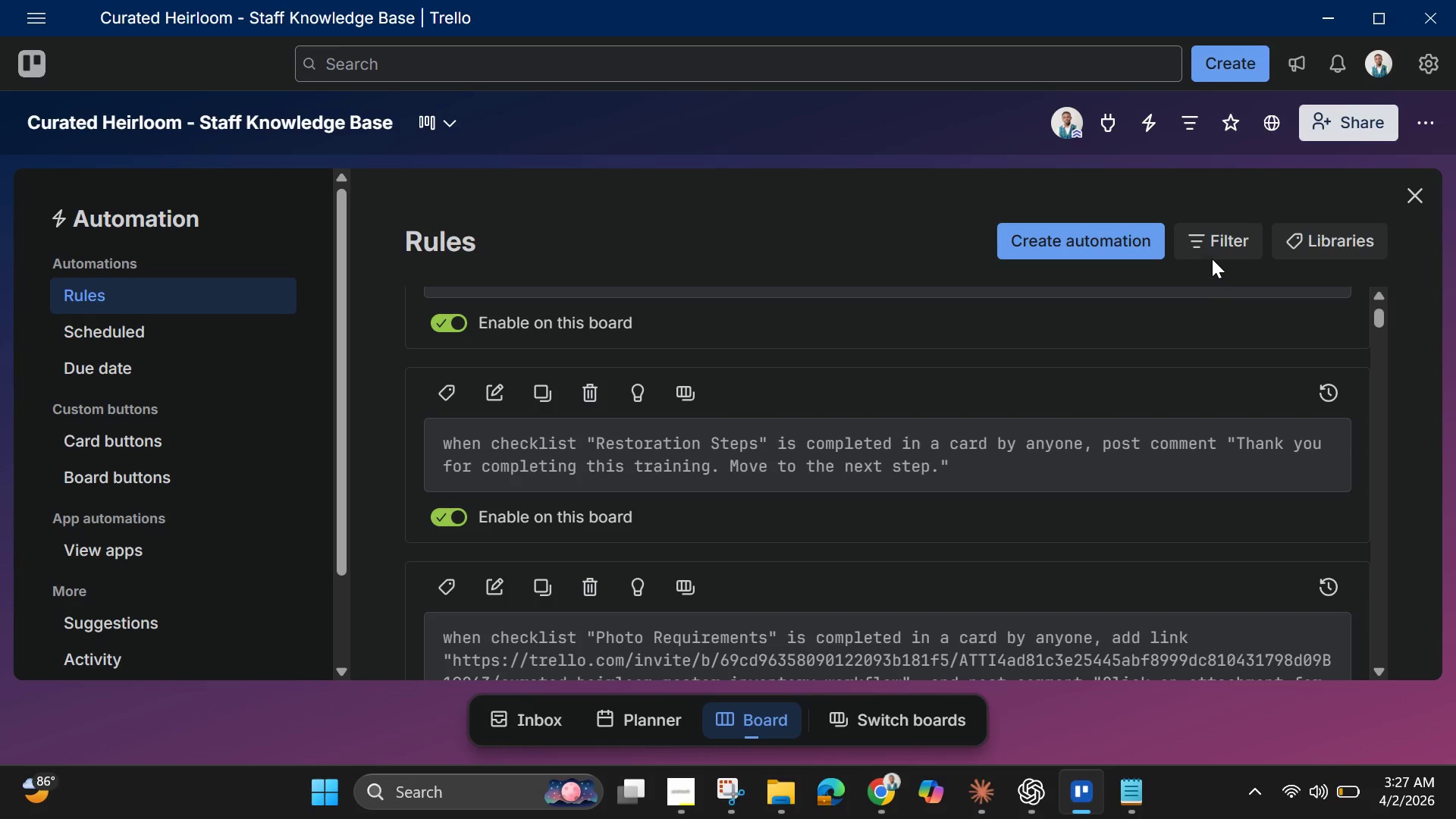 
left_click([1220, 247])
 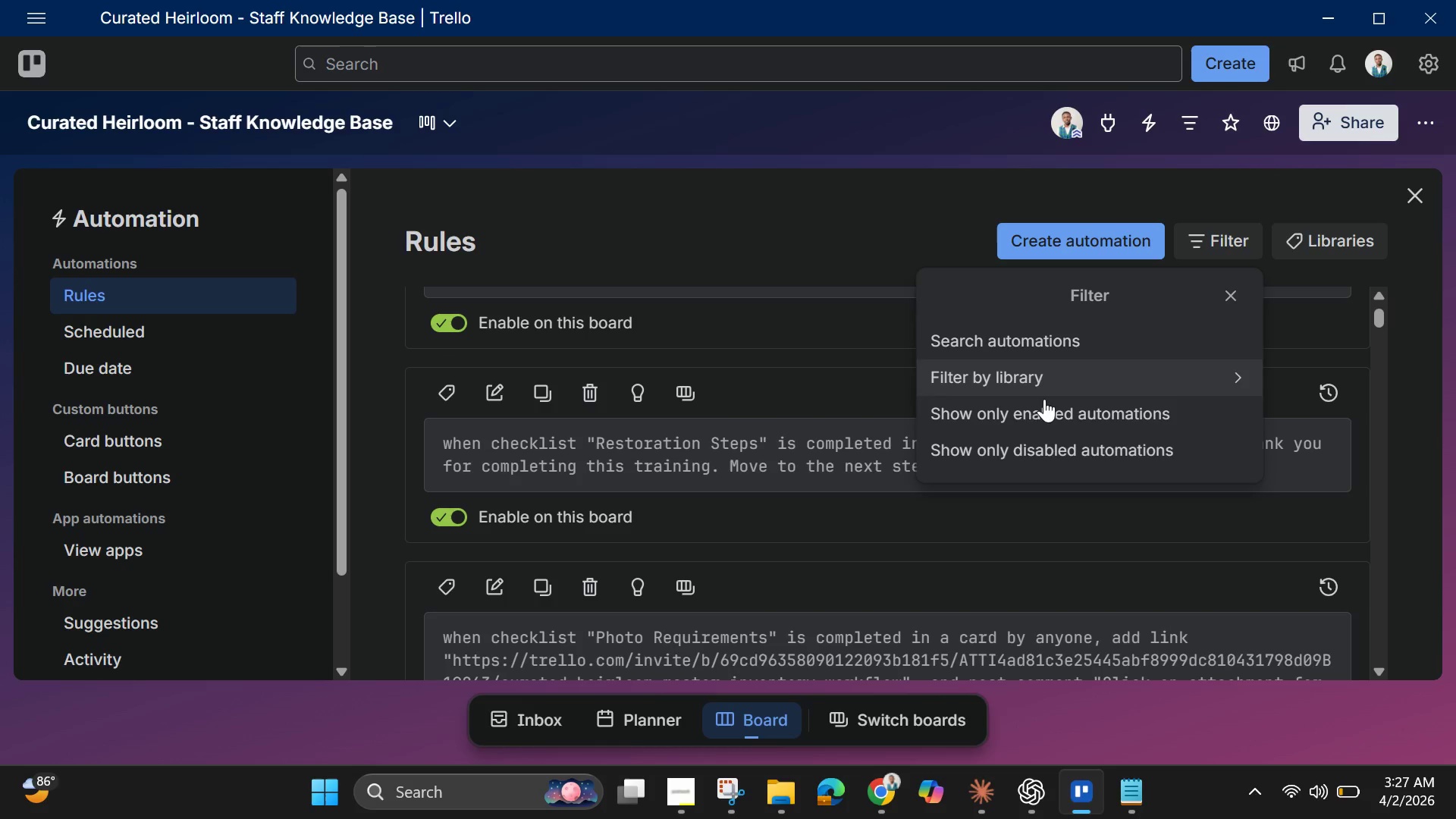 
left_click([1033, 418])
 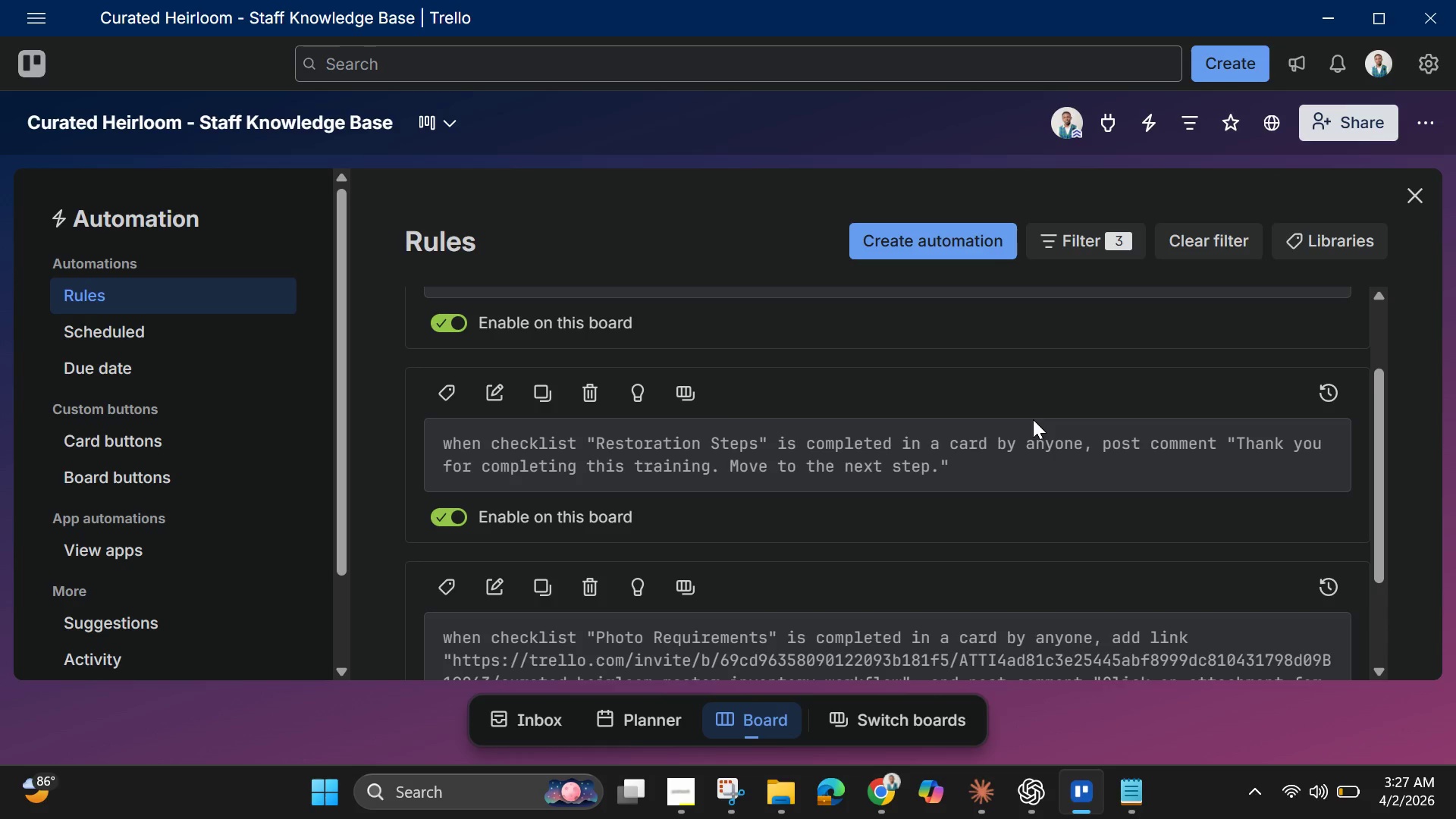 
scroll: coordinate [1033, 419], scroll_direction: down, amount: 2.0
 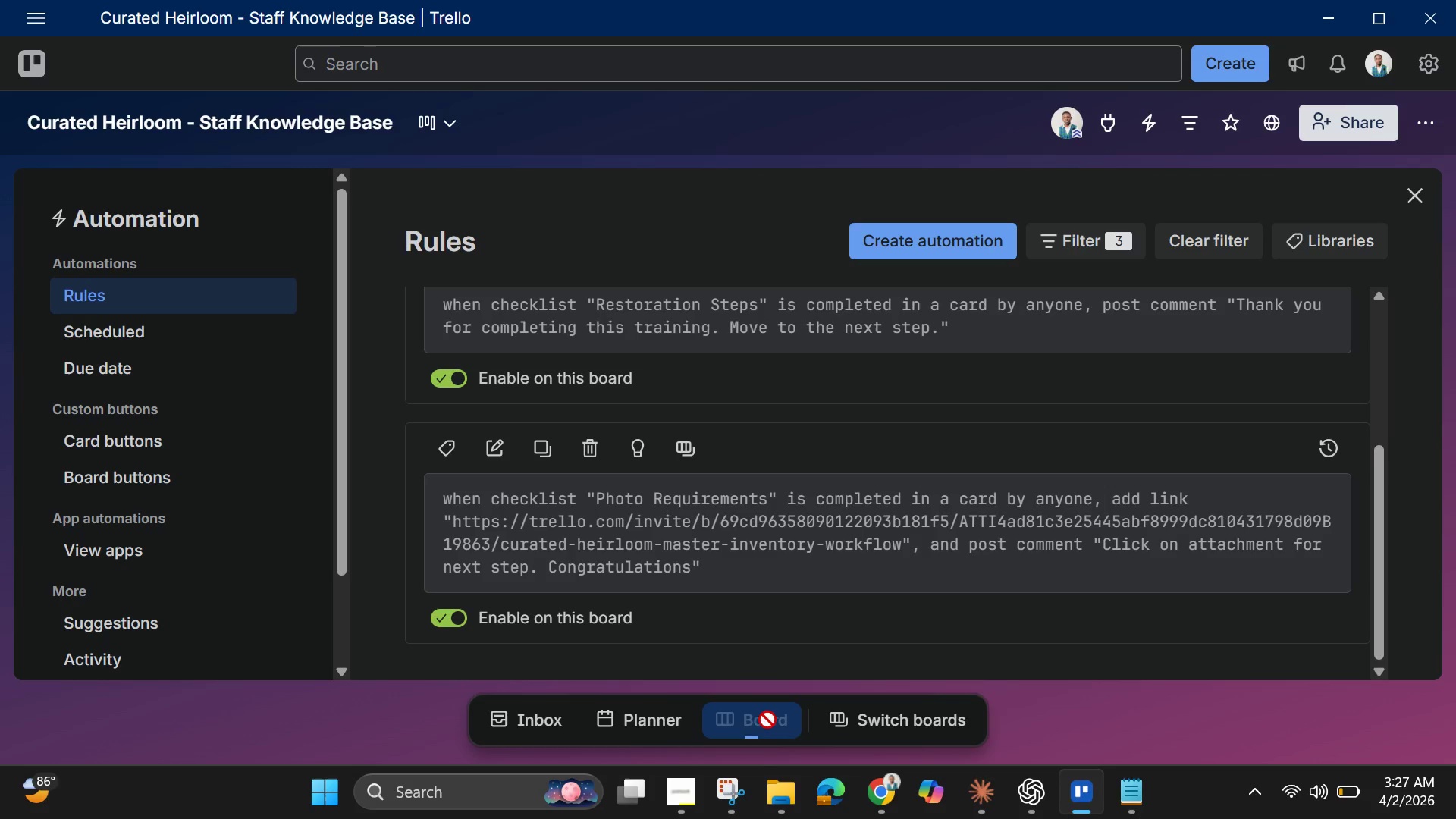 
left_click([720, 786])
 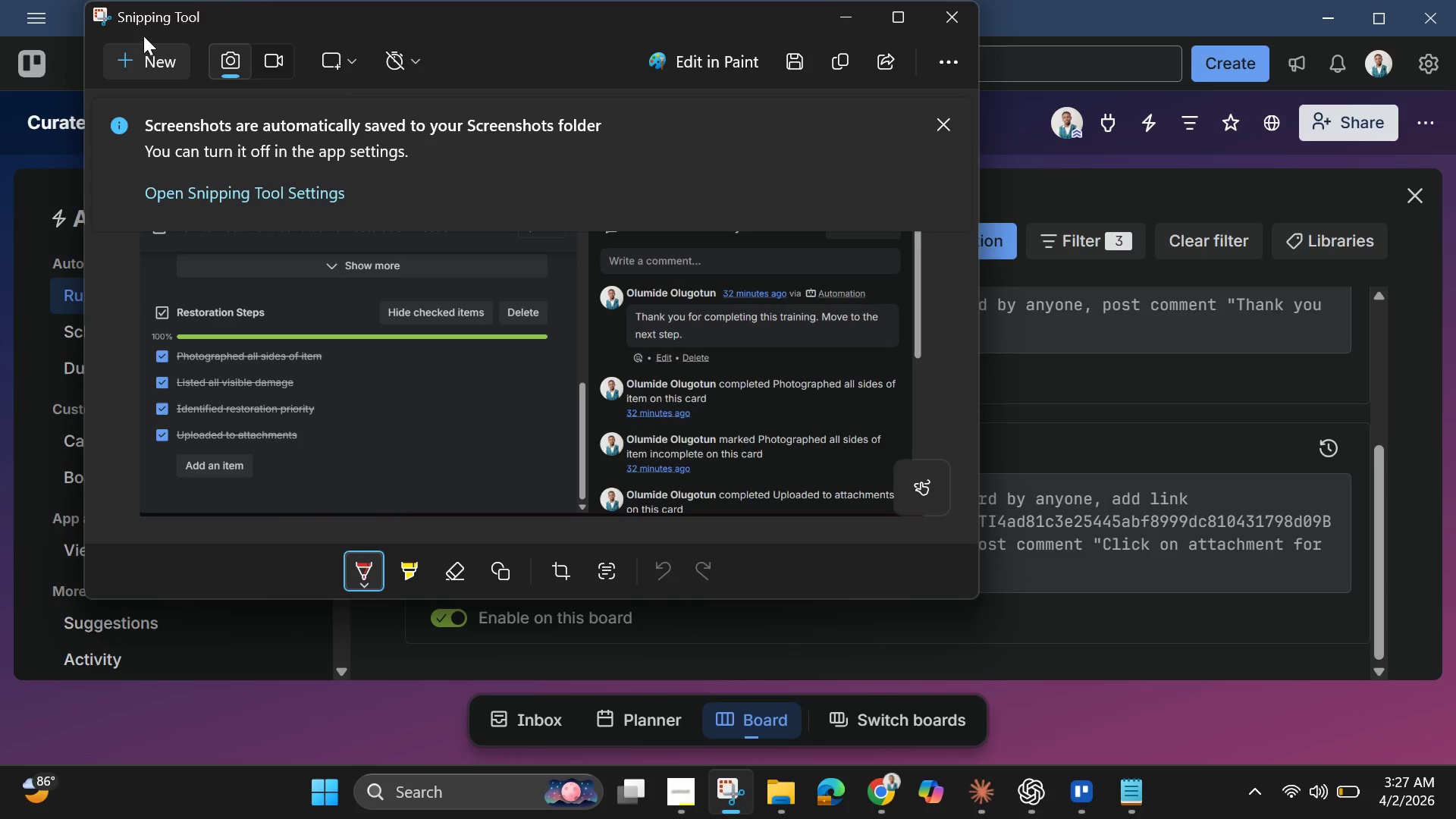 
left_click([136, 57])
 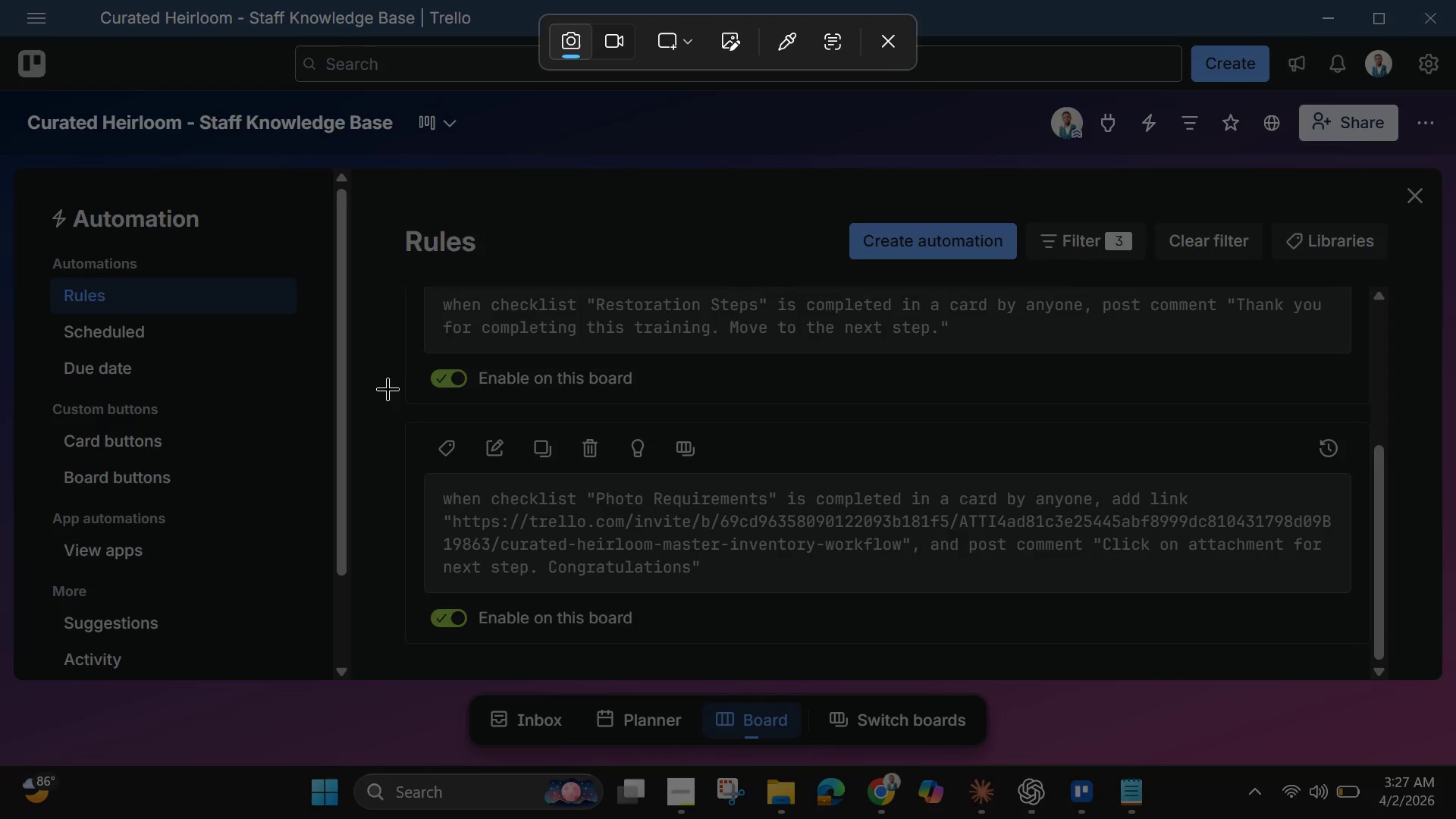 
left_click_drag(start_coordinate=[381, 372], to_coordinate=[1414, 685])
 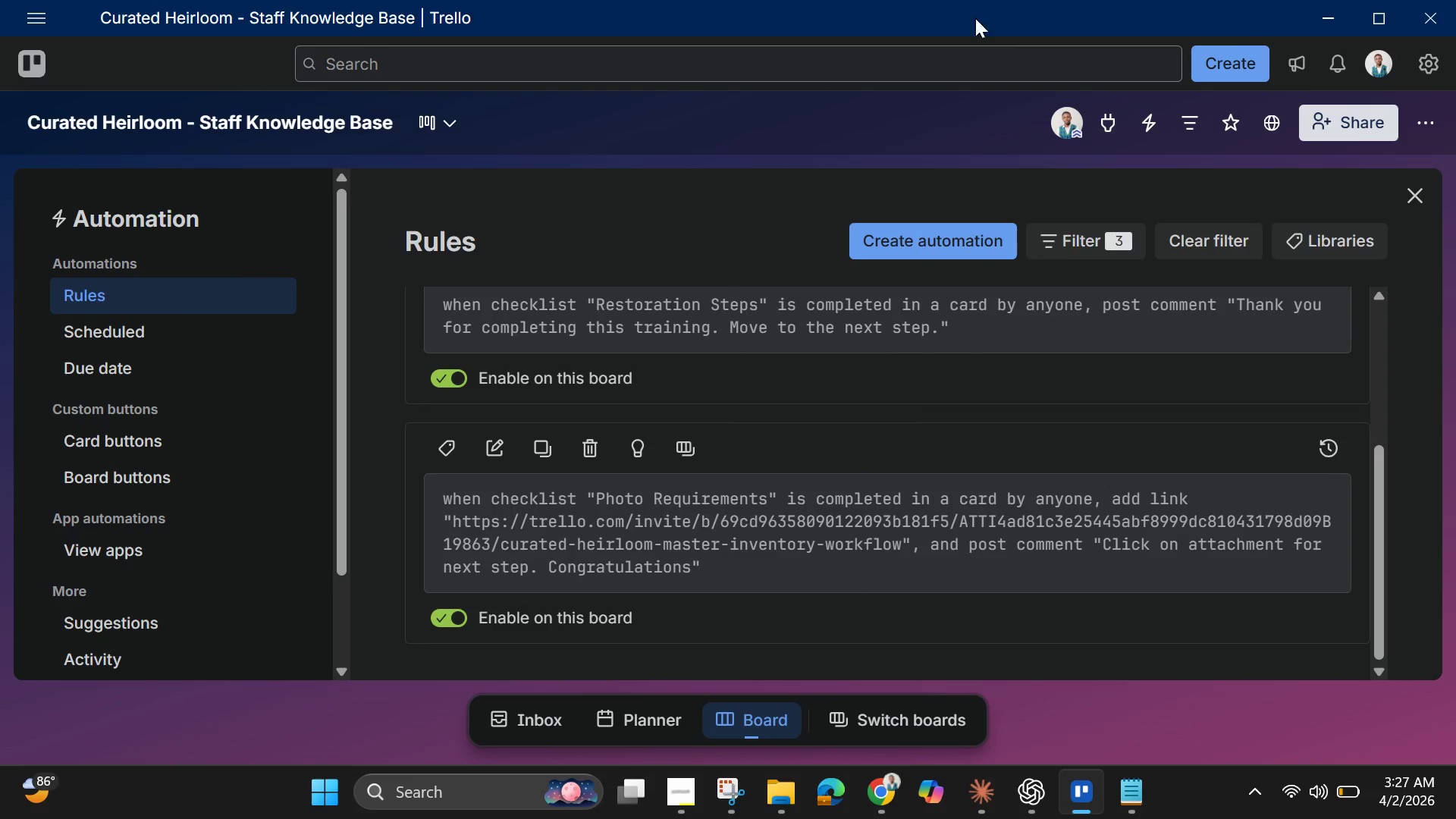 
left_click([1321, 19])
 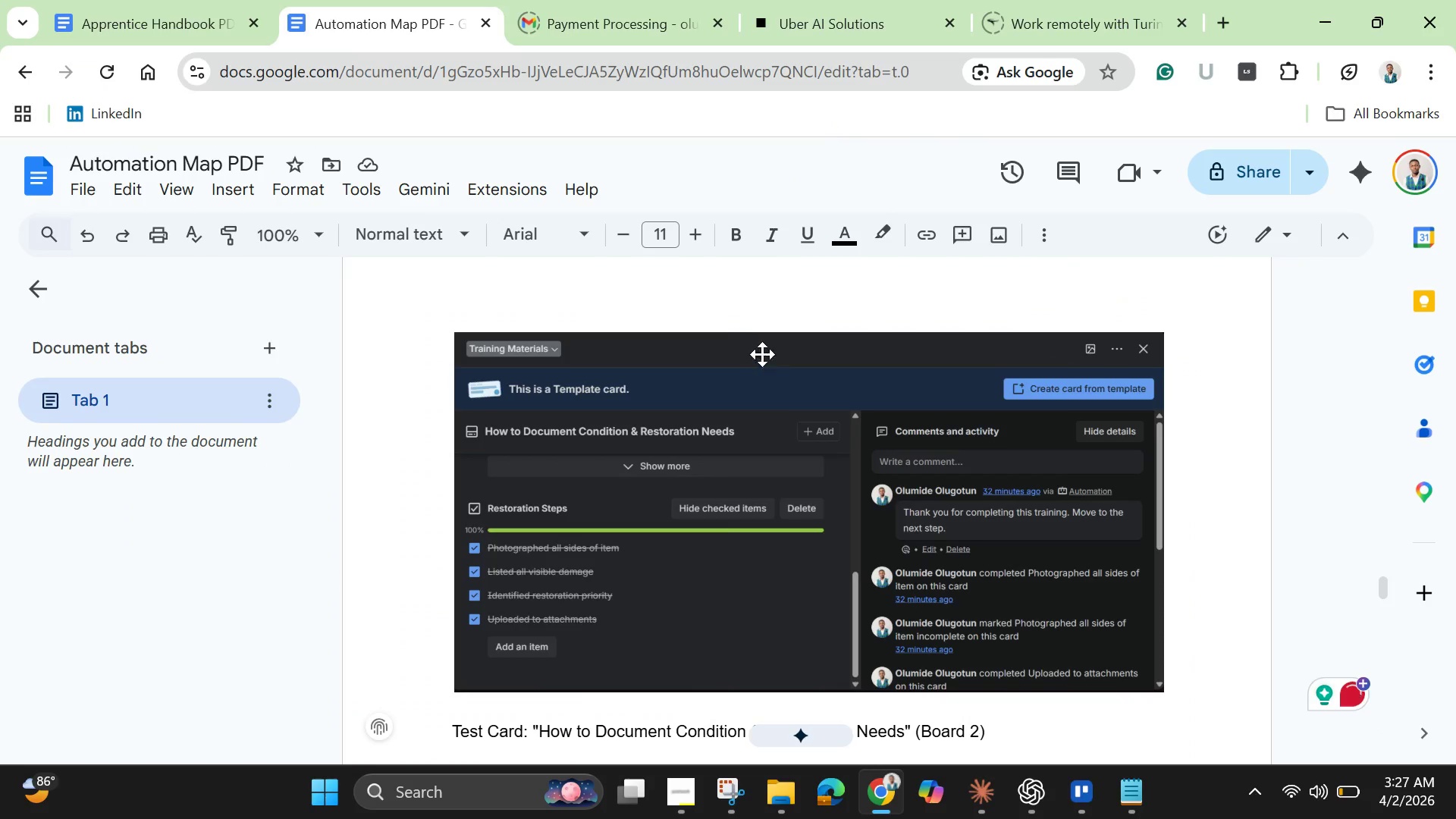 
scroll: coordinate [742, 419], scroll_direction: down, amount: 4.0
 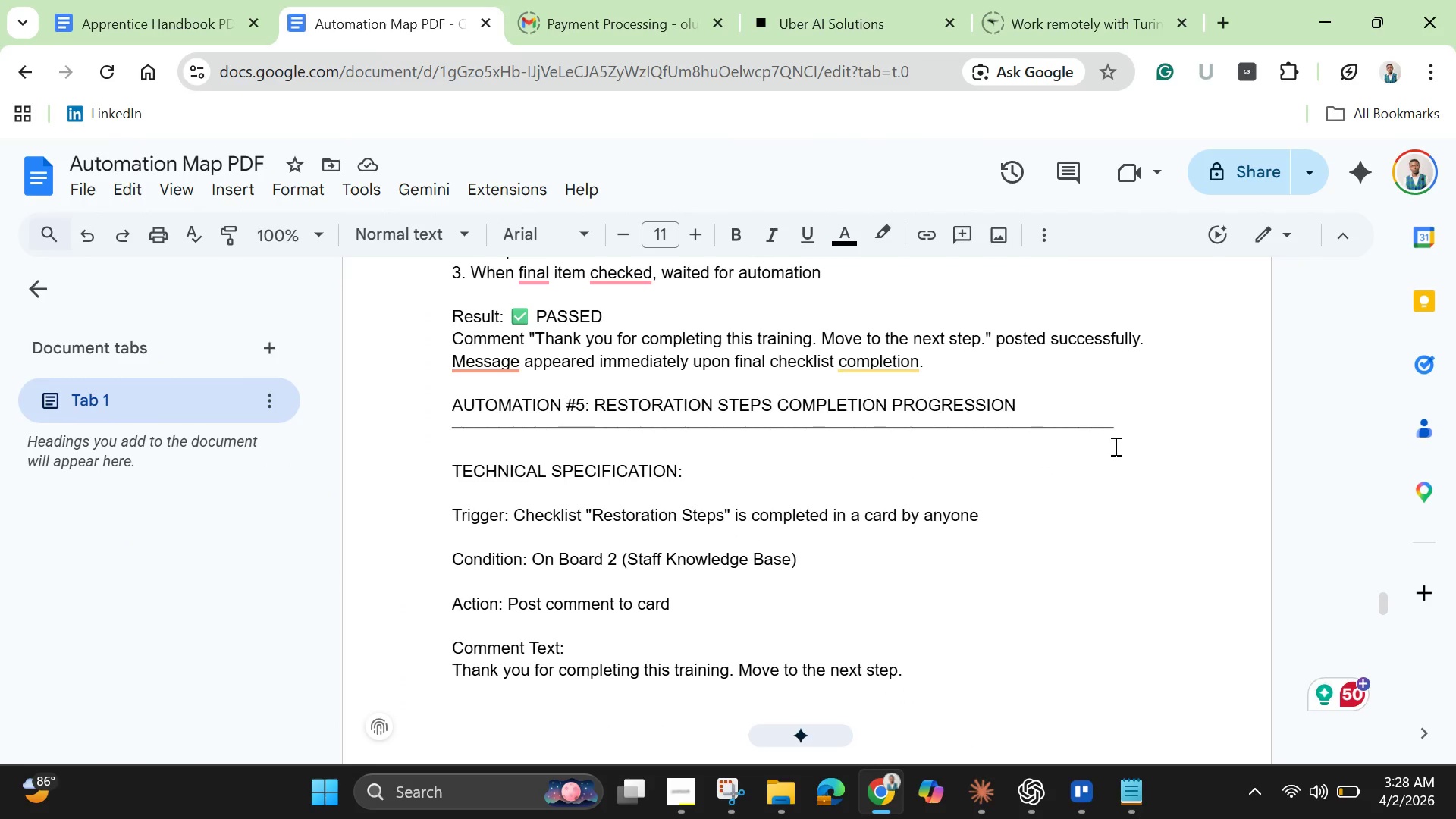 
left_click([1127, 436])
 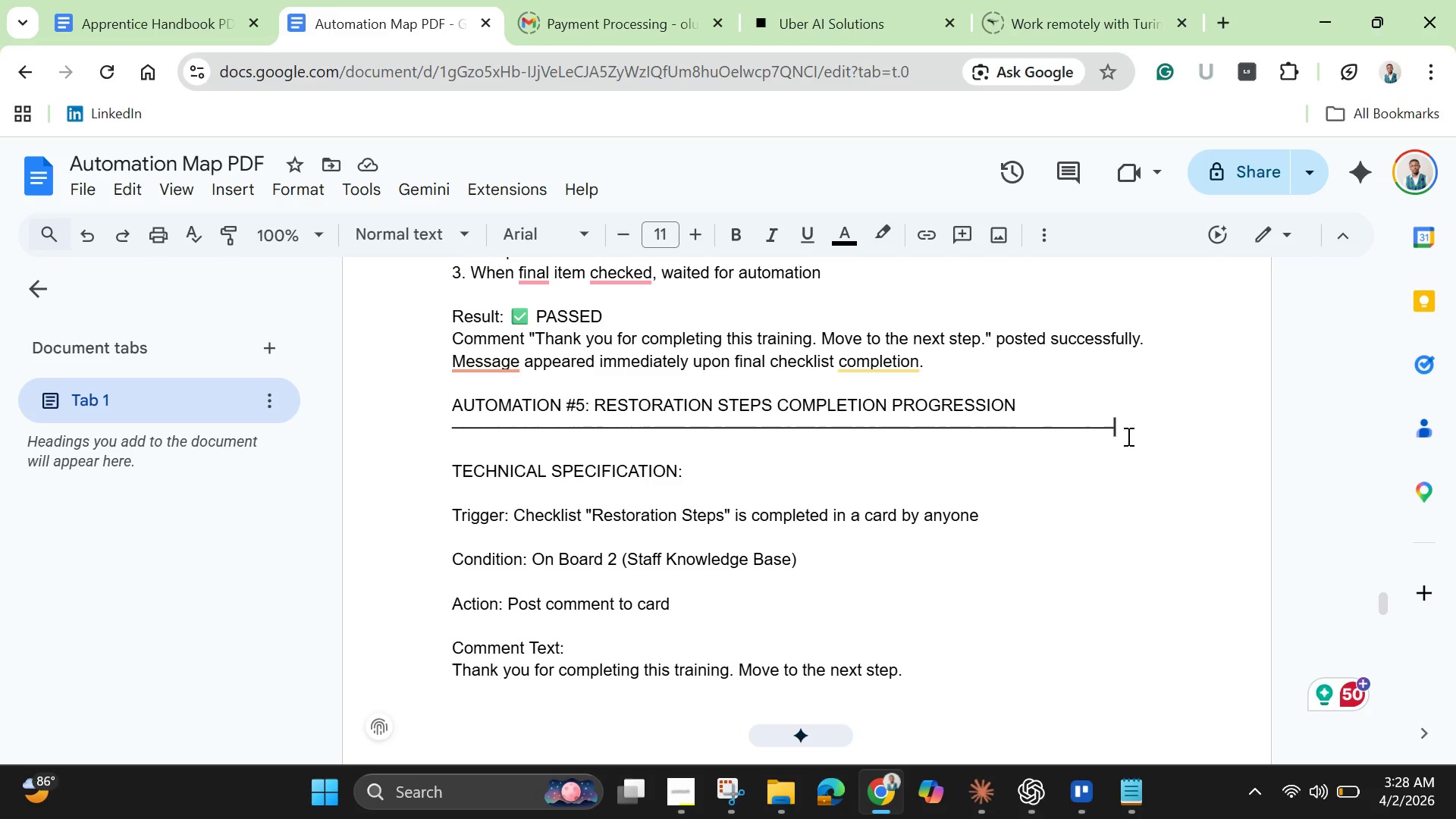 
key(Enter)
 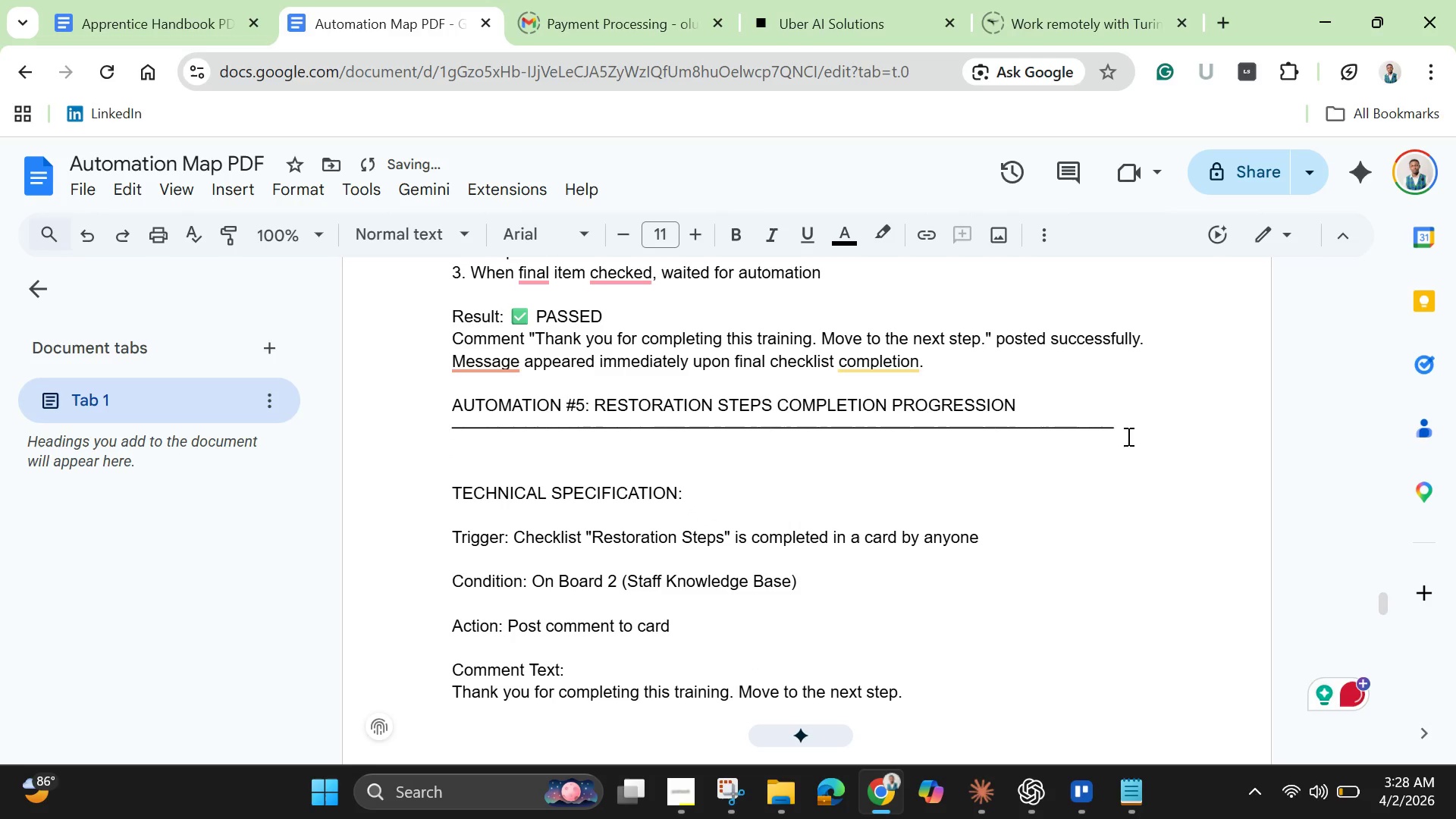 
key(Enter)
 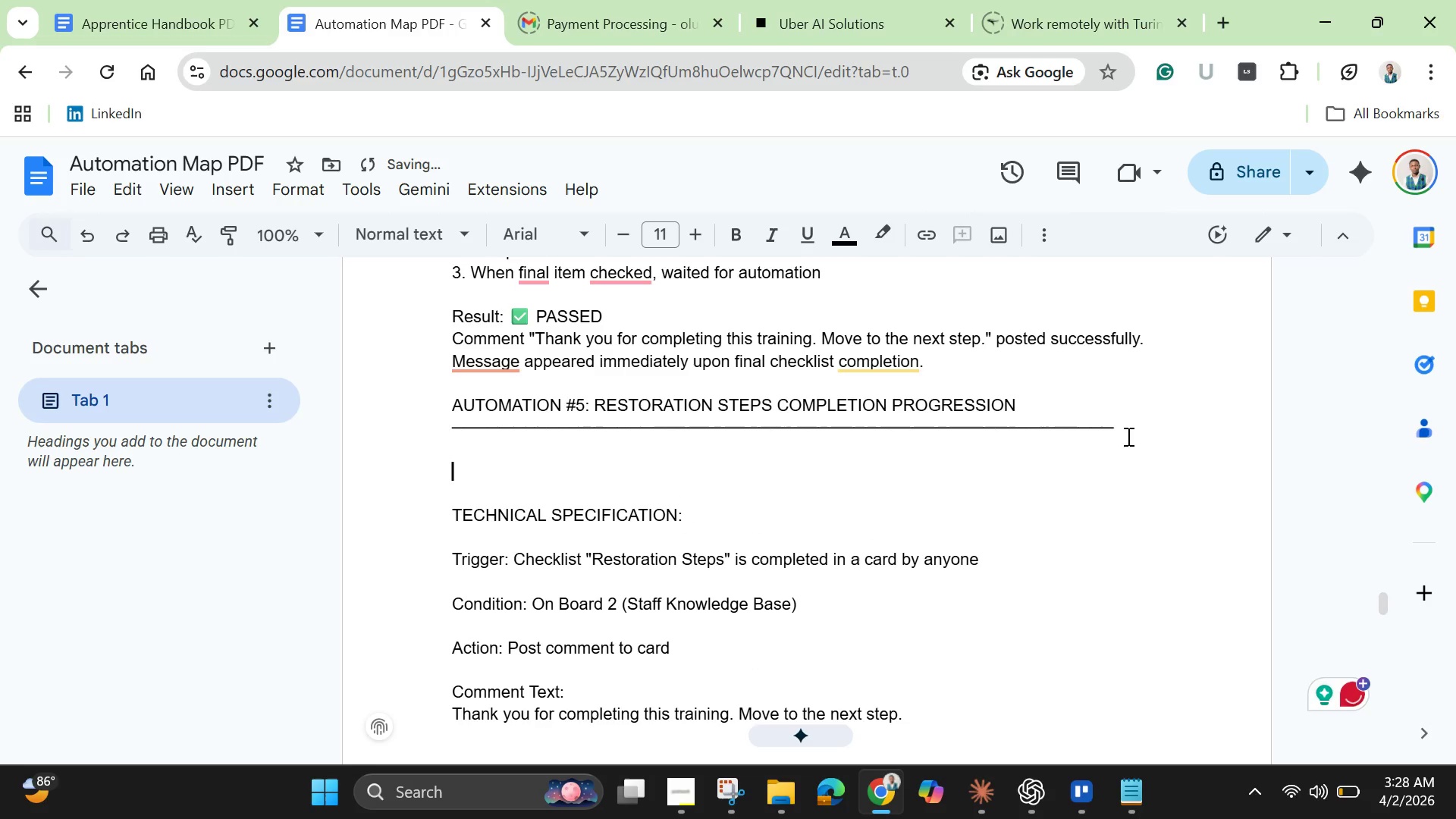 
hold_key(key=ControlLeft, duration=0.89)
 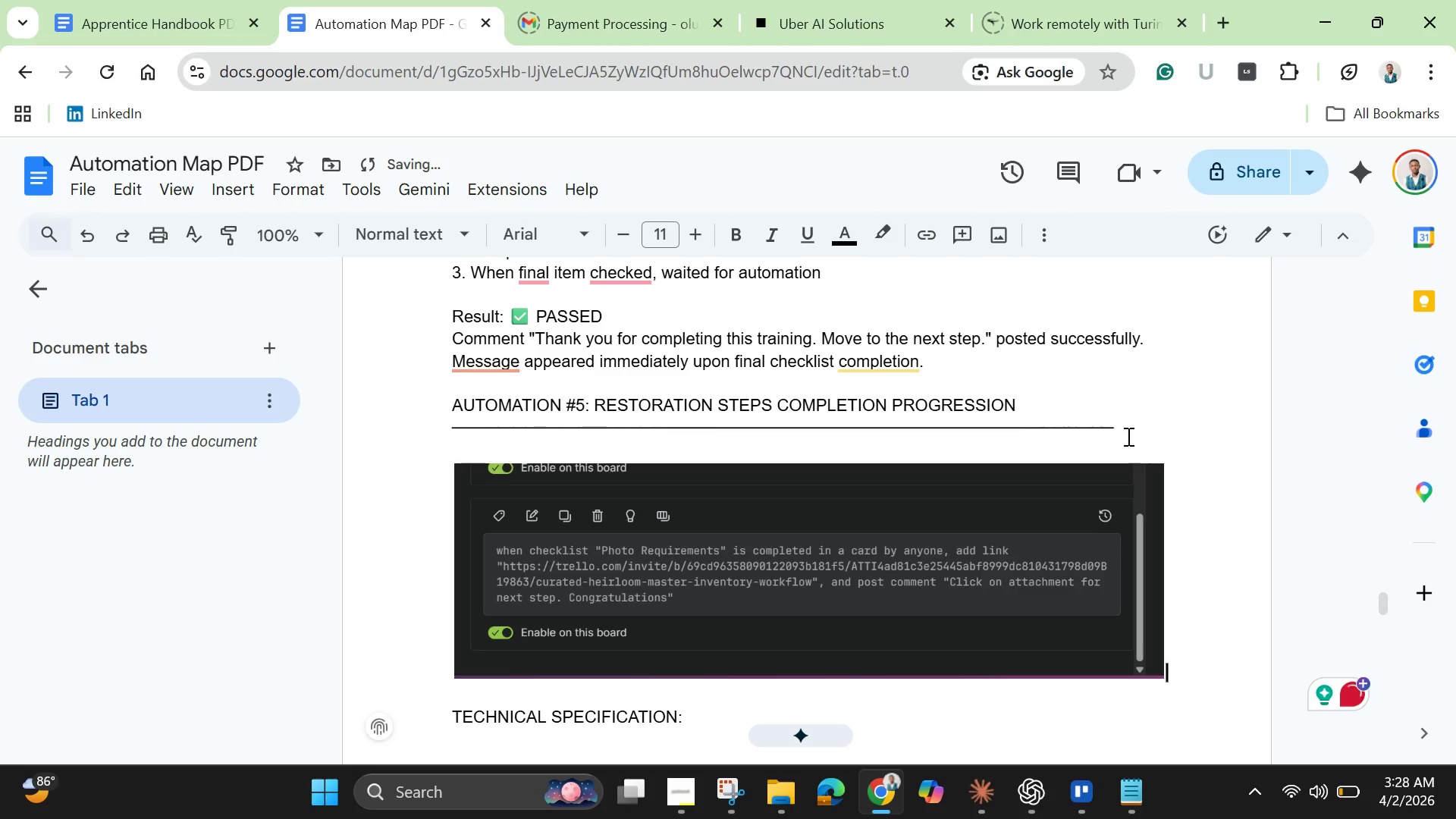 
hold_key(key=V, duration=0.33)
 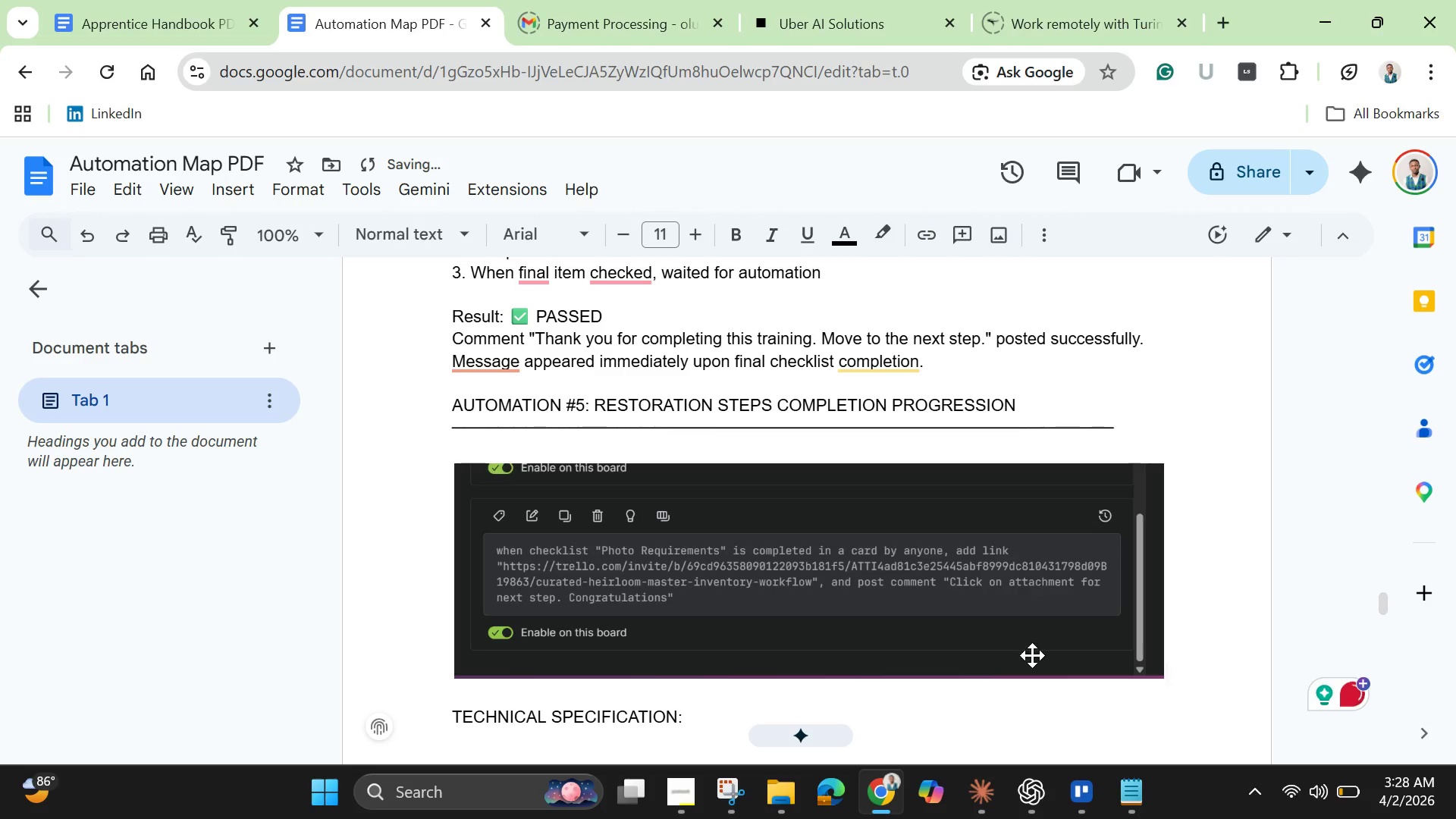 
scroll: coordinate [959, 544], scroll_direction: down, amount: 8.0
 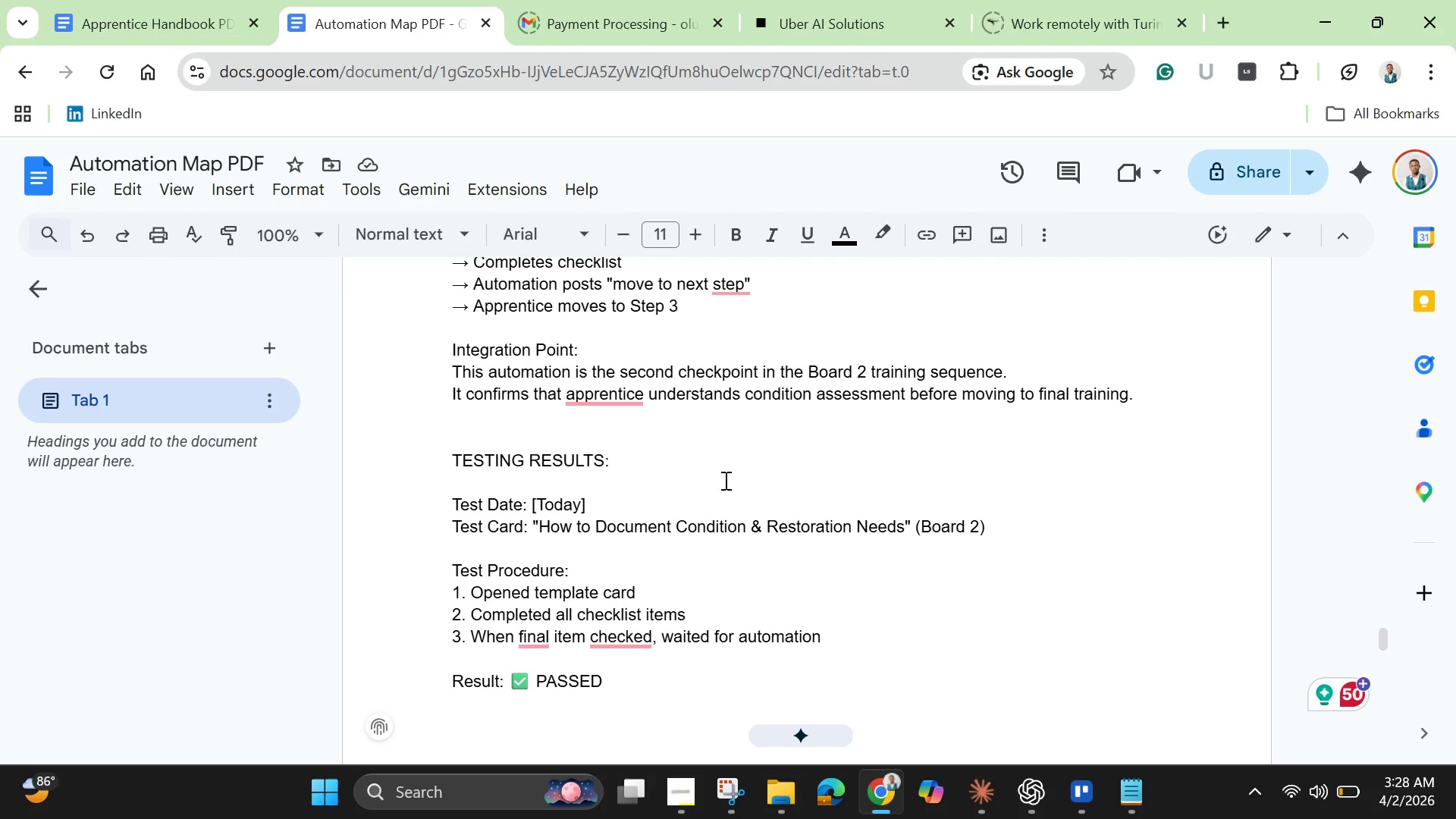 
left_click_drag(start_coordinate=[597, 504], to_coordinate=[419, 504])
 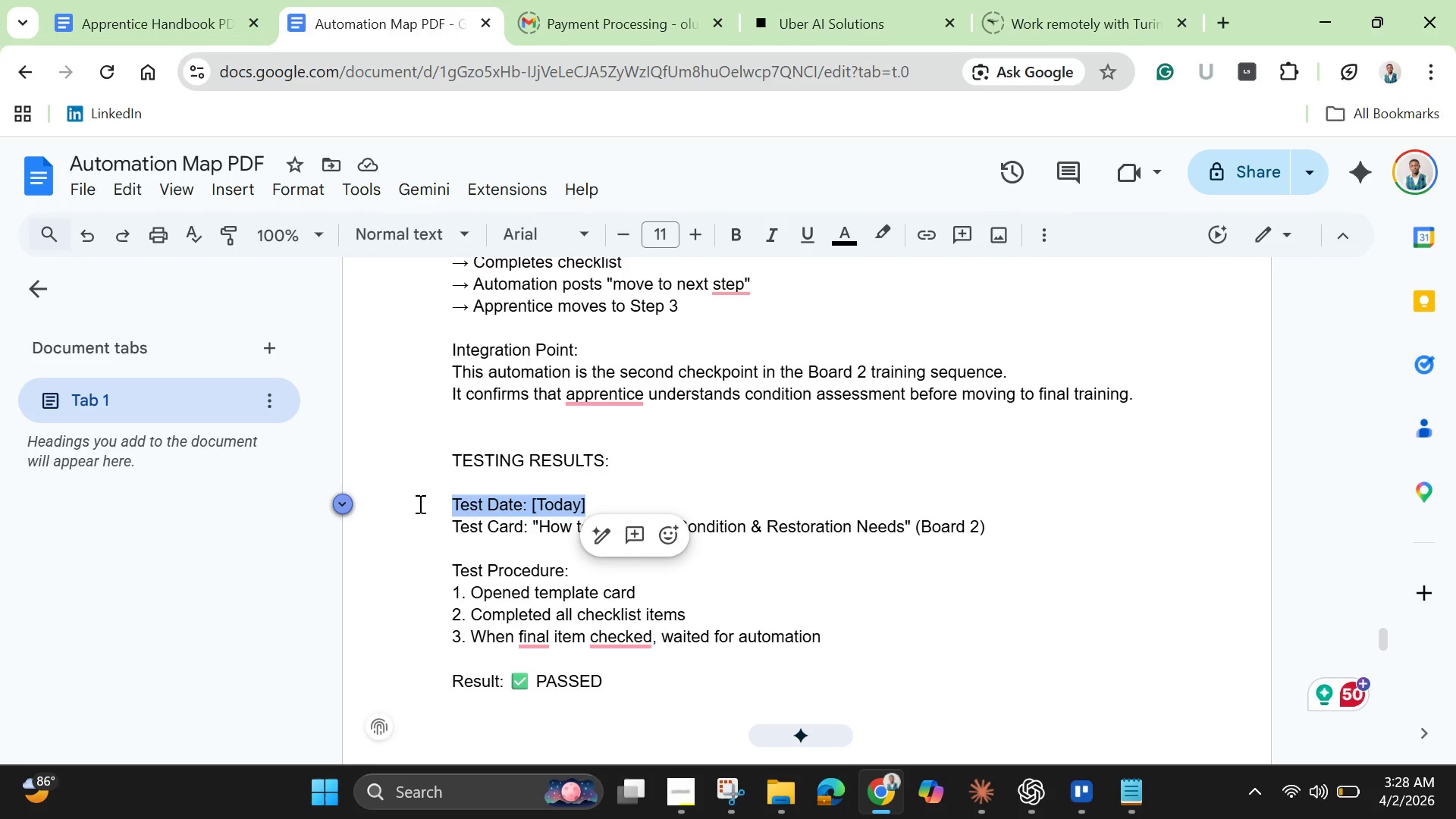 
key(Backspace)
 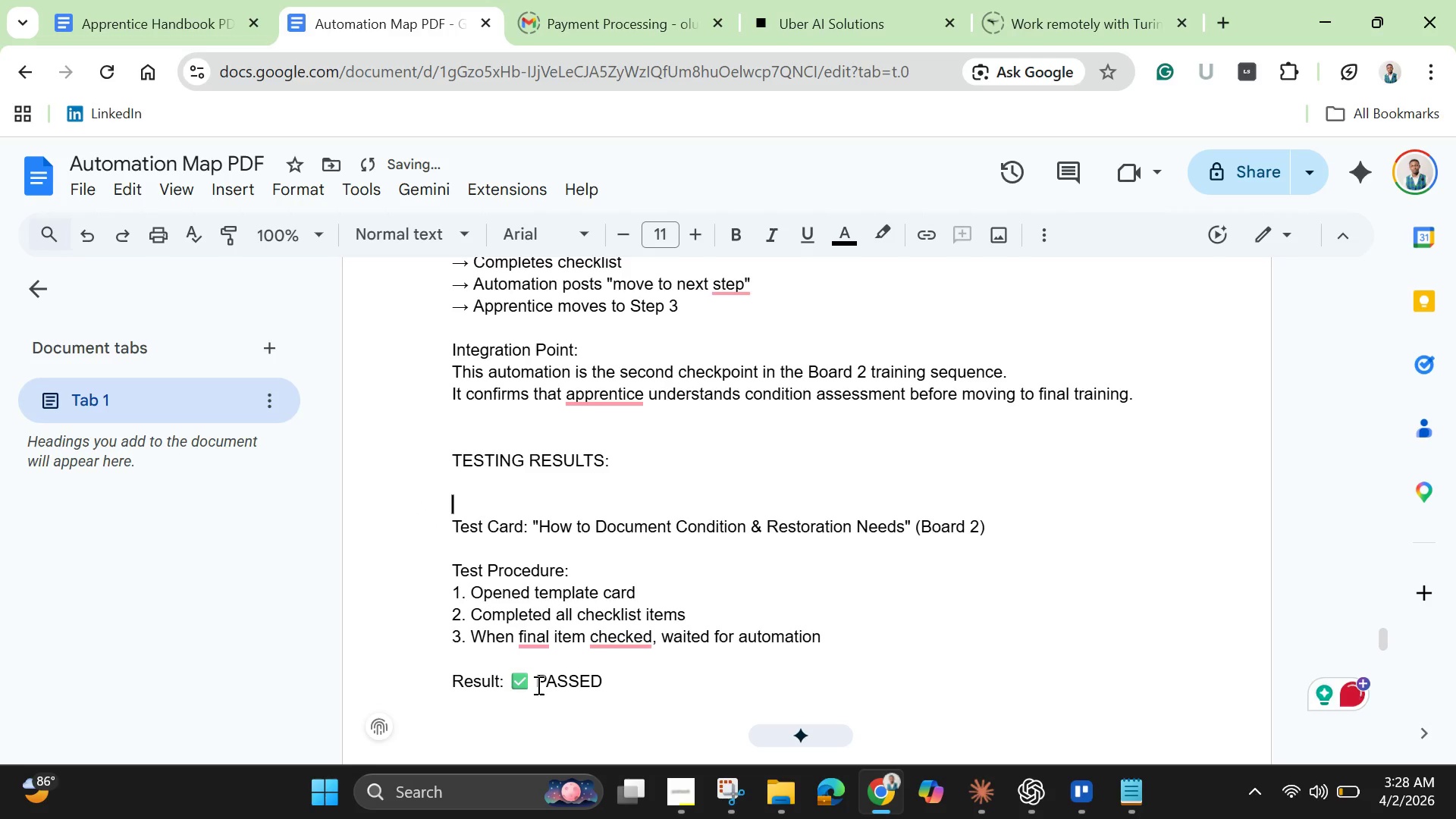 
left_click_drag(start_coordinate=[535, 685], to_coordinate=[511, 685])
 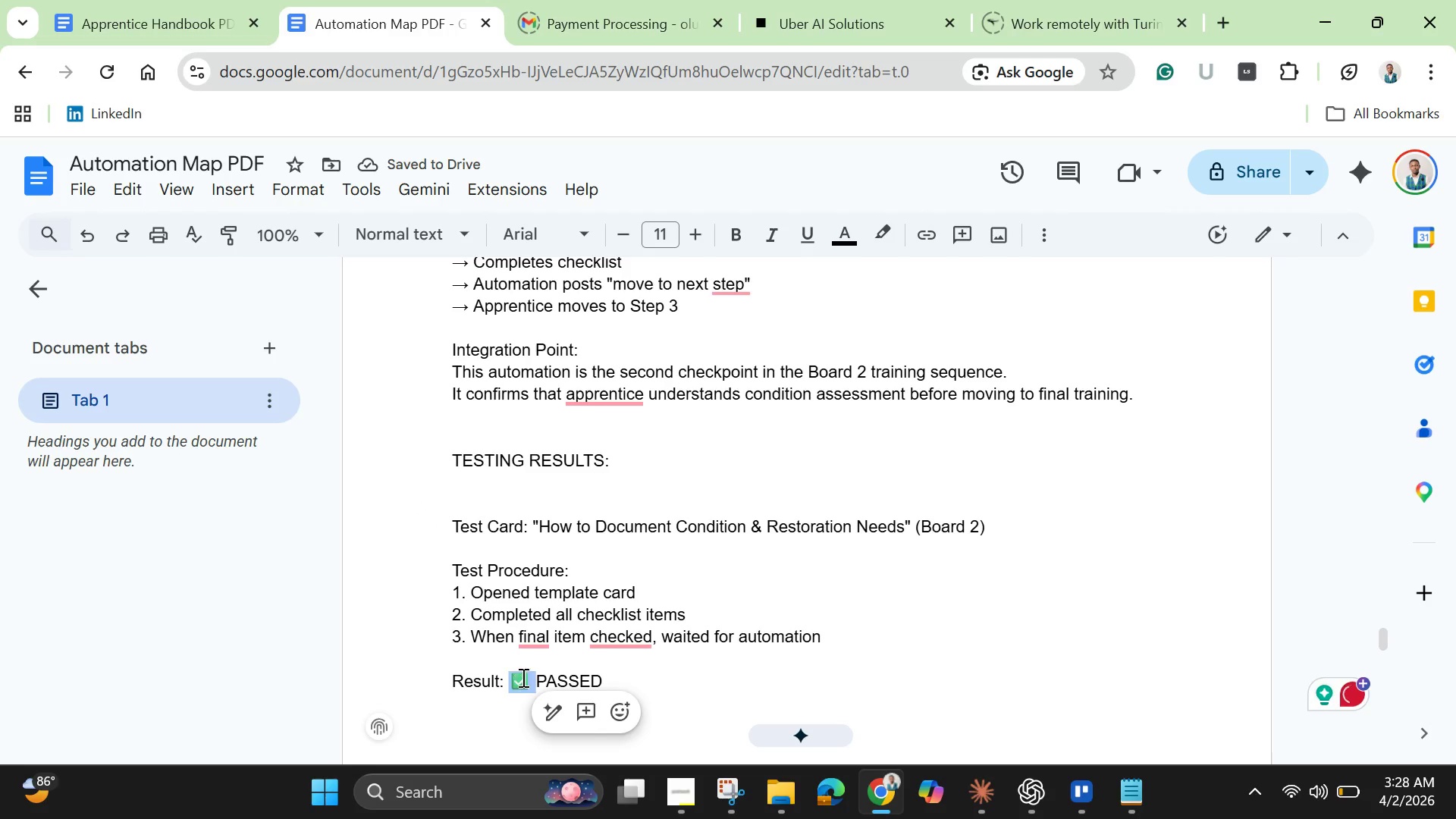 
key(Backspace)
 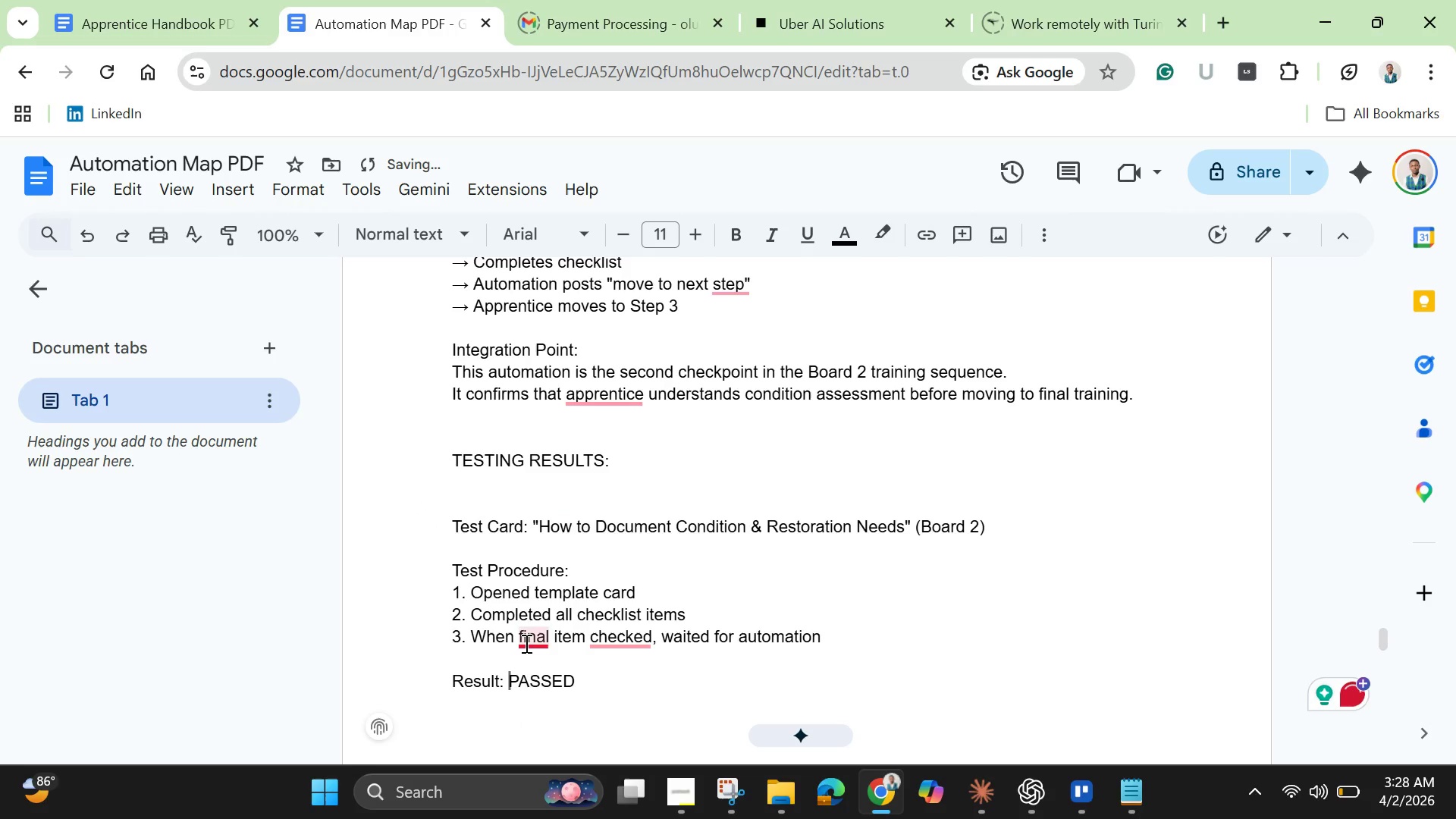 
left_click([525, 642])
 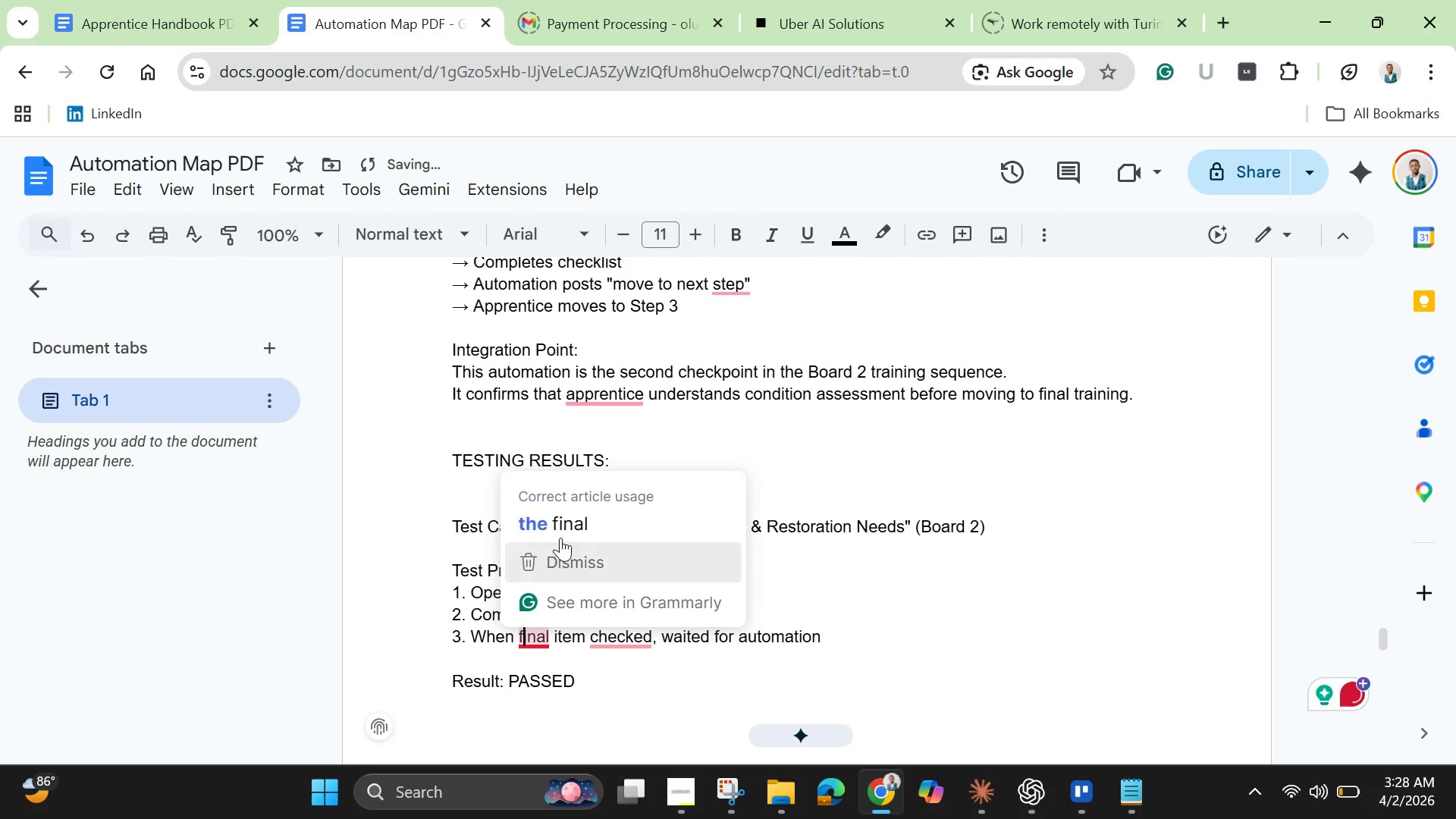 
left_click([560, 525])
 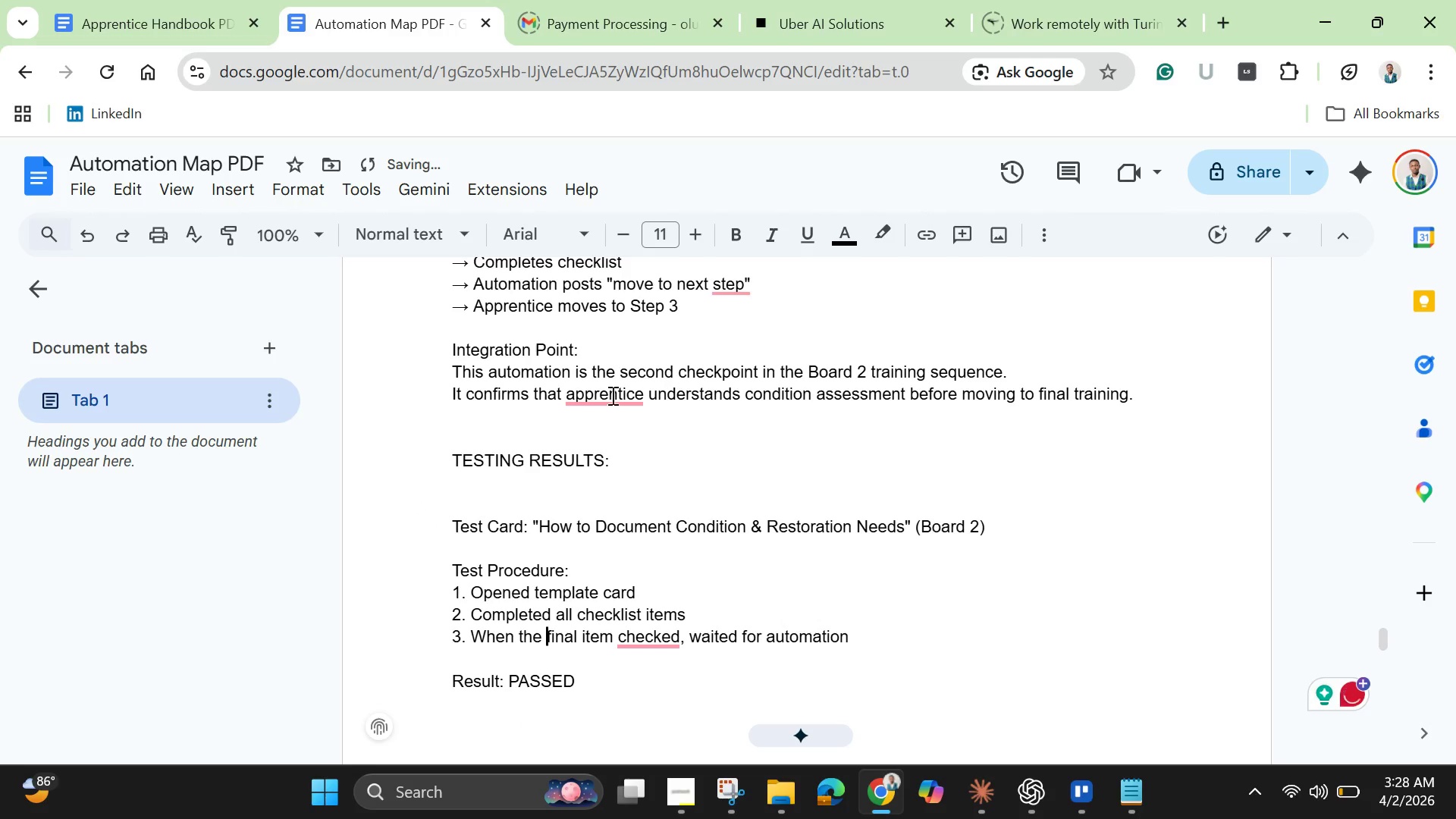 
left_click([617, 390])
 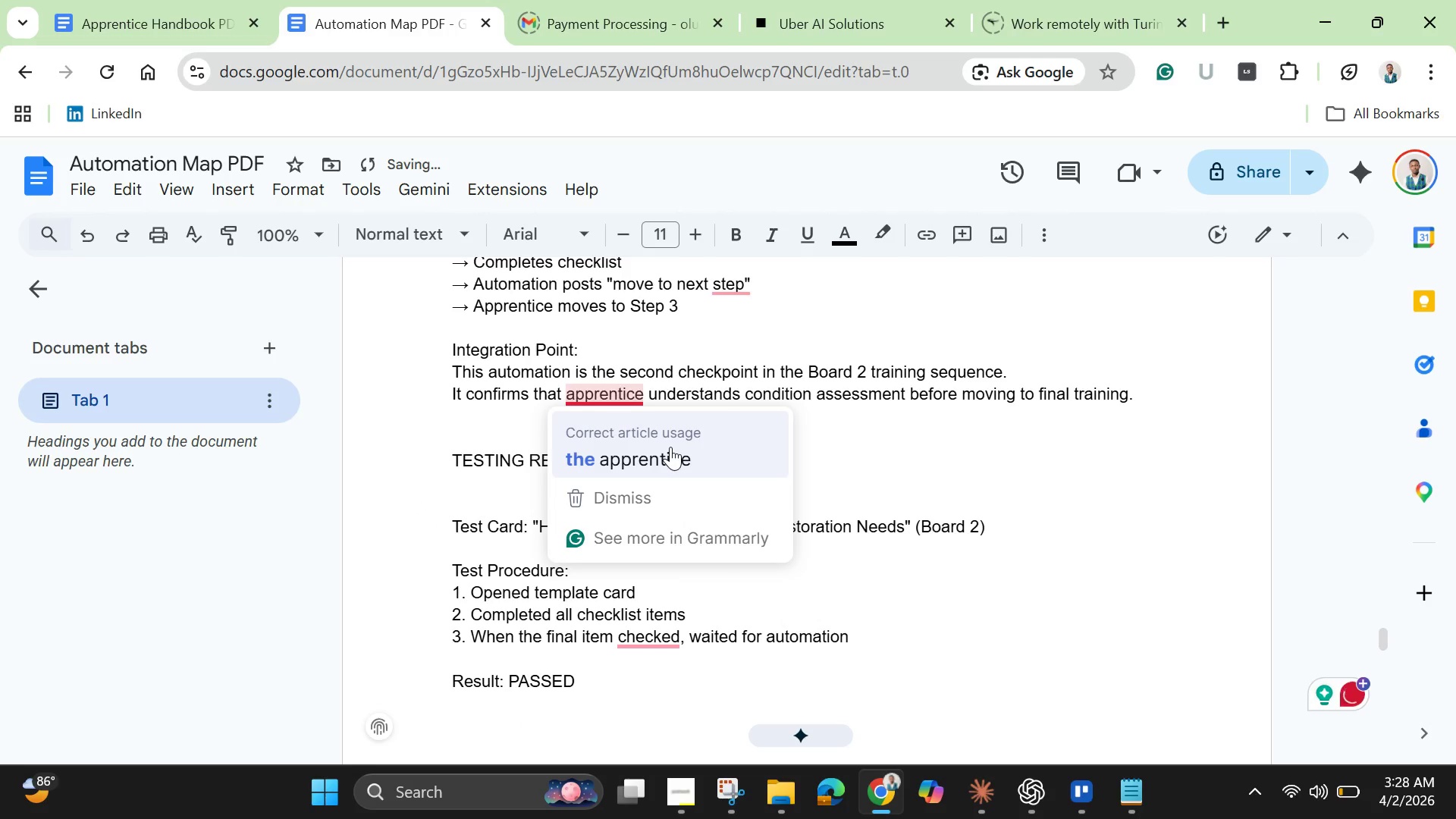 
left_click([670, 447])
 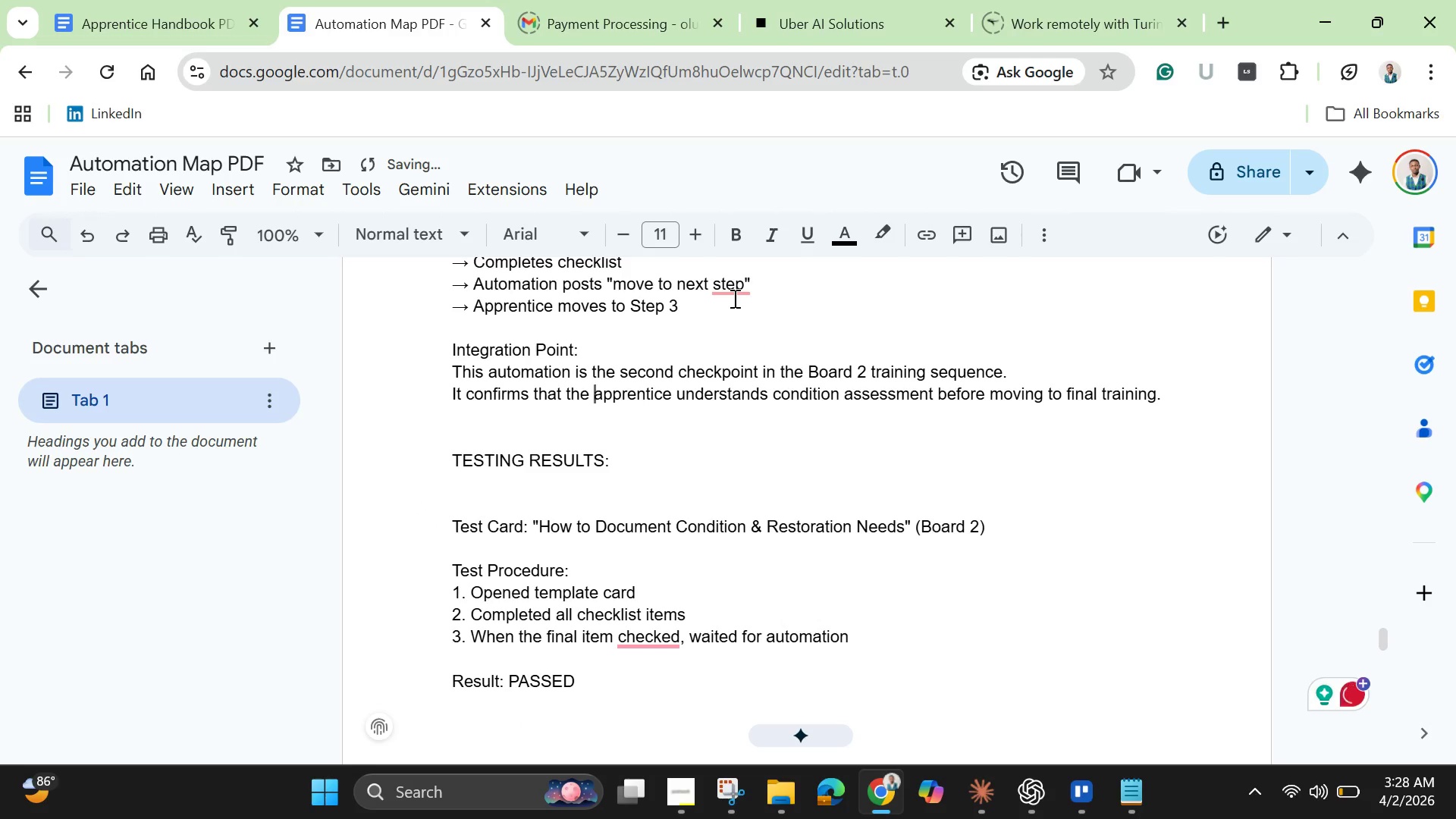 
left_click([733, 293])
 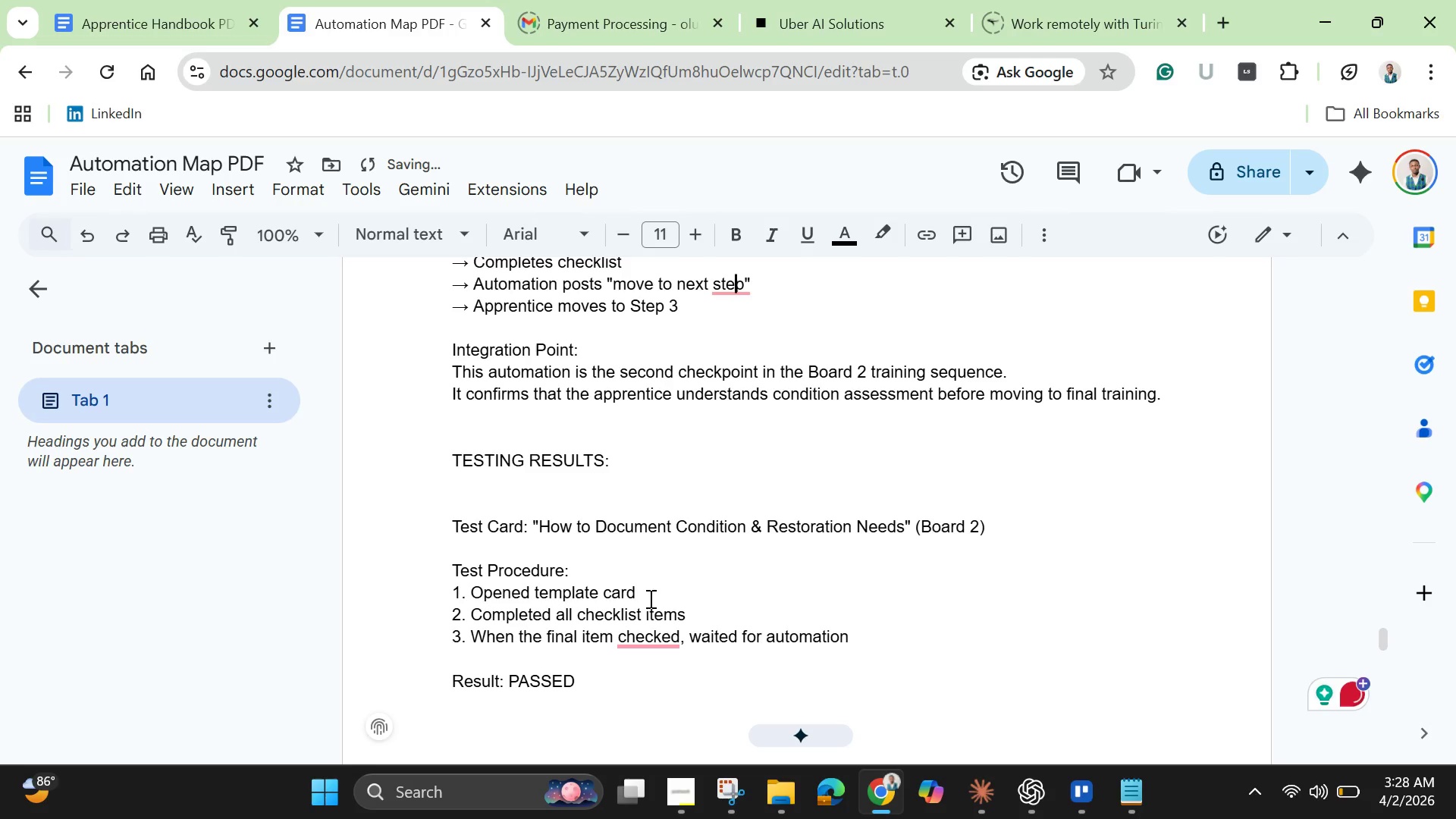 
left_click([640, 644])
 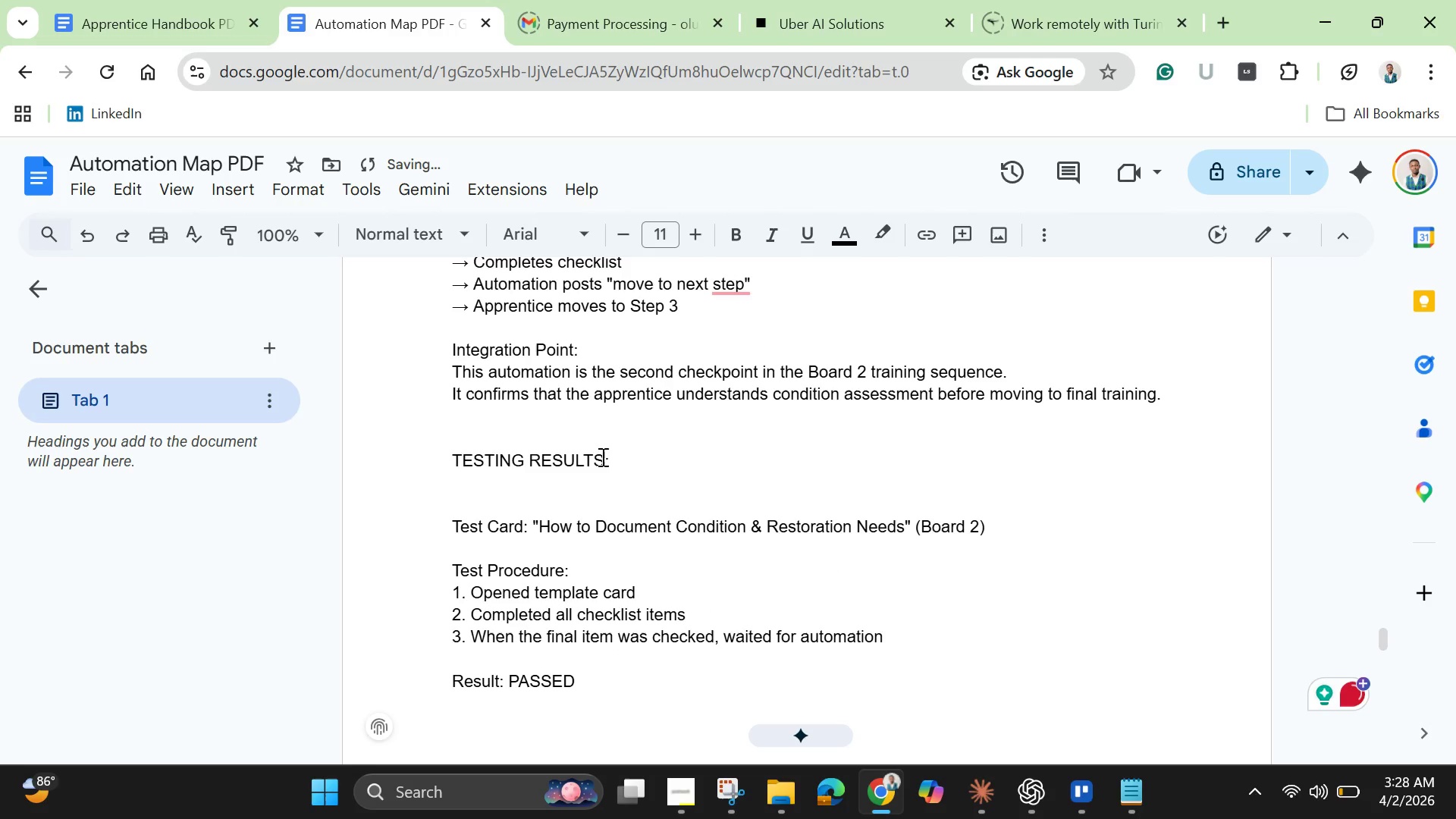 
left_click([469, 482])
 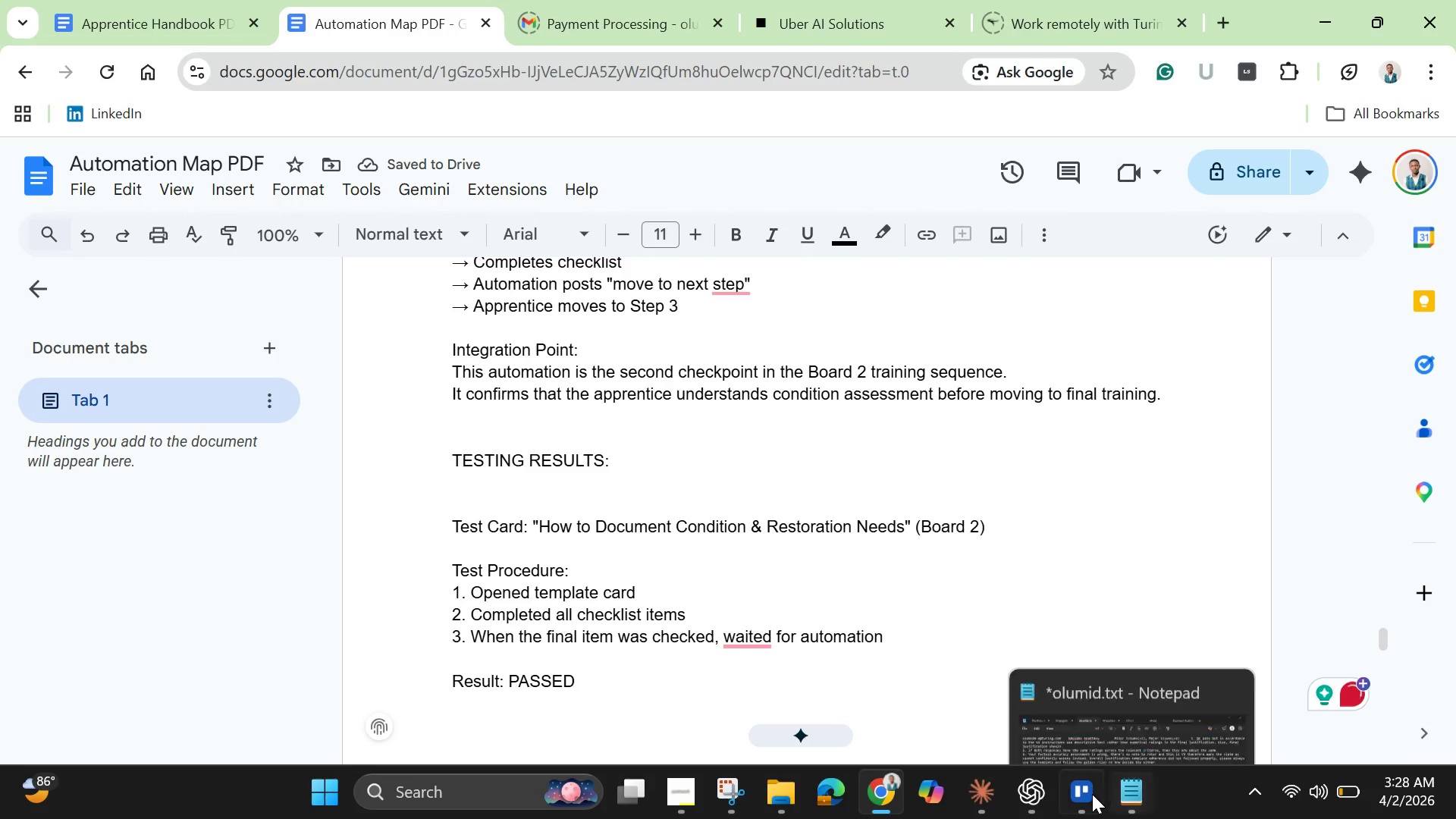 
left_click([1087, 794])
 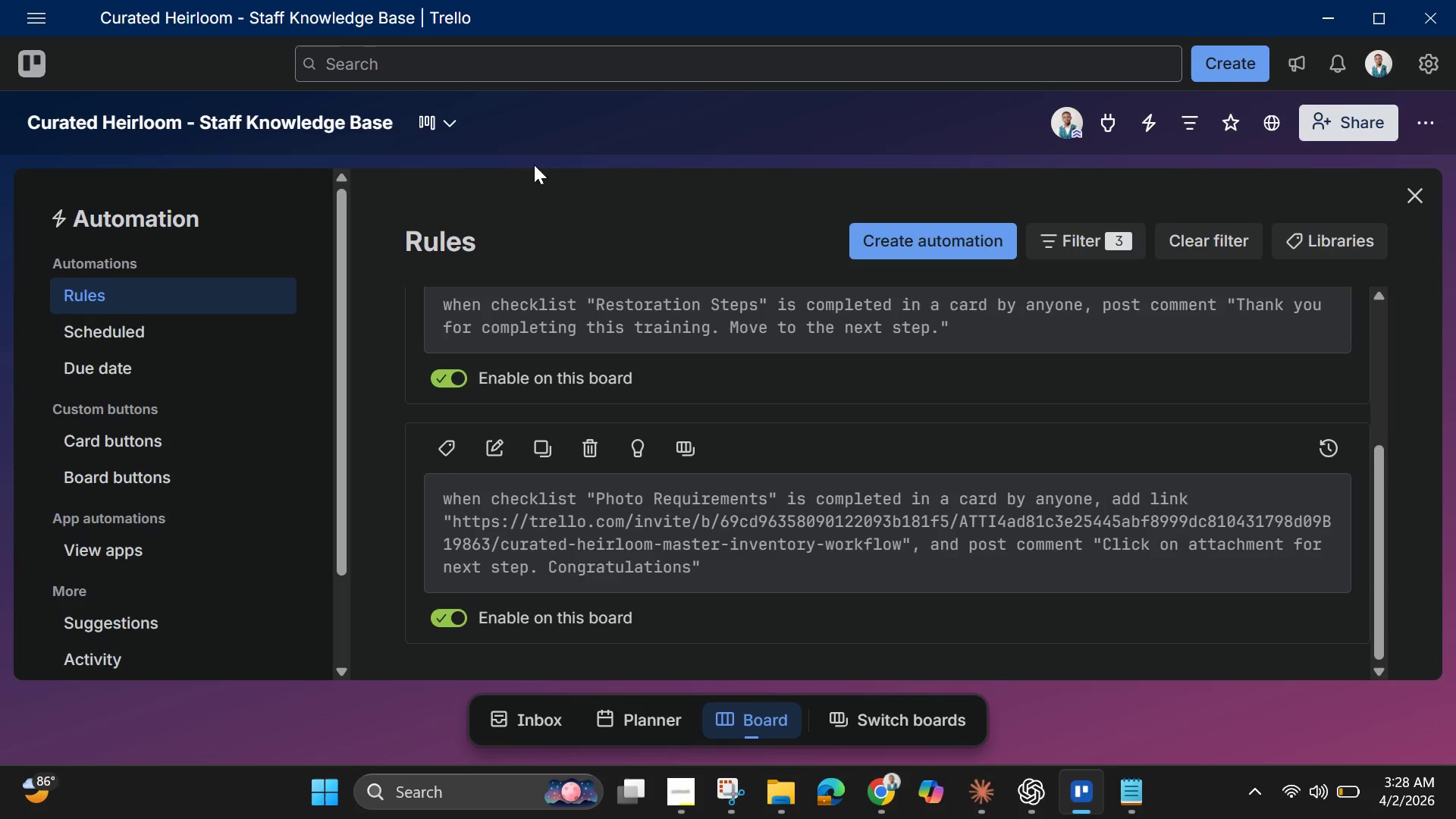 
left_click([1398, 190])
 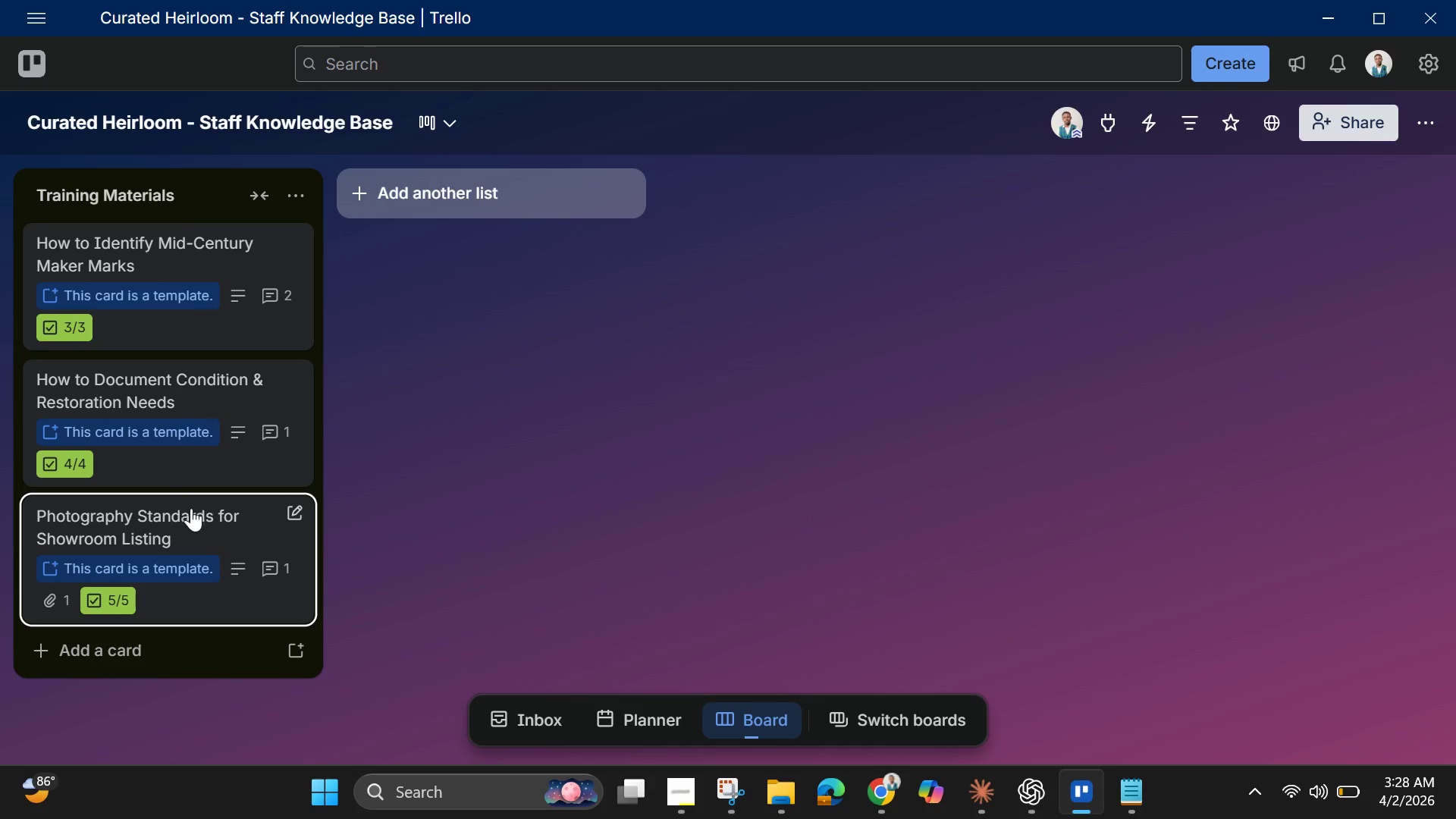 
left_click([209, 510])
 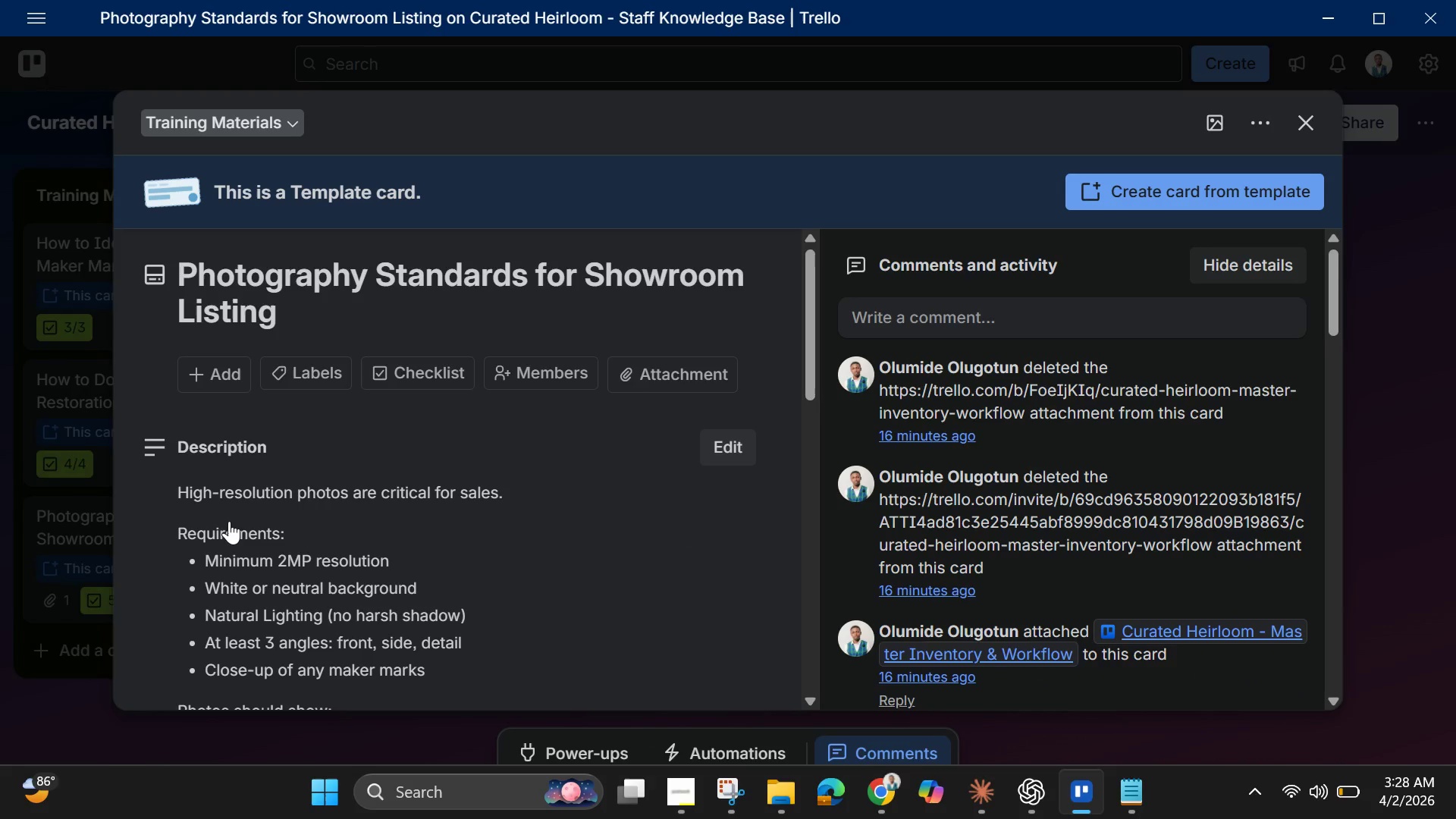 
scroll: coordinate [477, 372], scroll_direction: down, amount: 6.0
 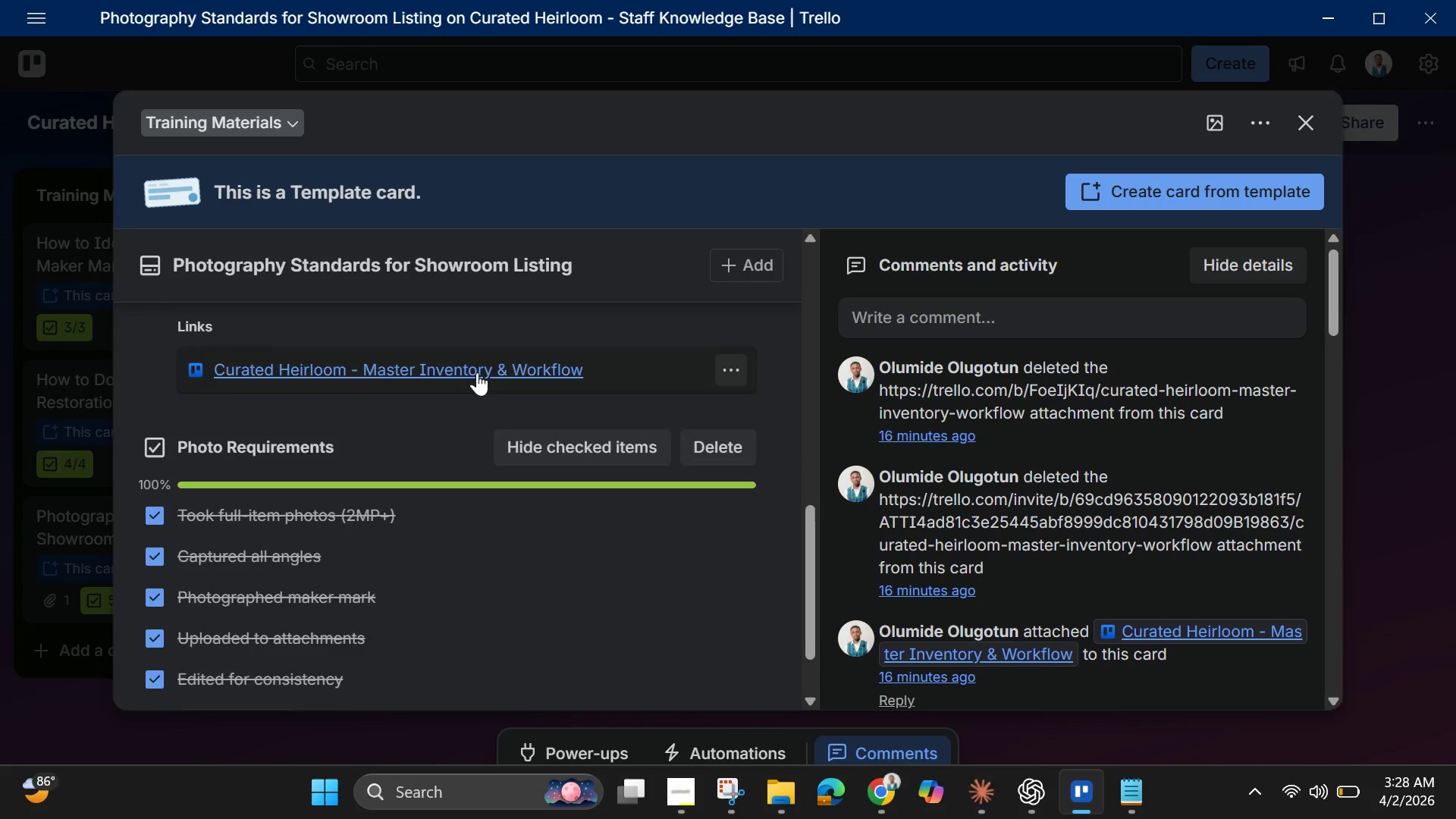 
scroll: coordinate [477, 372], scroll_direction: up, amount: 1.0
 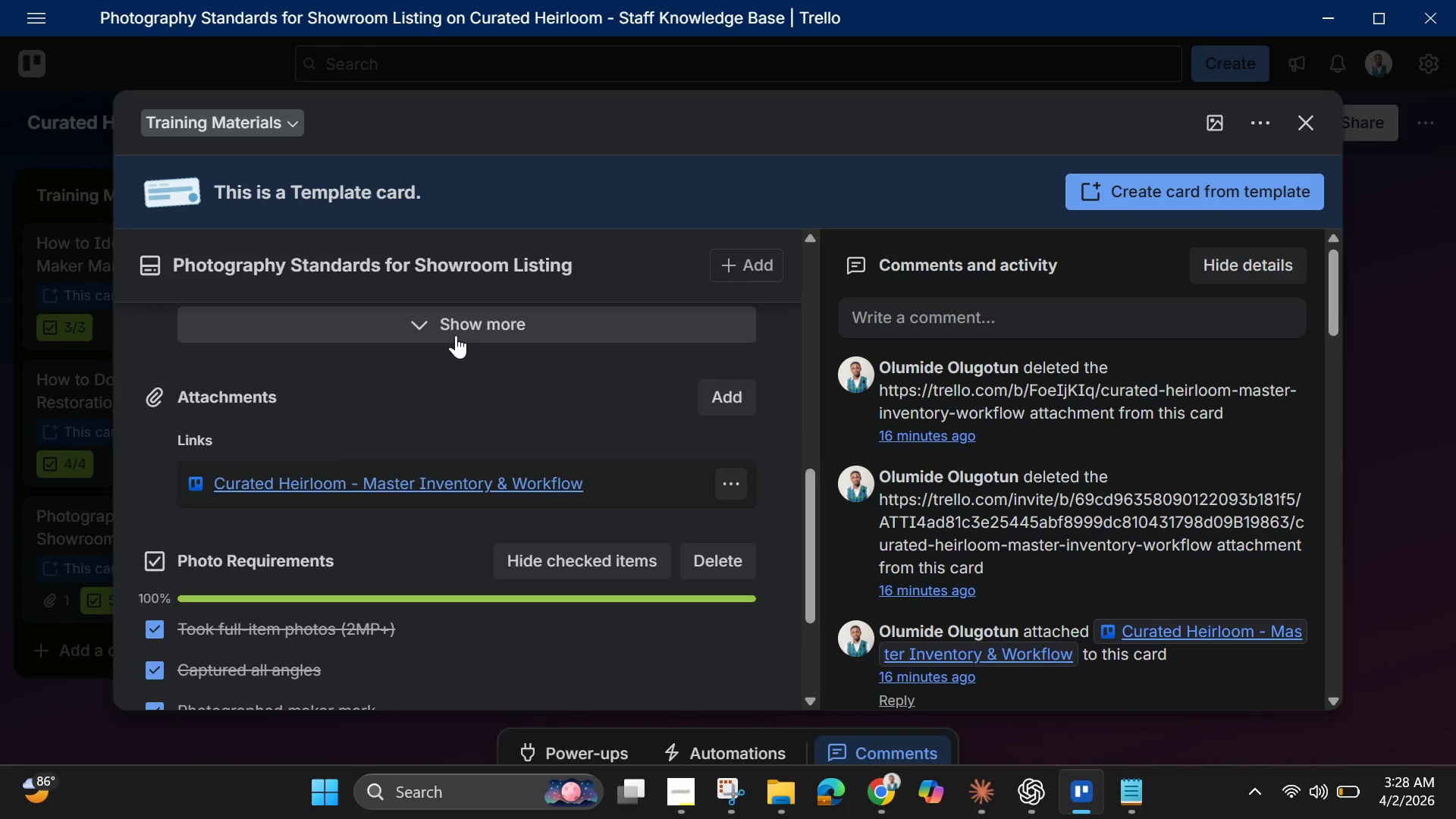 
left_click([441, 325])
 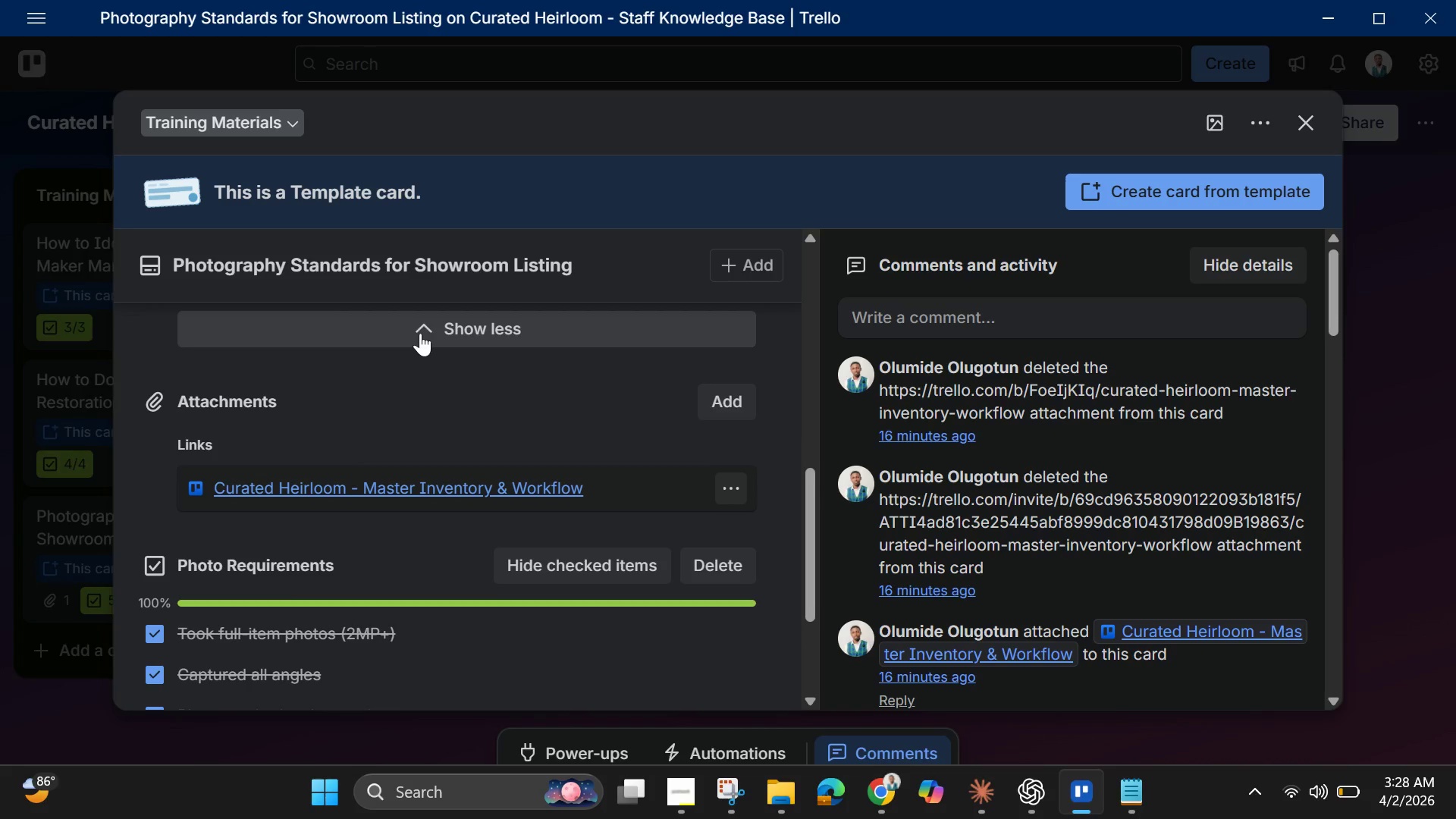 
left_click([420, 331])
 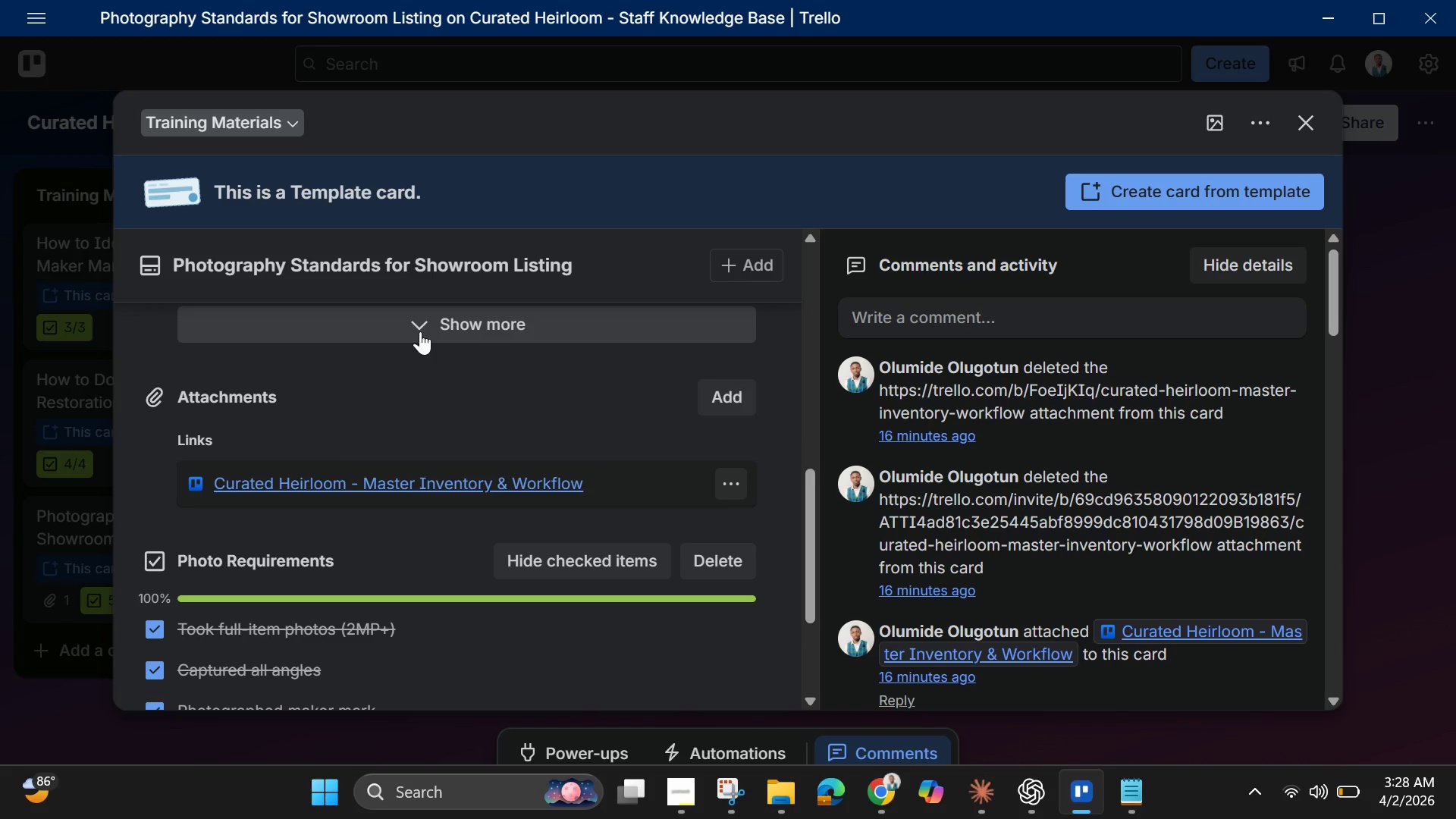 
left_click([420, 331])
 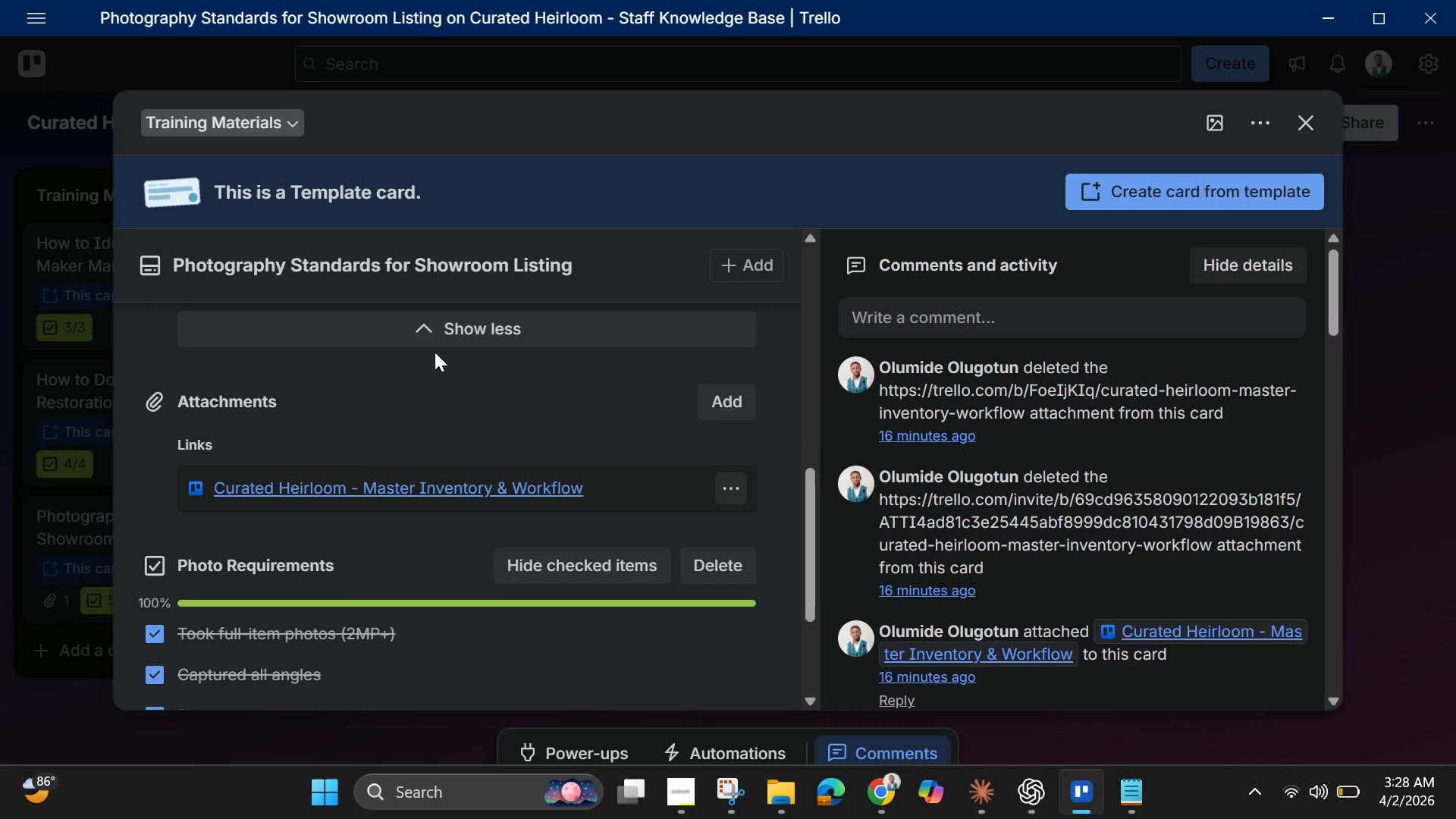 
scroll: coordinate [439, 359], scroll_direction: up, amount: 3.0
 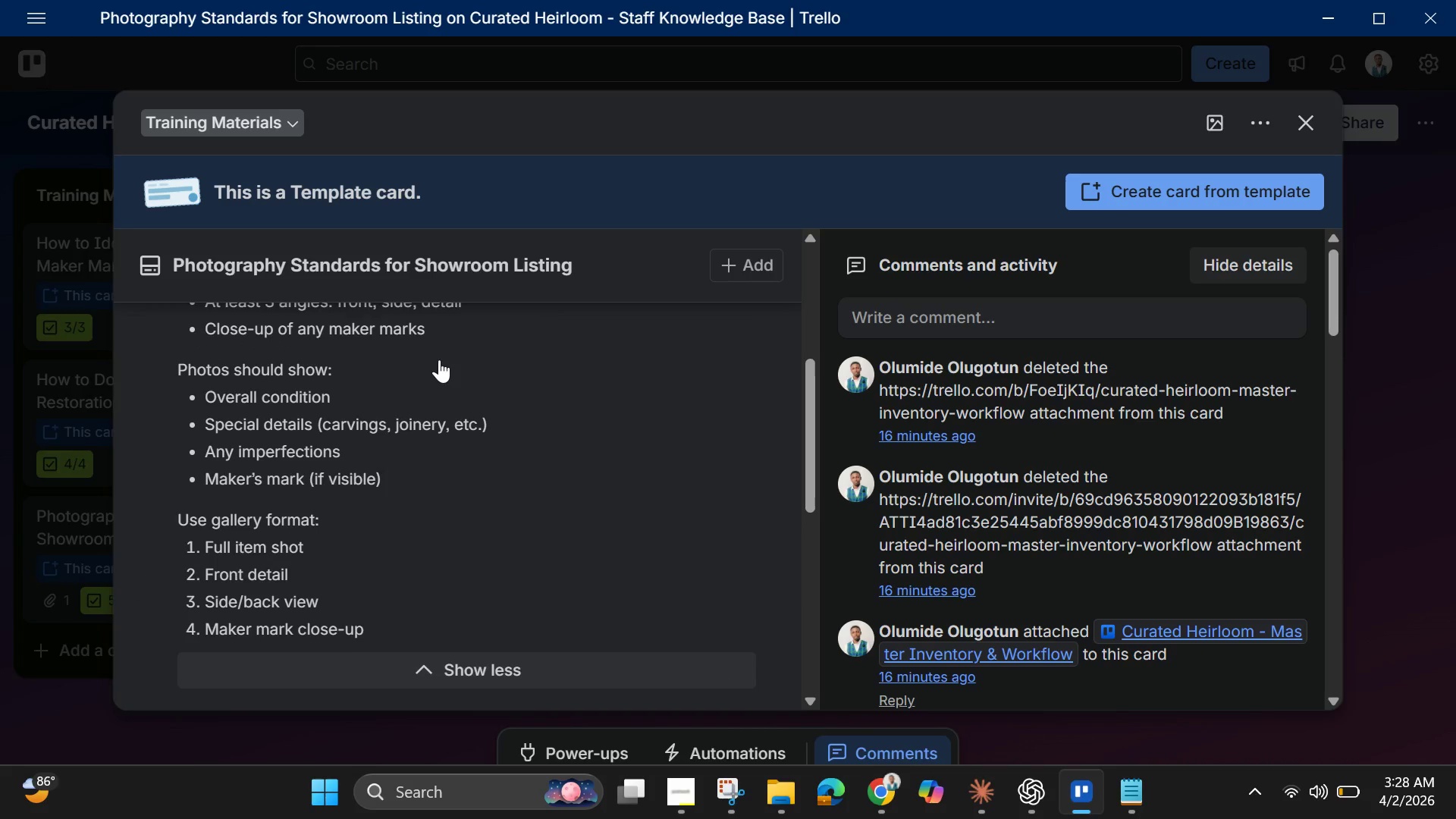 
scroll: coordinate [439, 361], scroll_direction: down, amount: 2.0
 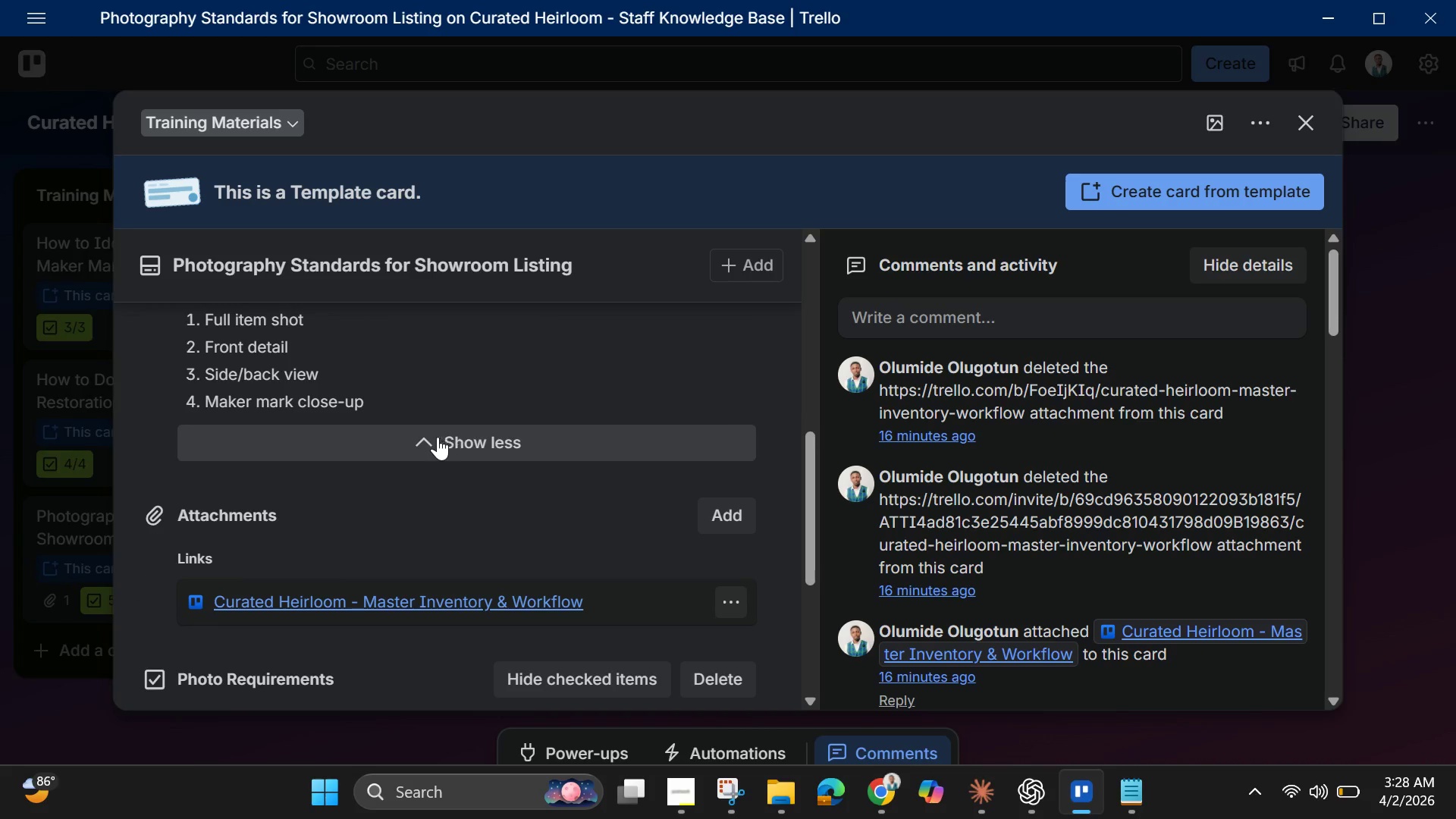 
left_click([426, 438])
 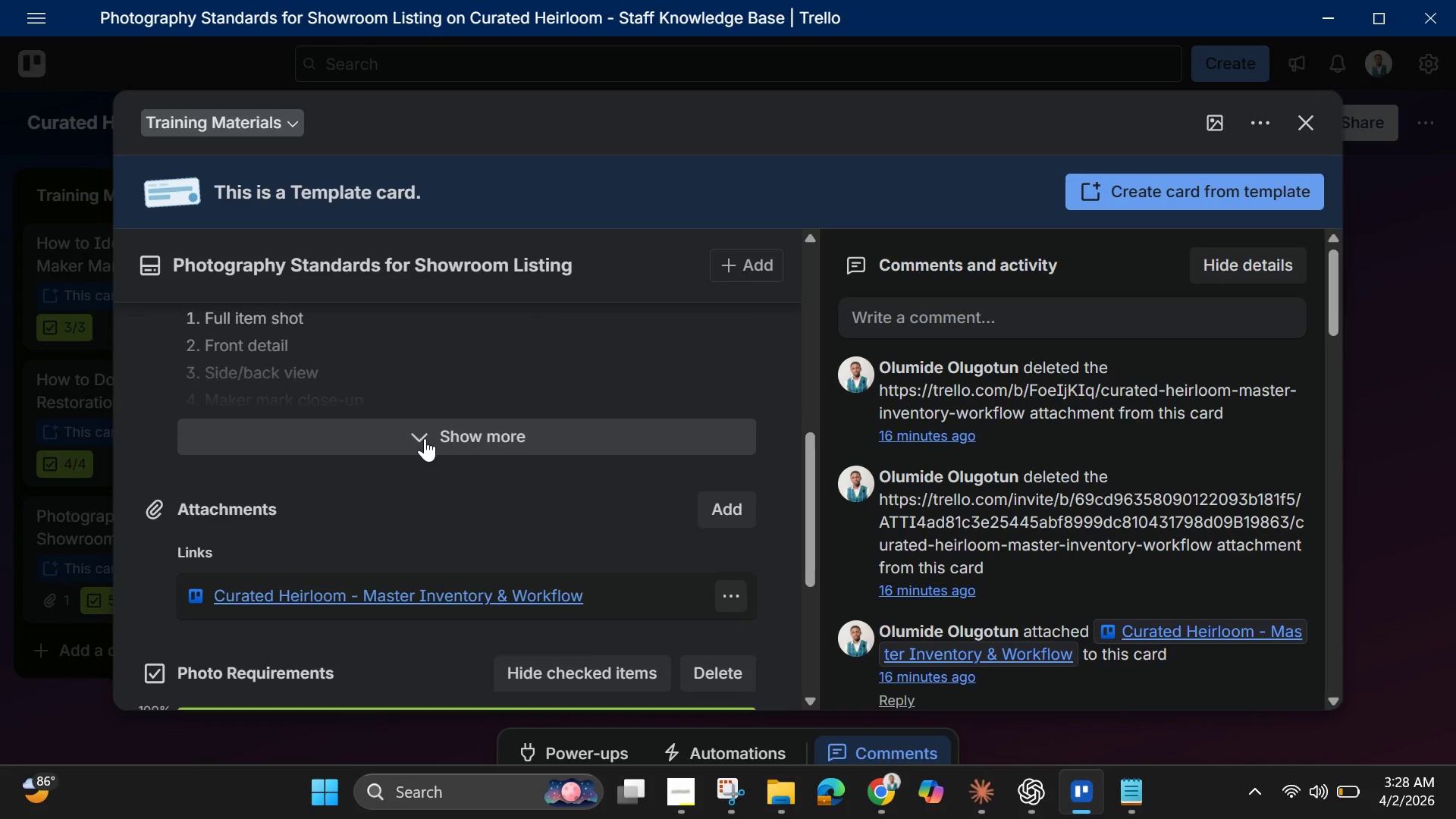 
scroll: coordinate [425, 438], scroll_direction: down, amount: 2.0
 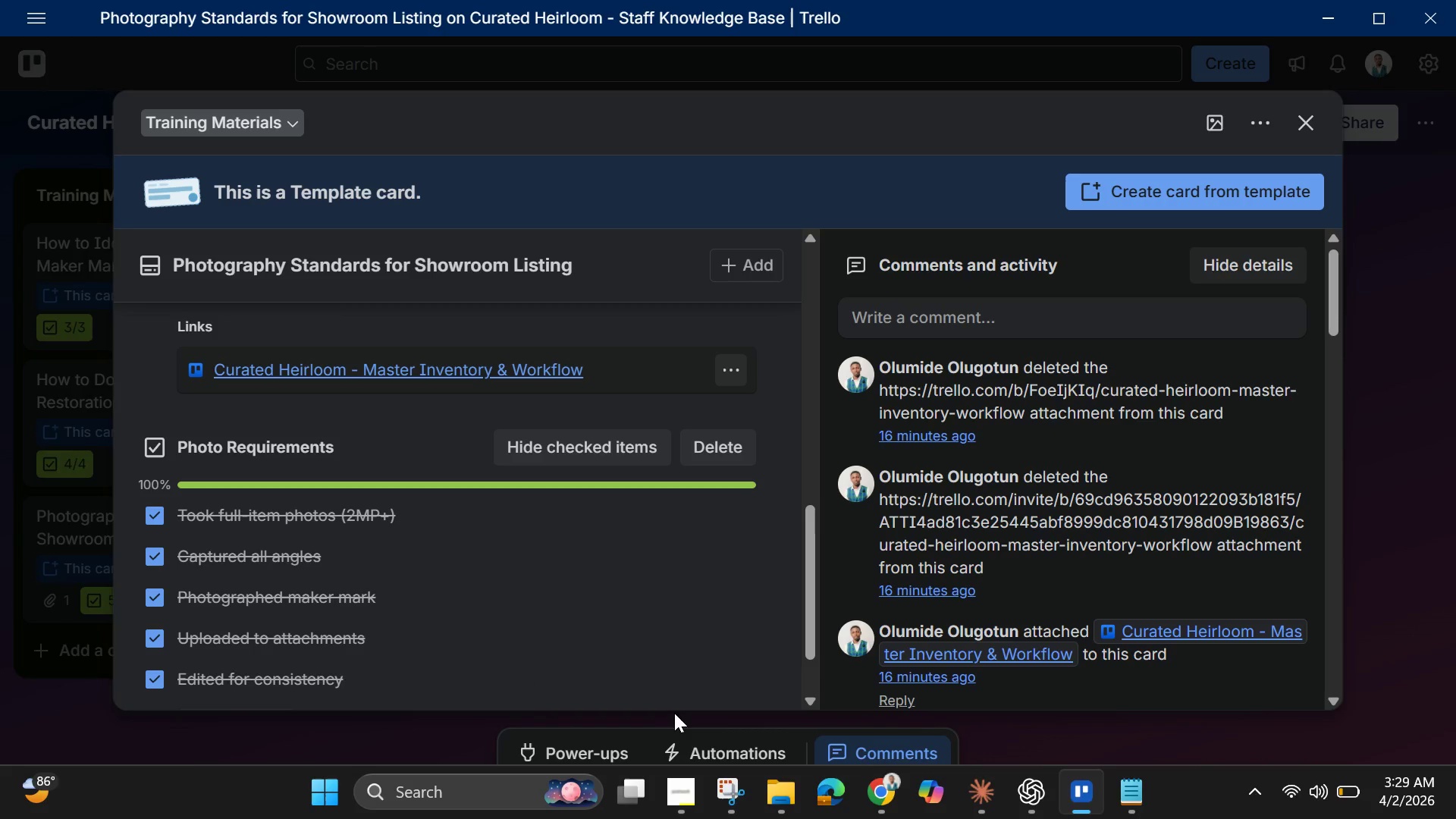 
wait(5.22)
 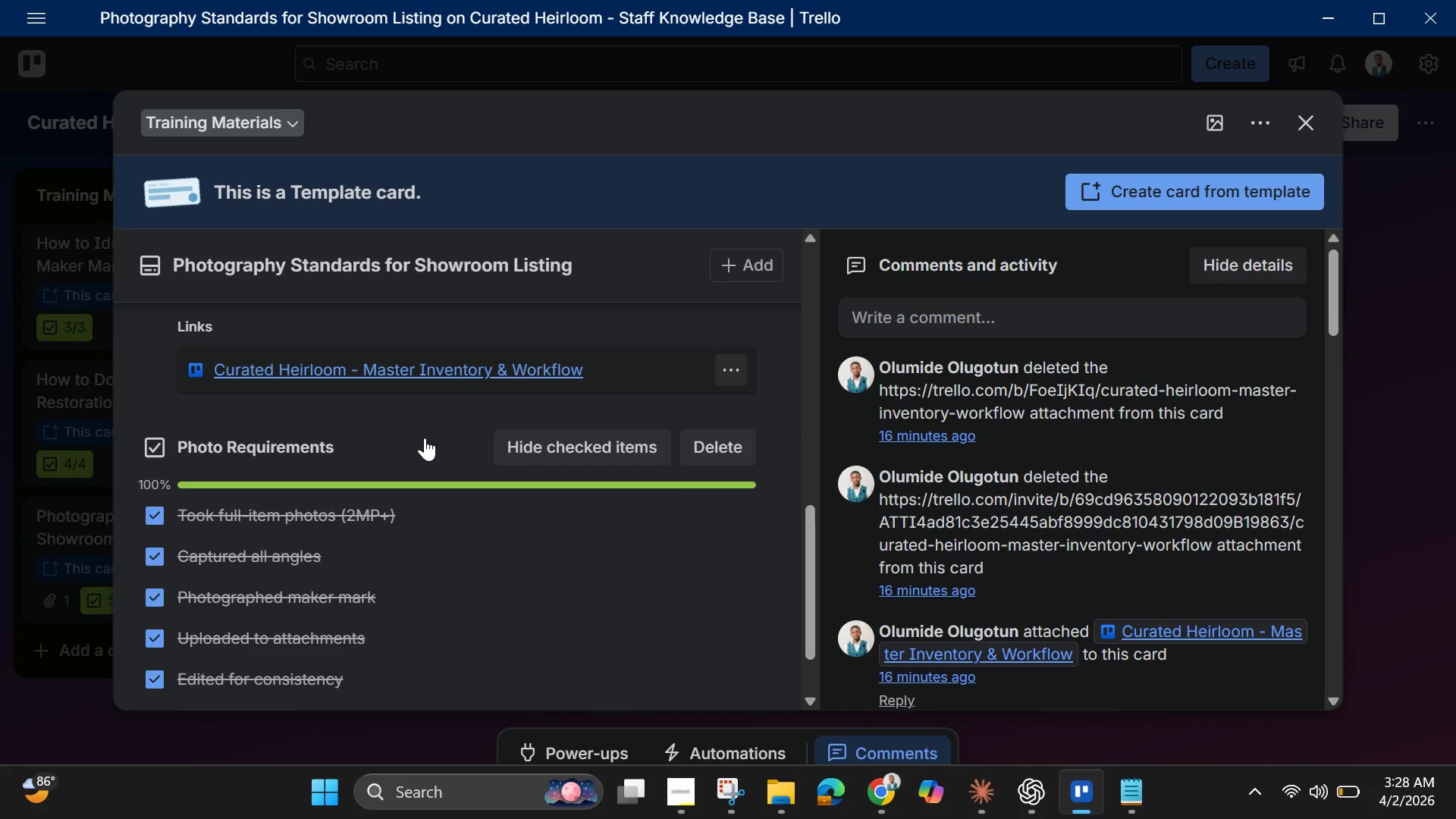 
scroll: coordinate [631, 605], scroll_direction: down, amount: 1.0
 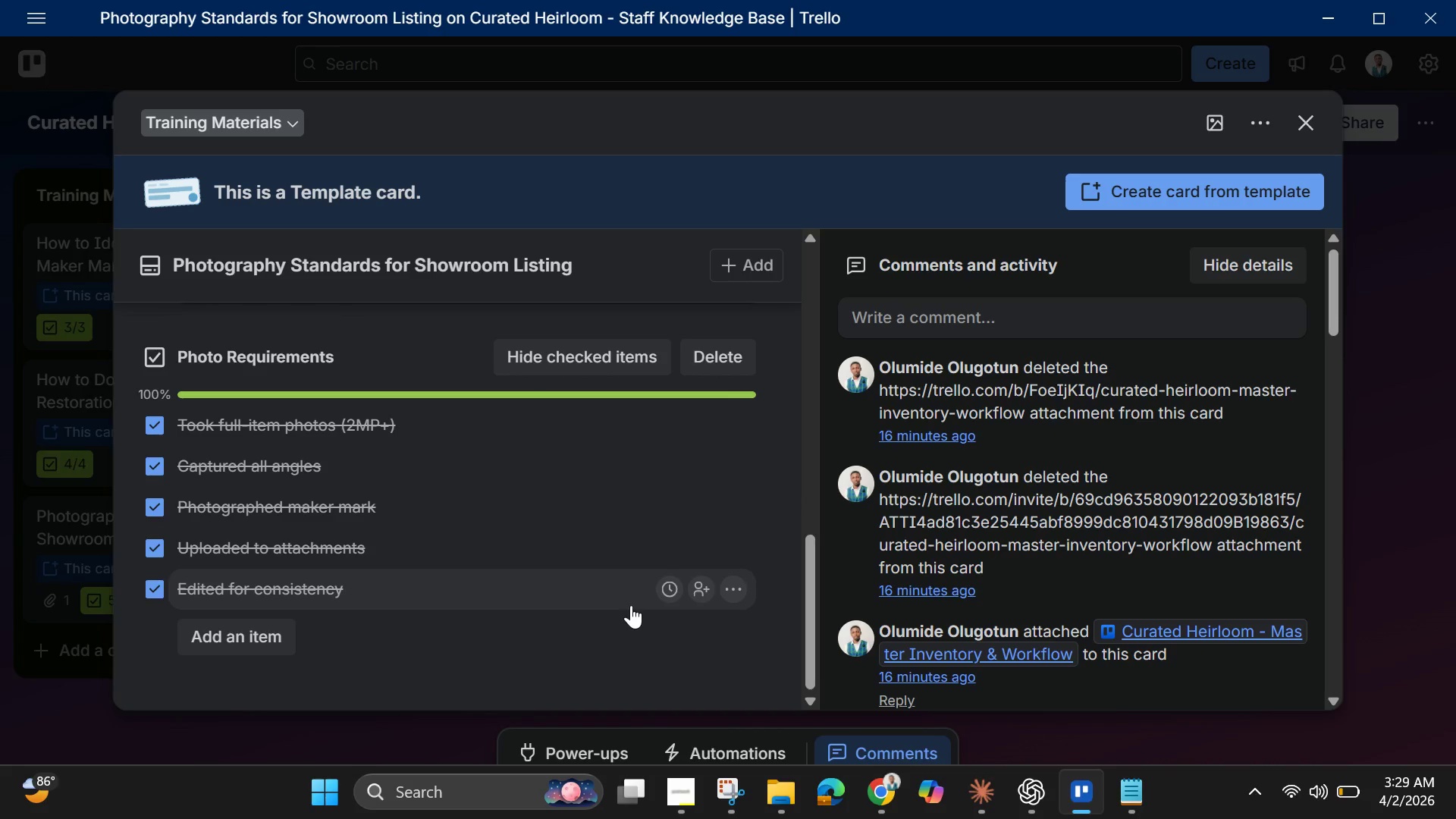 
scroll: coordinate [631, 605], scroll_direction: up, amount: 1.0
 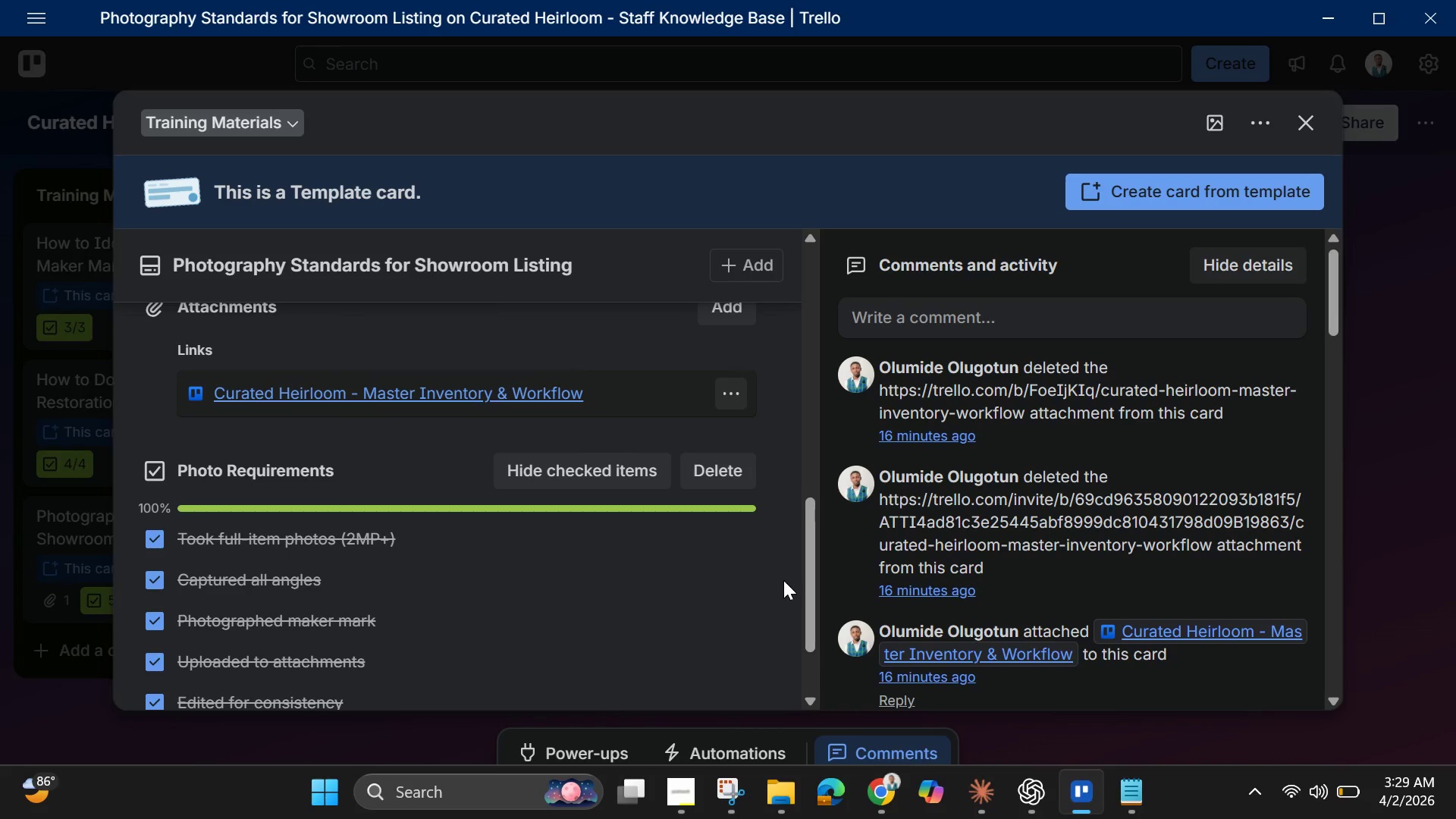 
wait(7.72)
 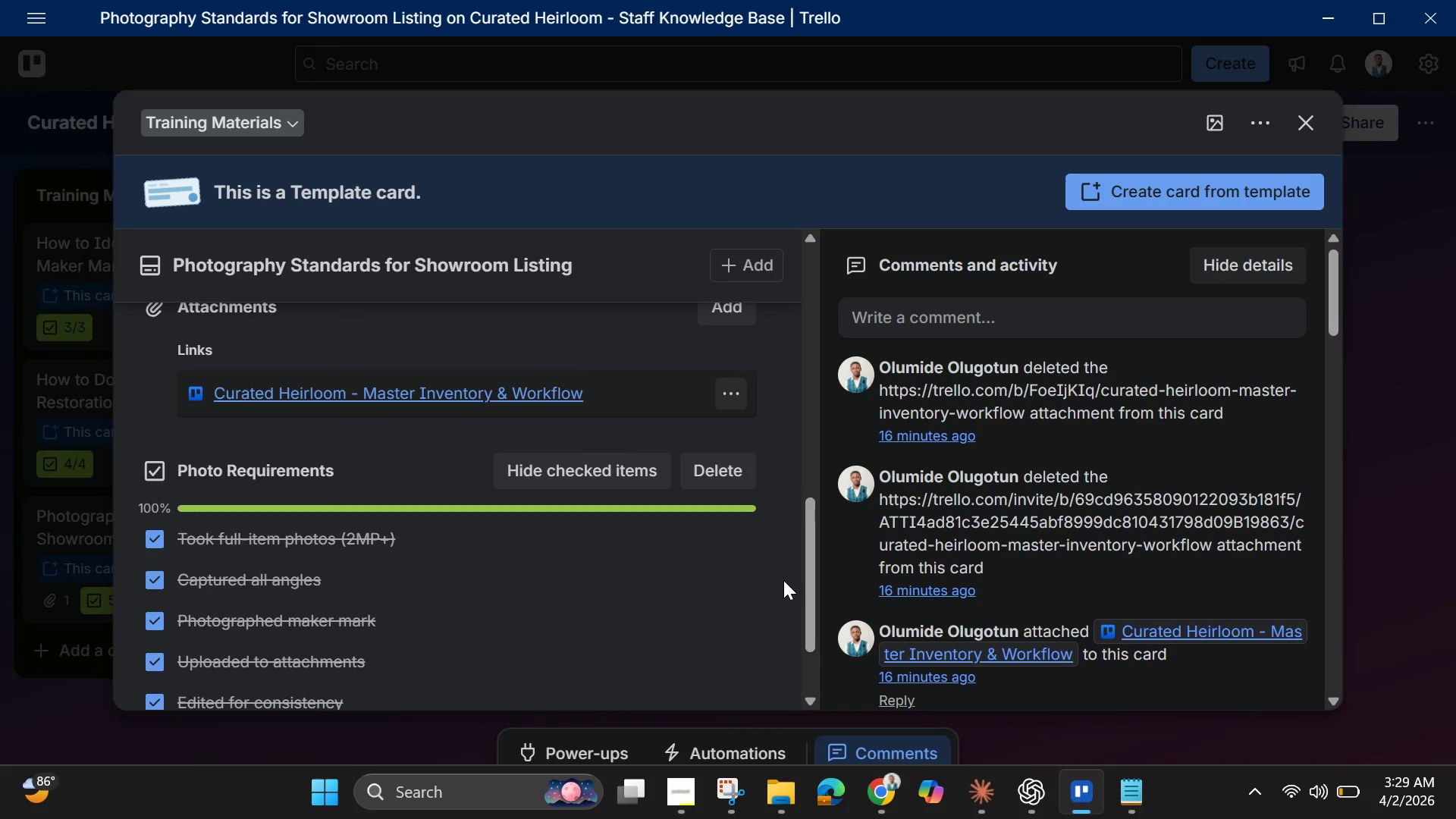 
left_click_drag(start_coordinate=[1332, 303], to_coordinate=[1334, 372])
 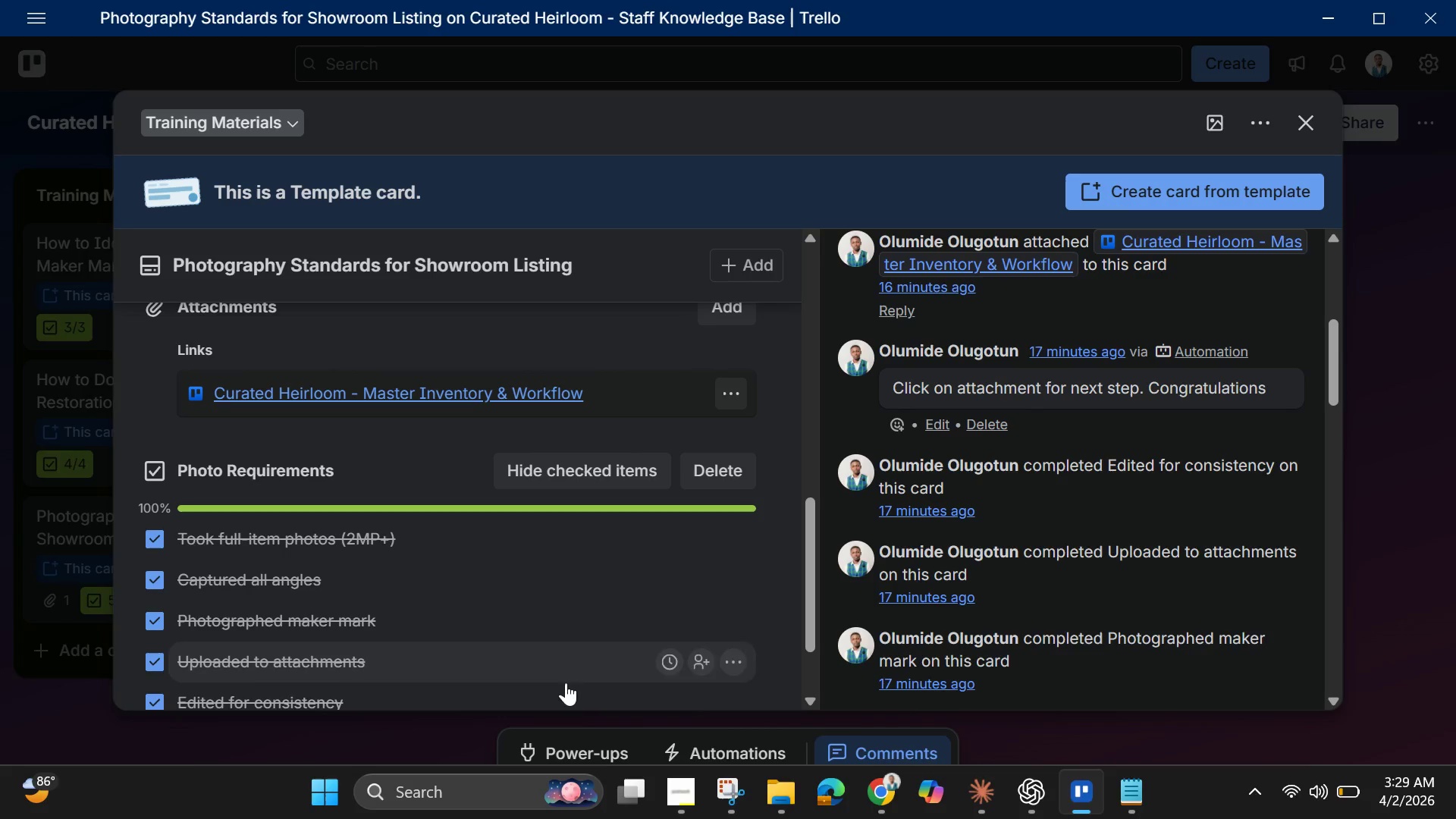 
wait(6.59)
 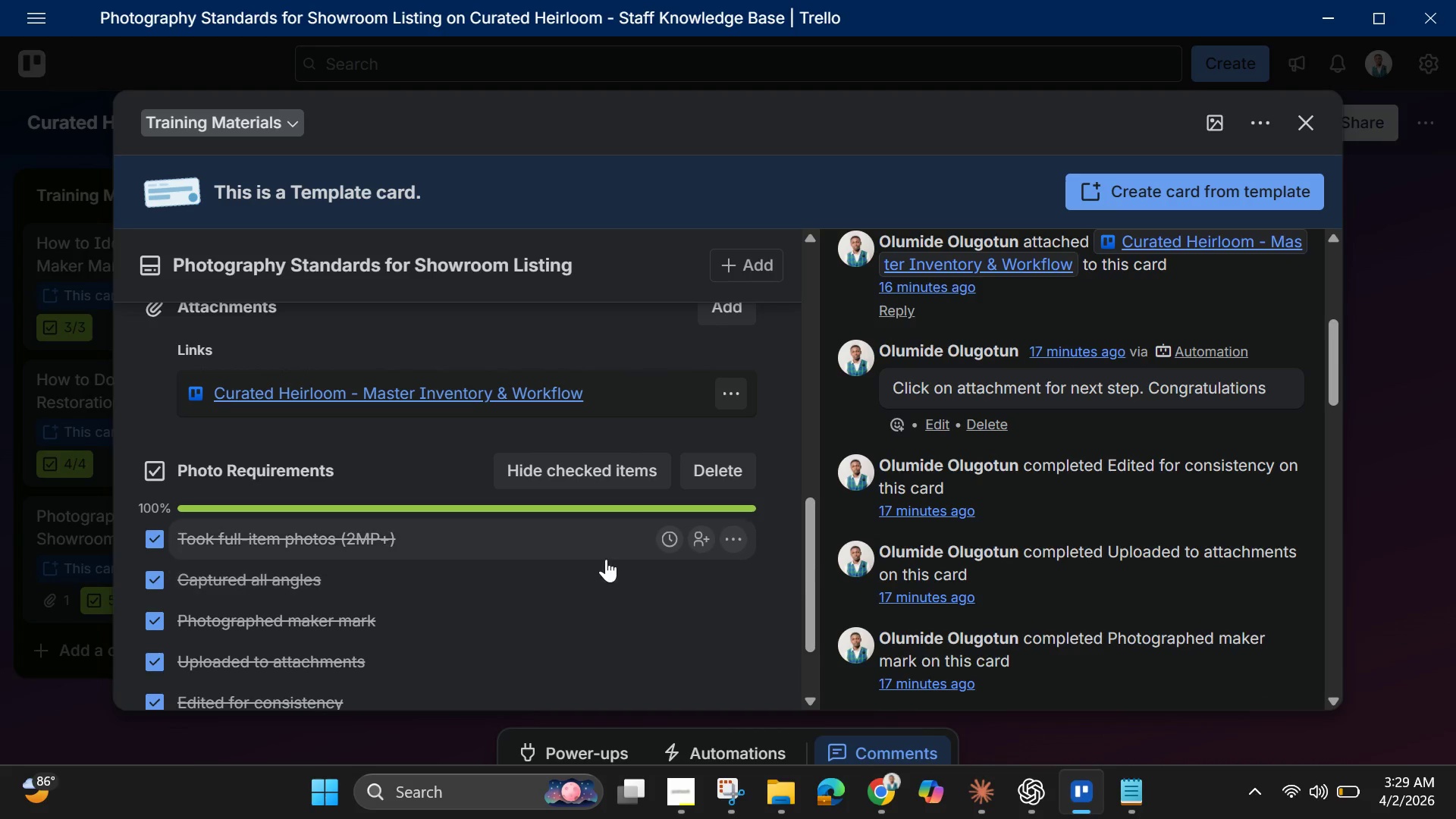 
left_click([730, 779])
 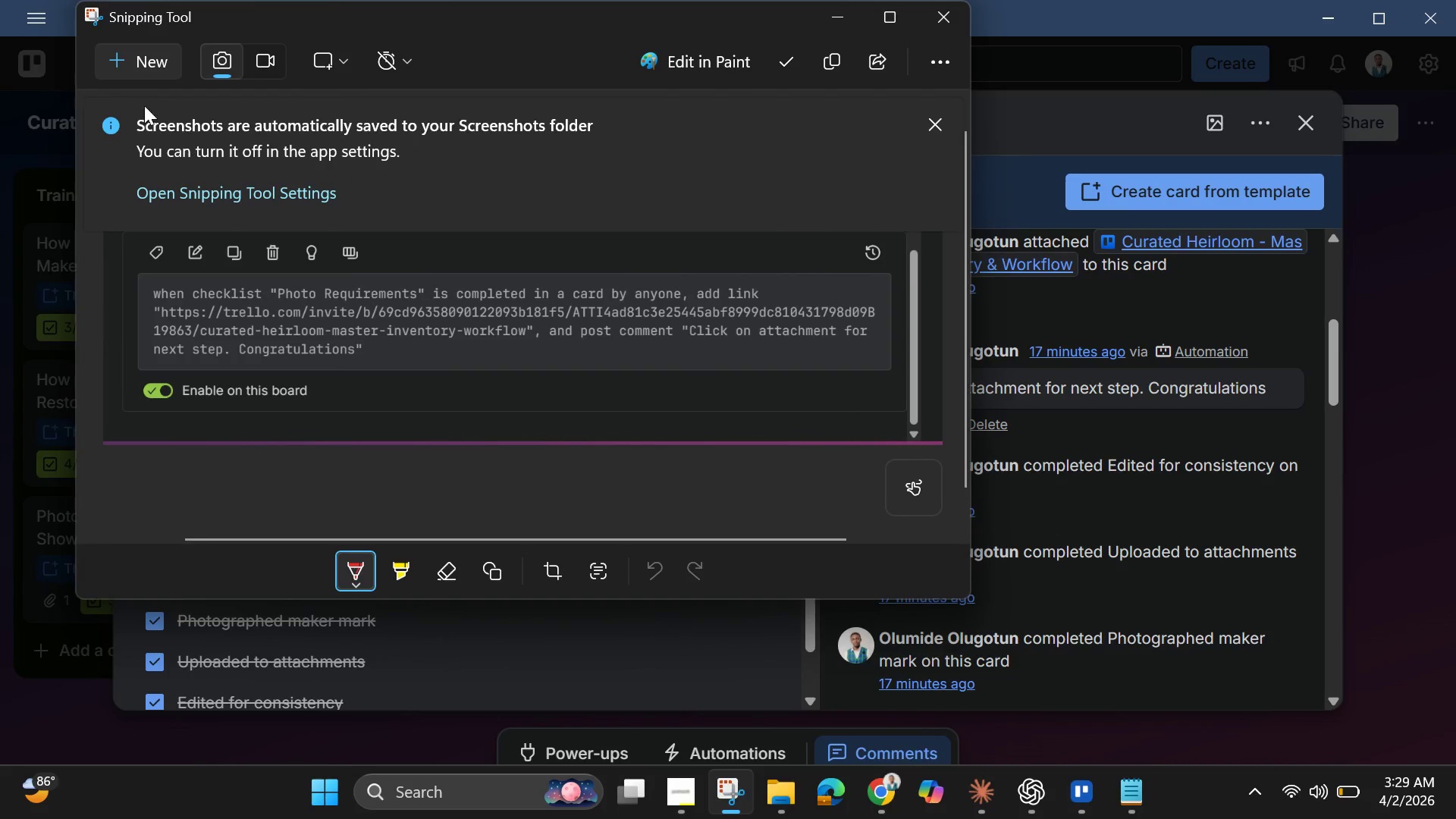 
left_click([136, 59])
 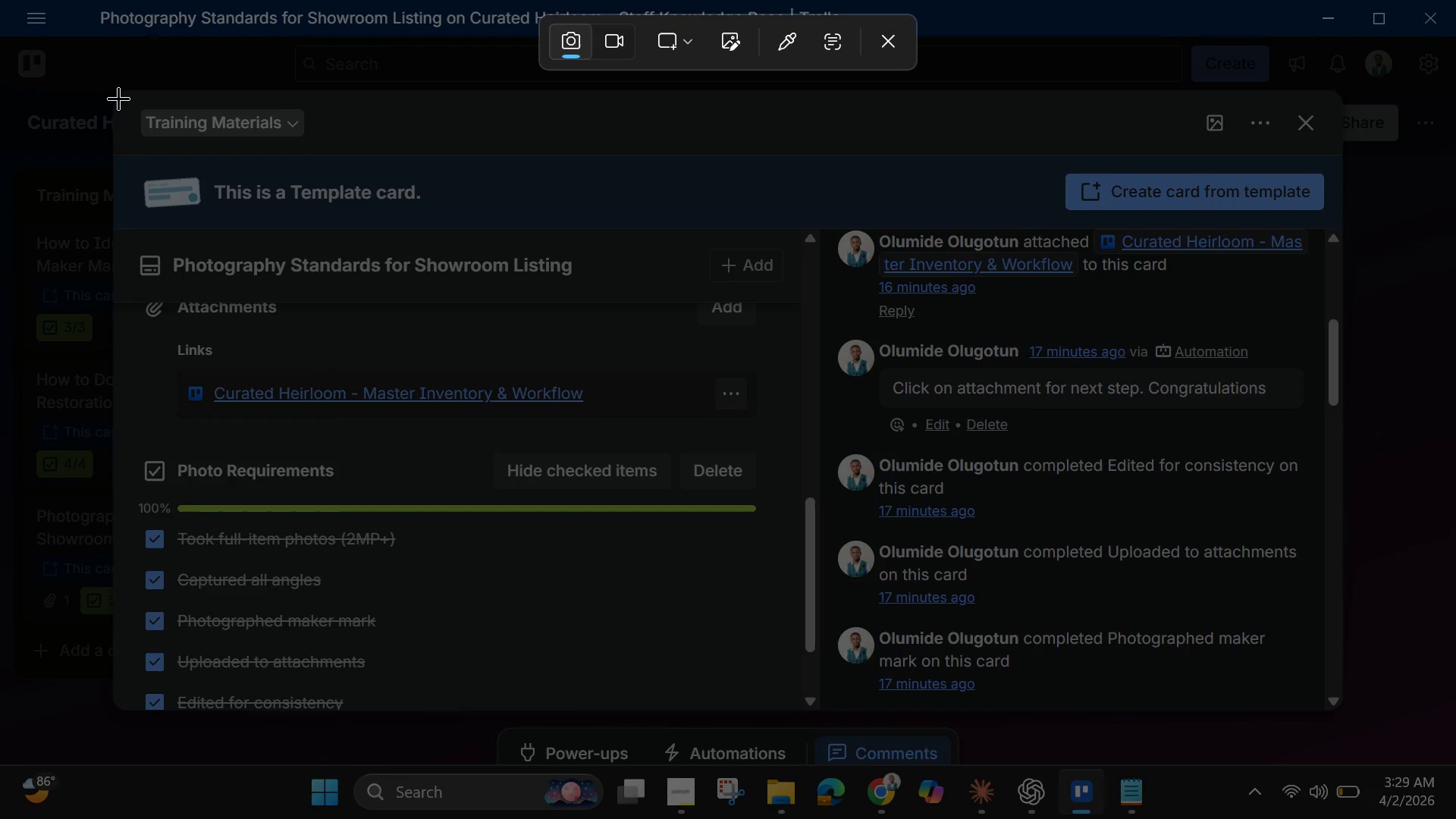 
left_click_drag(start_coordinate=[118, 95], to_coordinate=[1338, 730])
 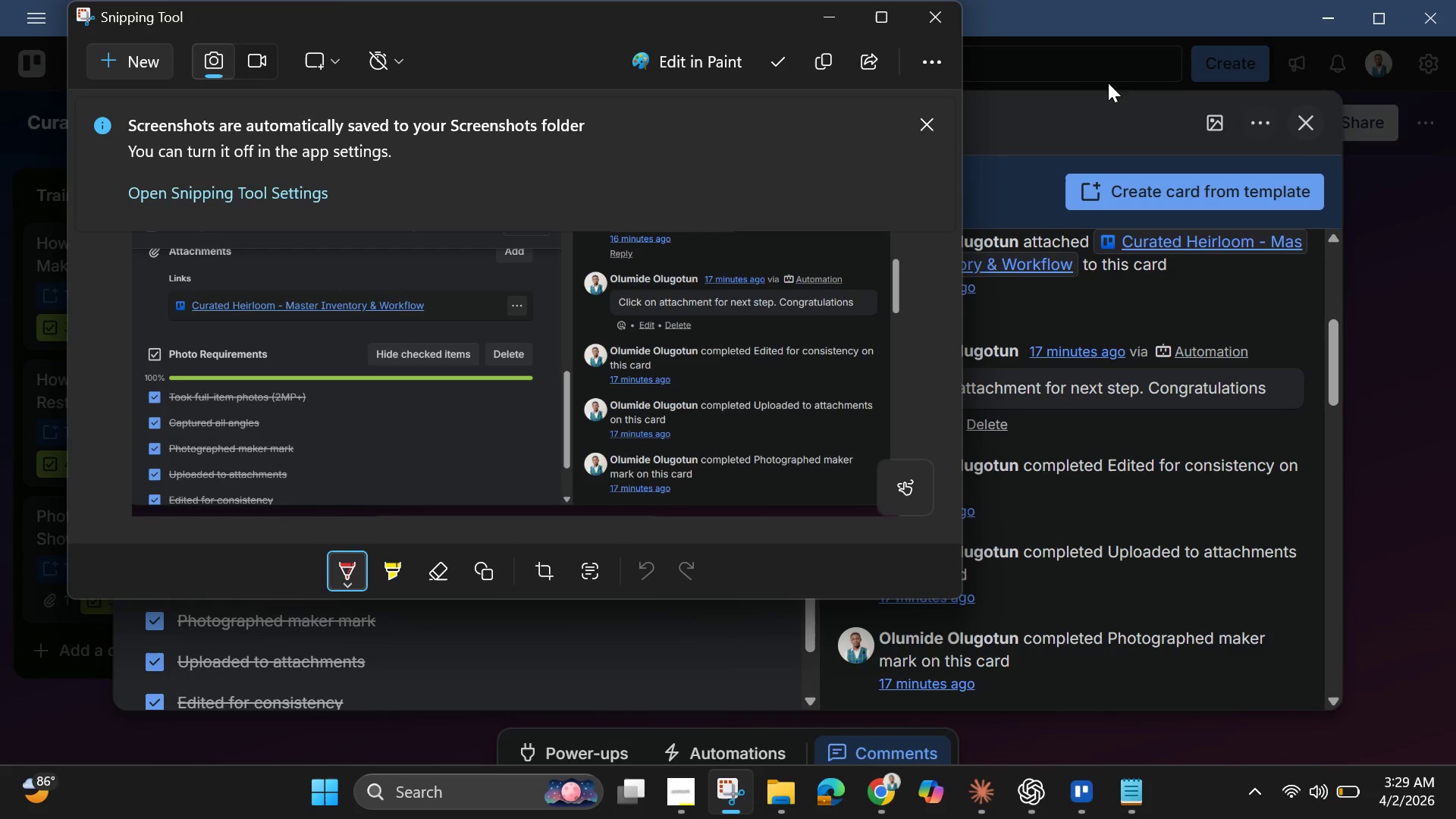 
left_click([816, 18])
 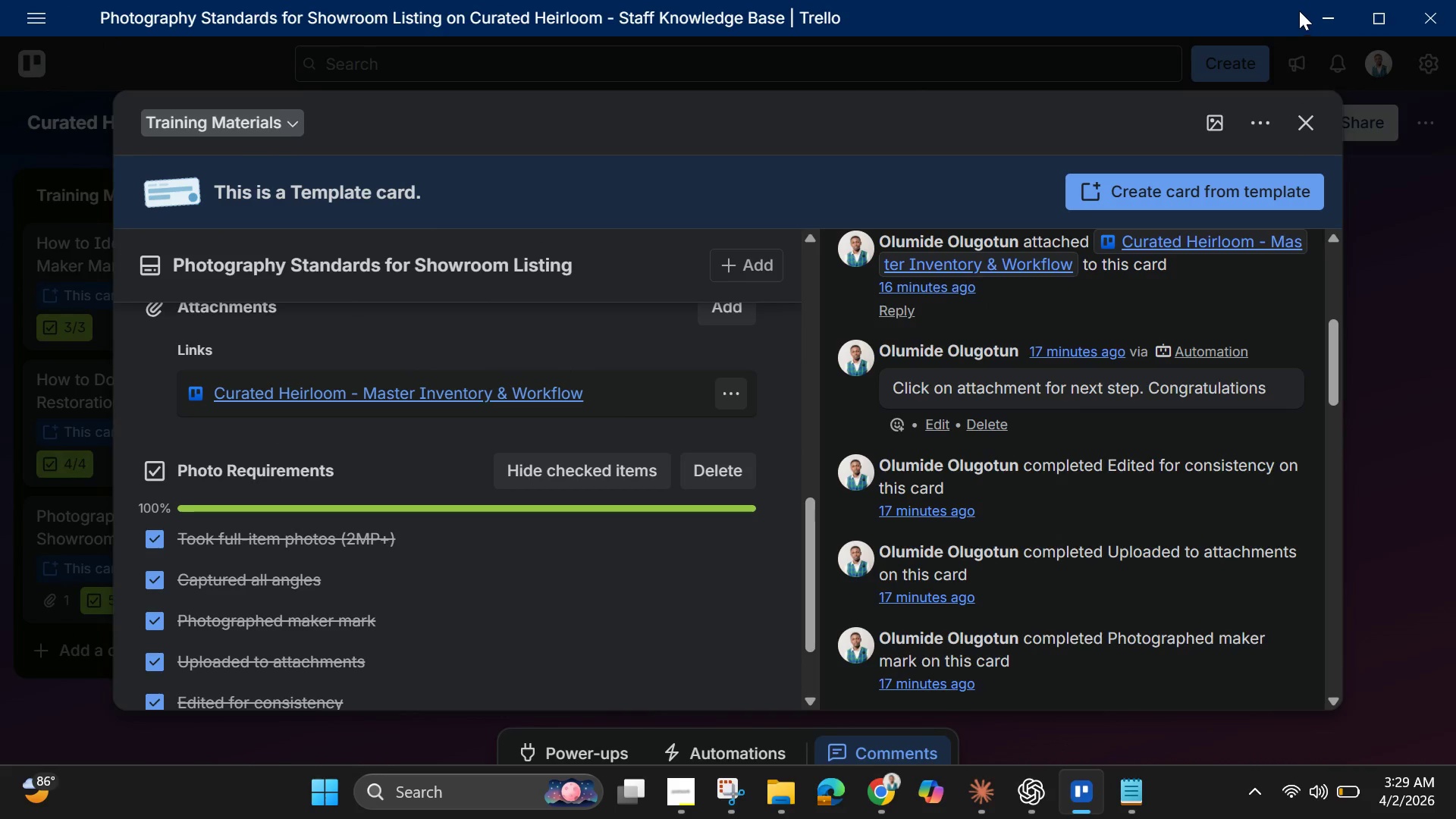 
left_click([1316, 10])
 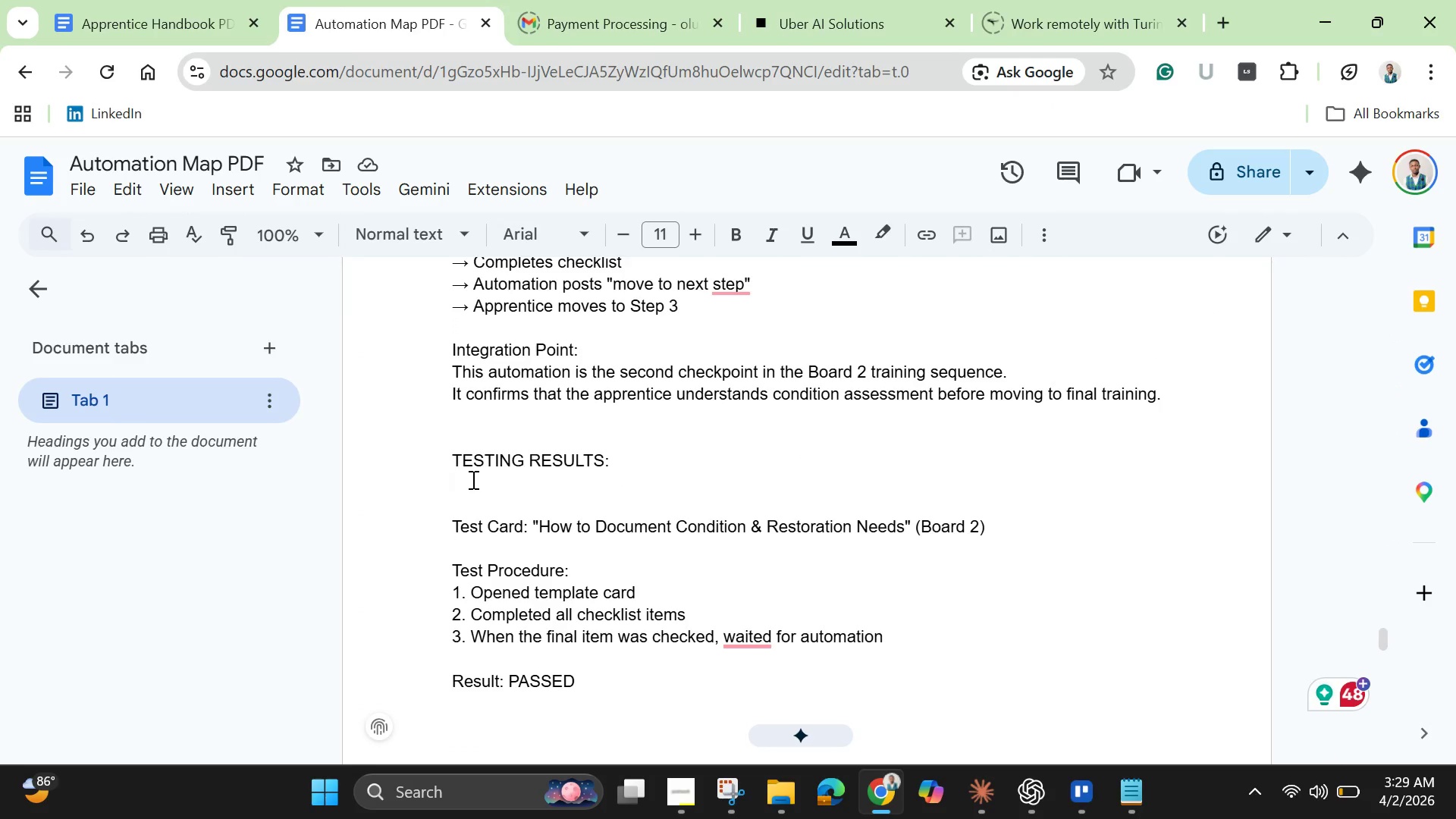 
key(Control+V)
 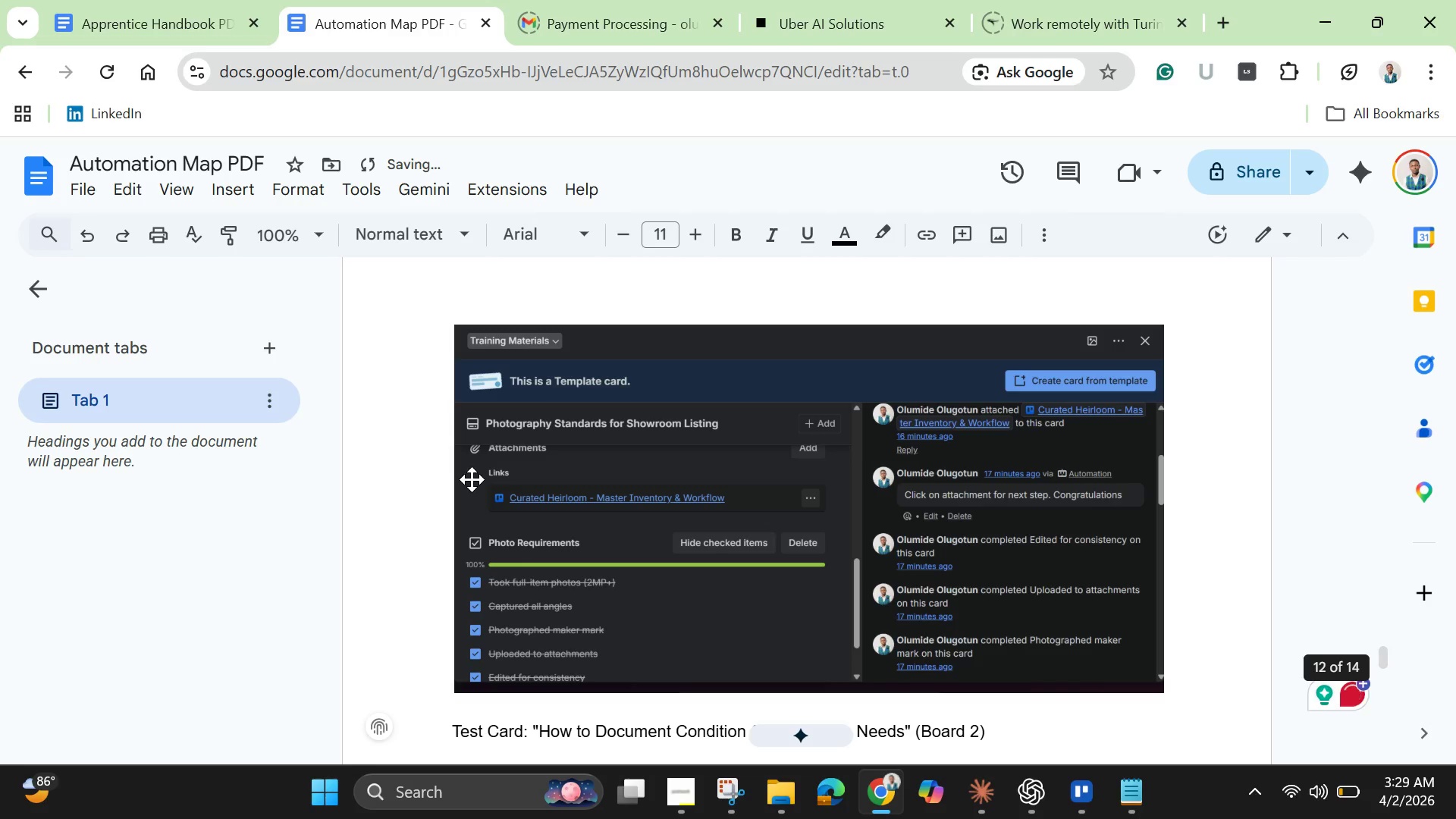 
scroll: coordinate [592, 600], scroll_direction: down, amount: 4.0
 